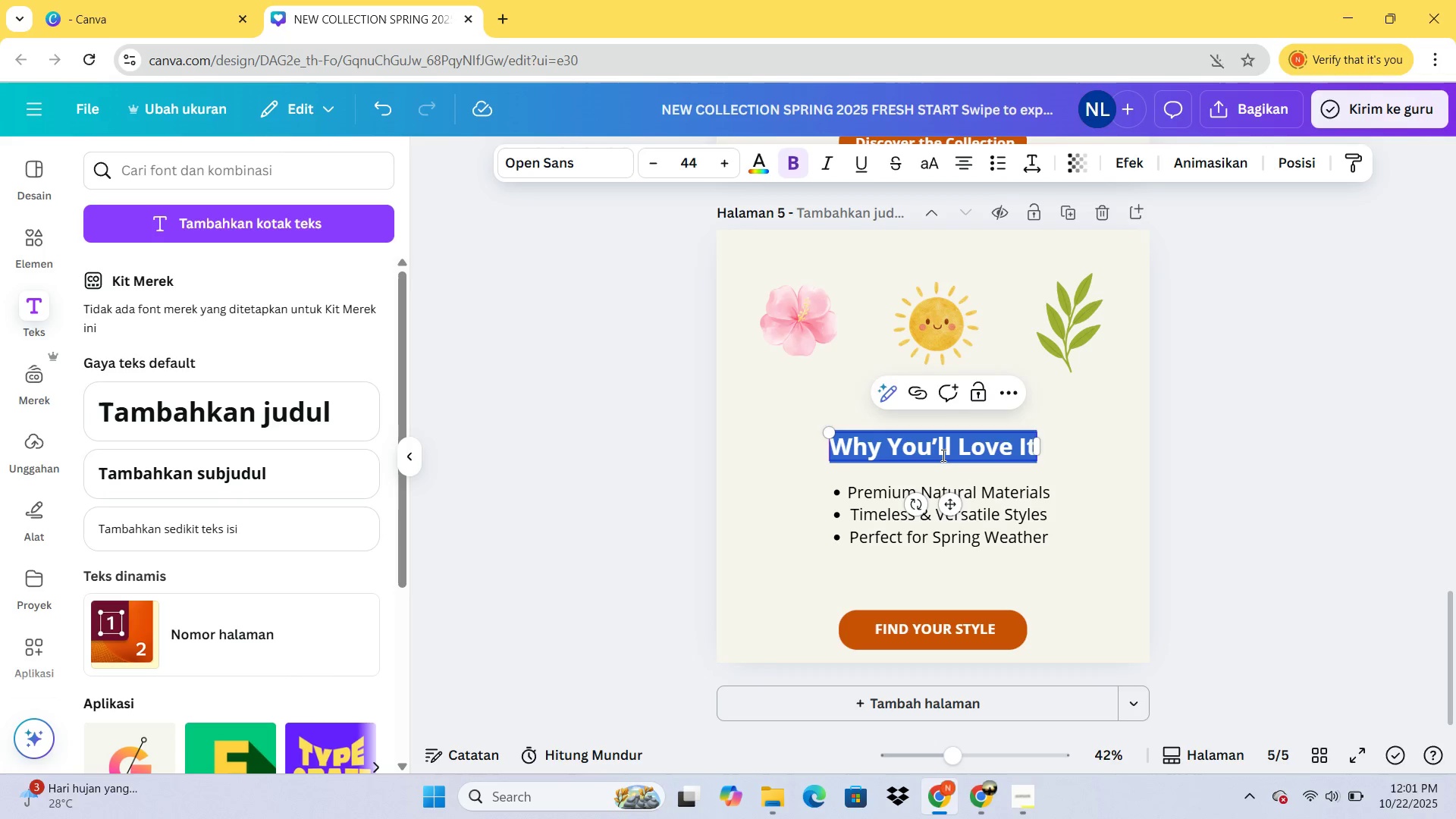 
triple_click([942, 455])
 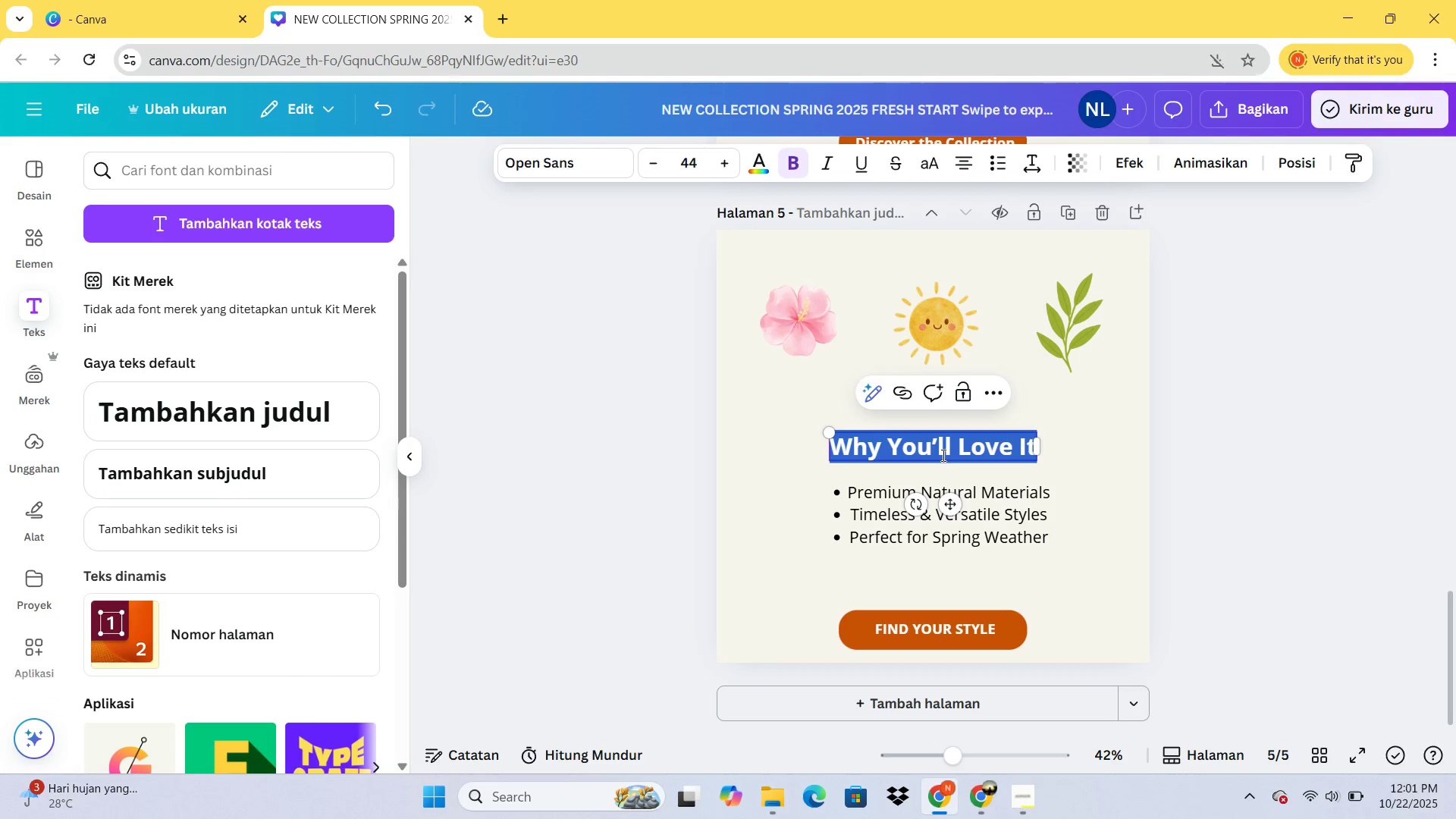 
key(Control+ControlLeft)
 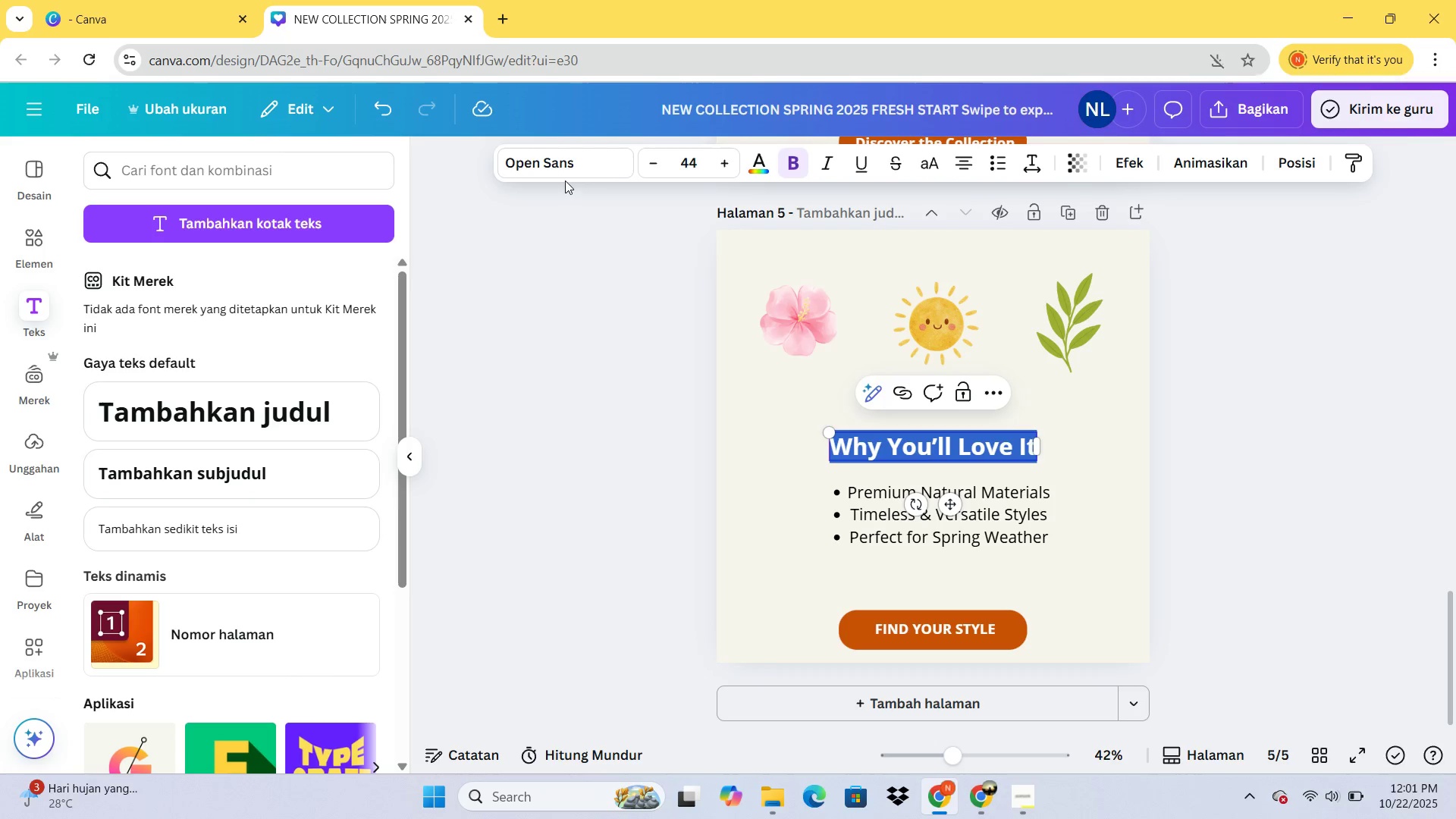 
left_click([566, 170])
 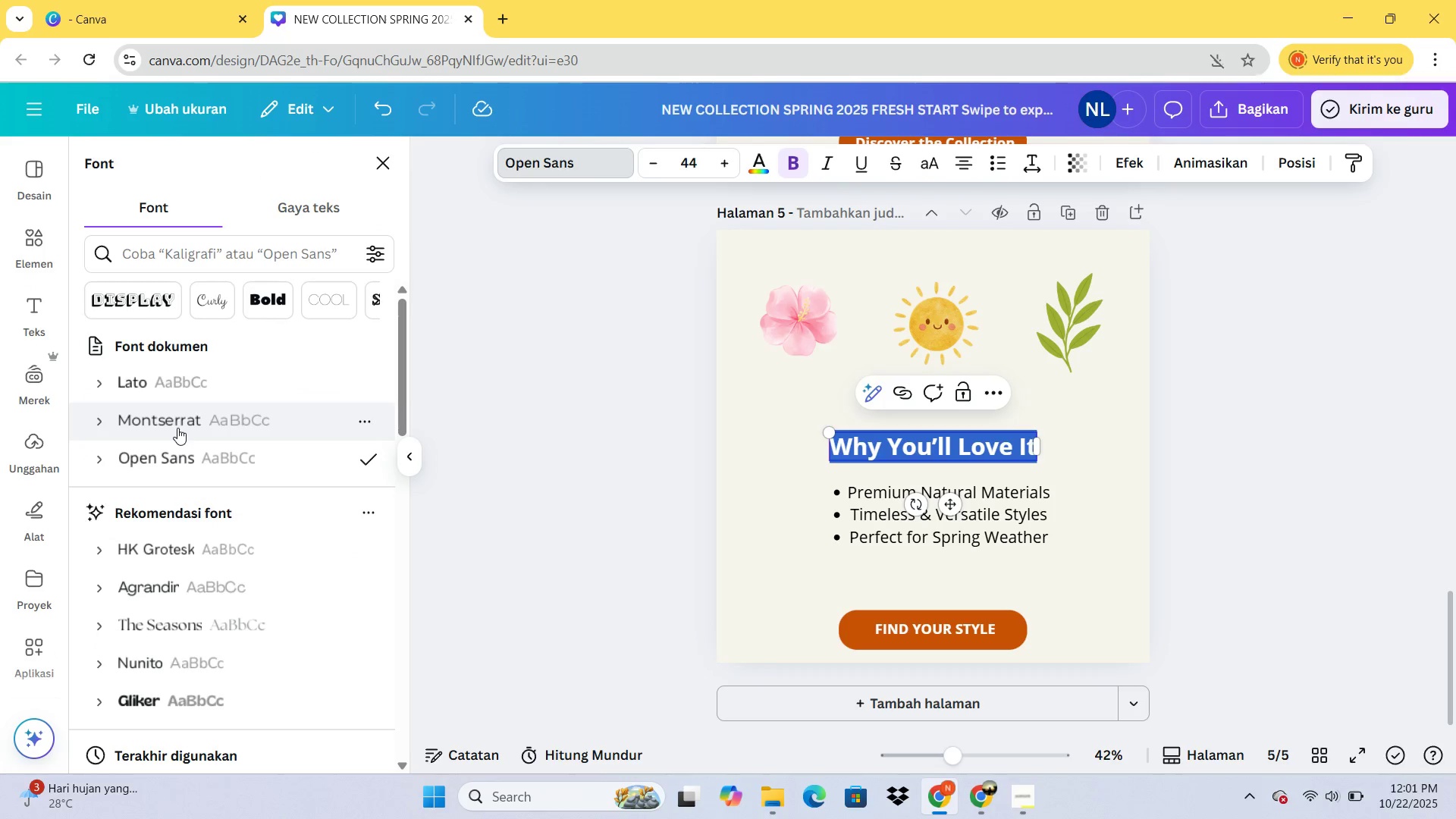 
left_click([177, 427])
 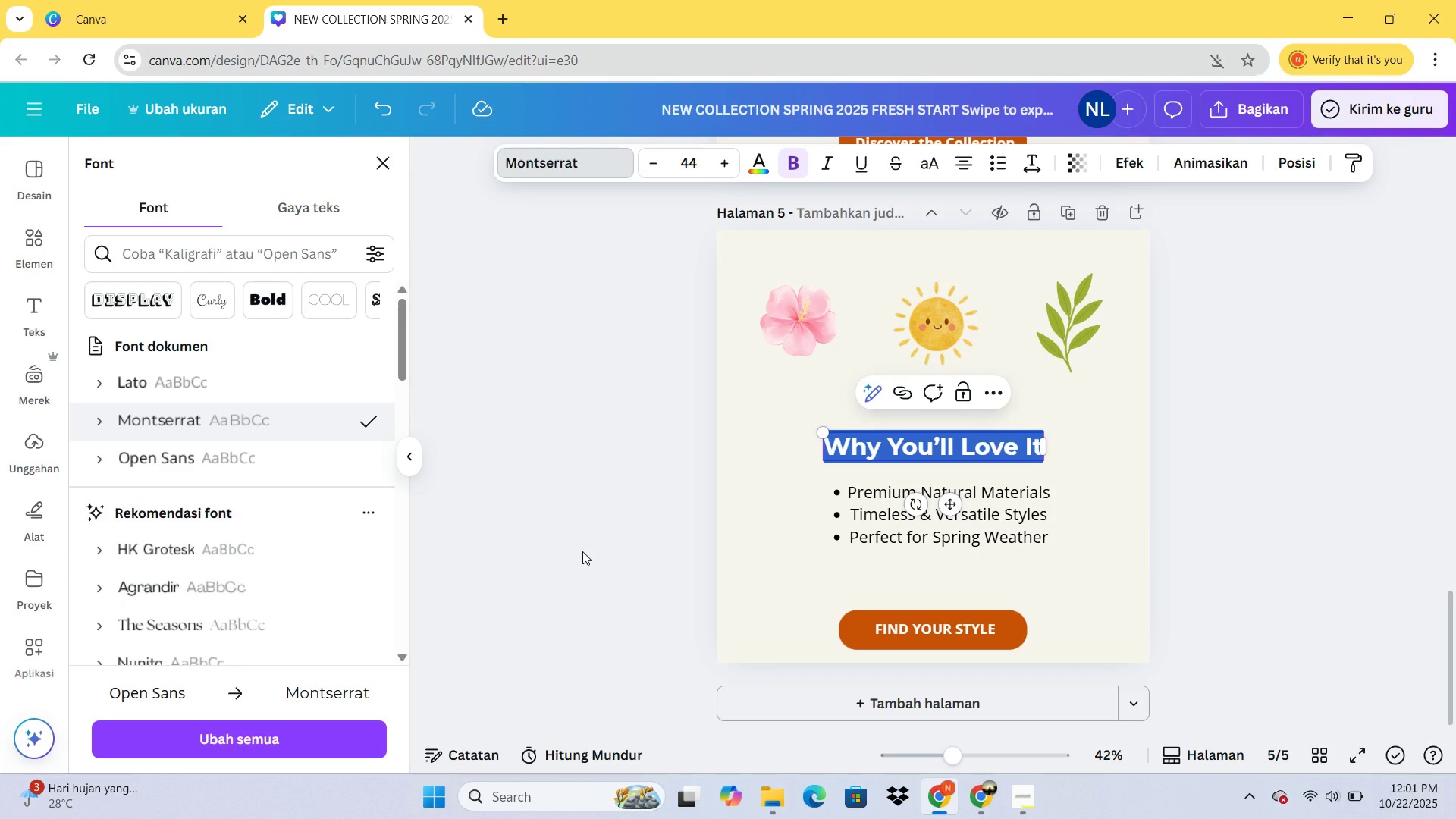 
wait(21.69)
 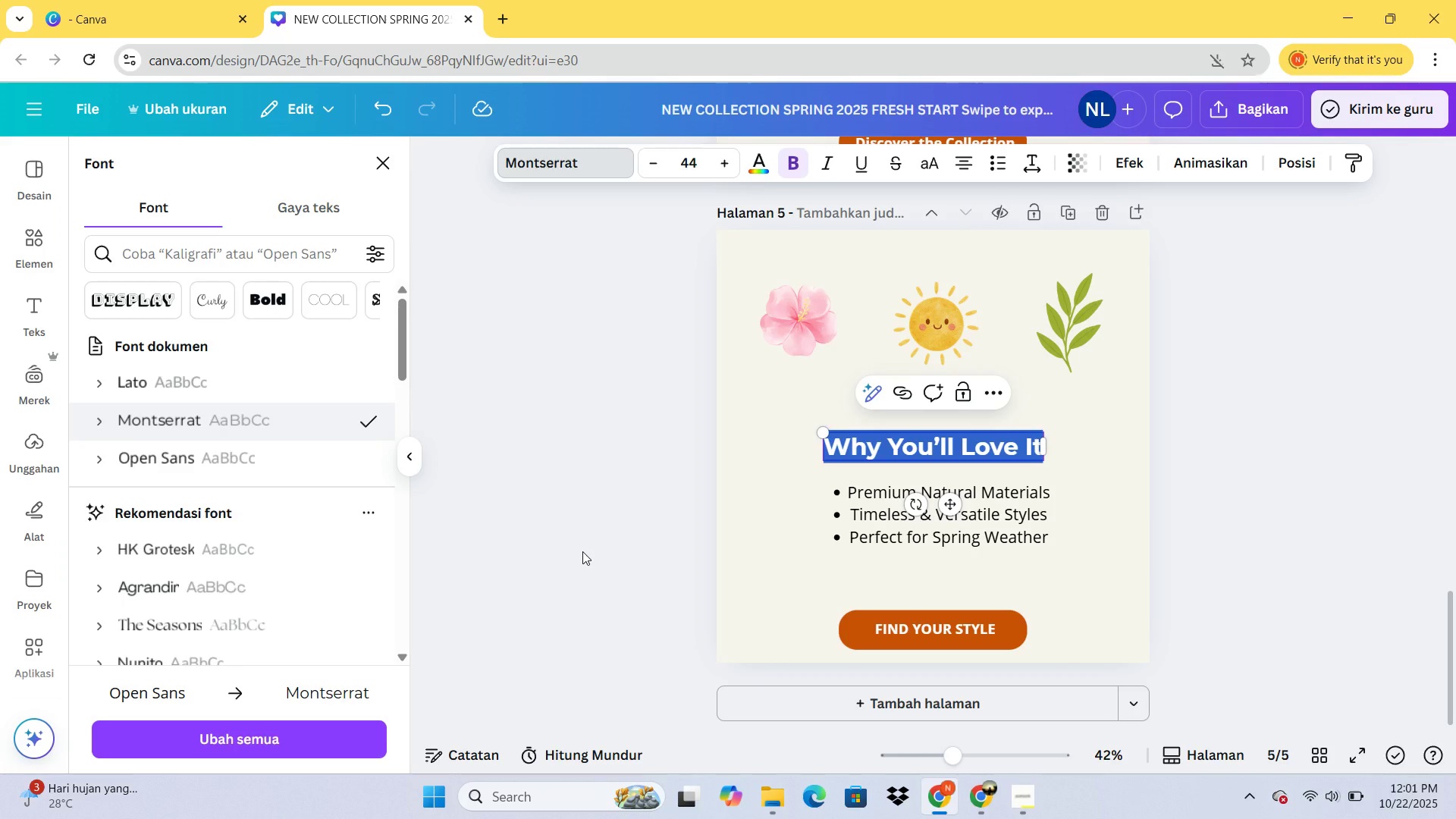 
left_click([572, 409])
 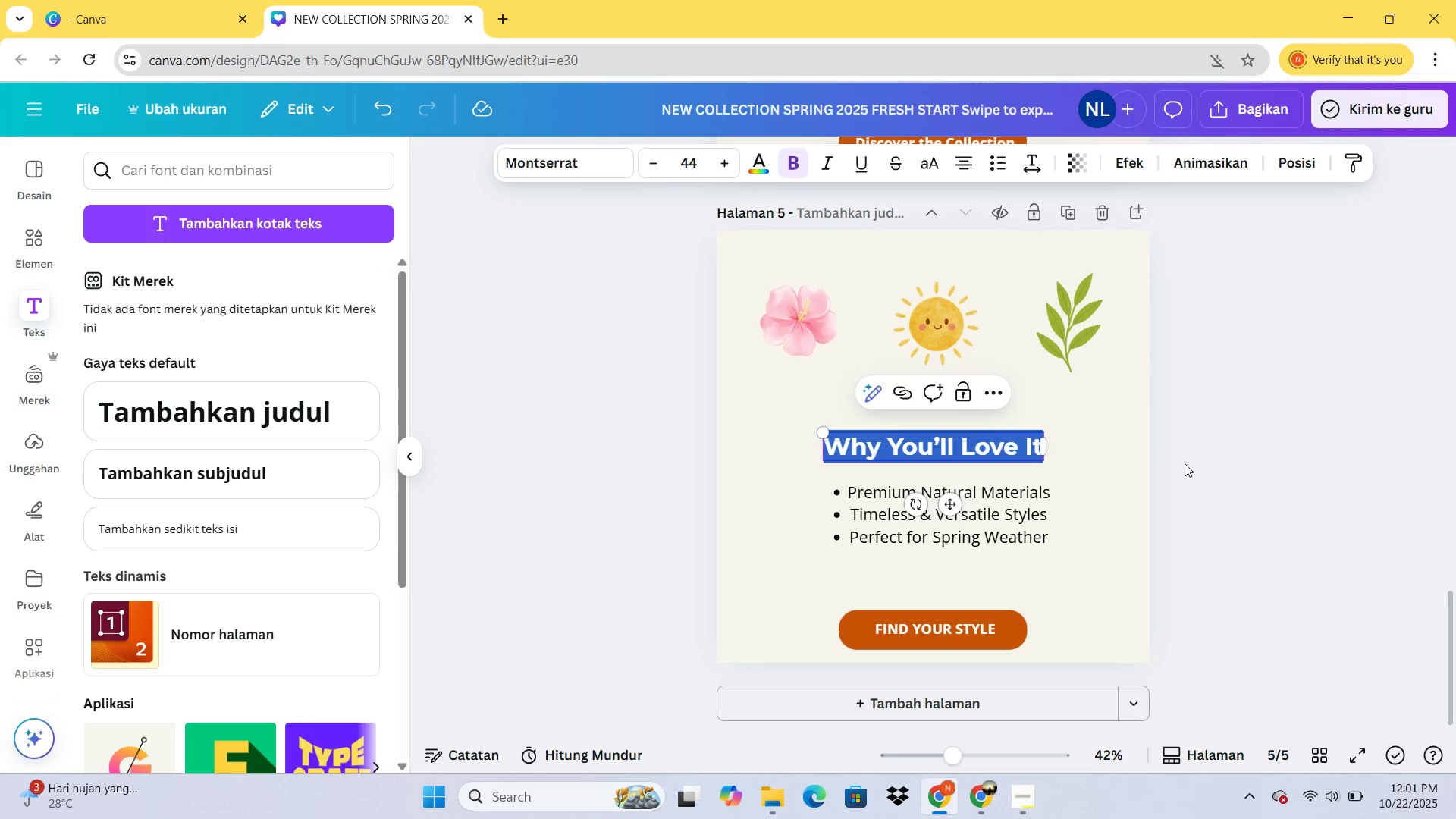 
left_click([1254, 424])
 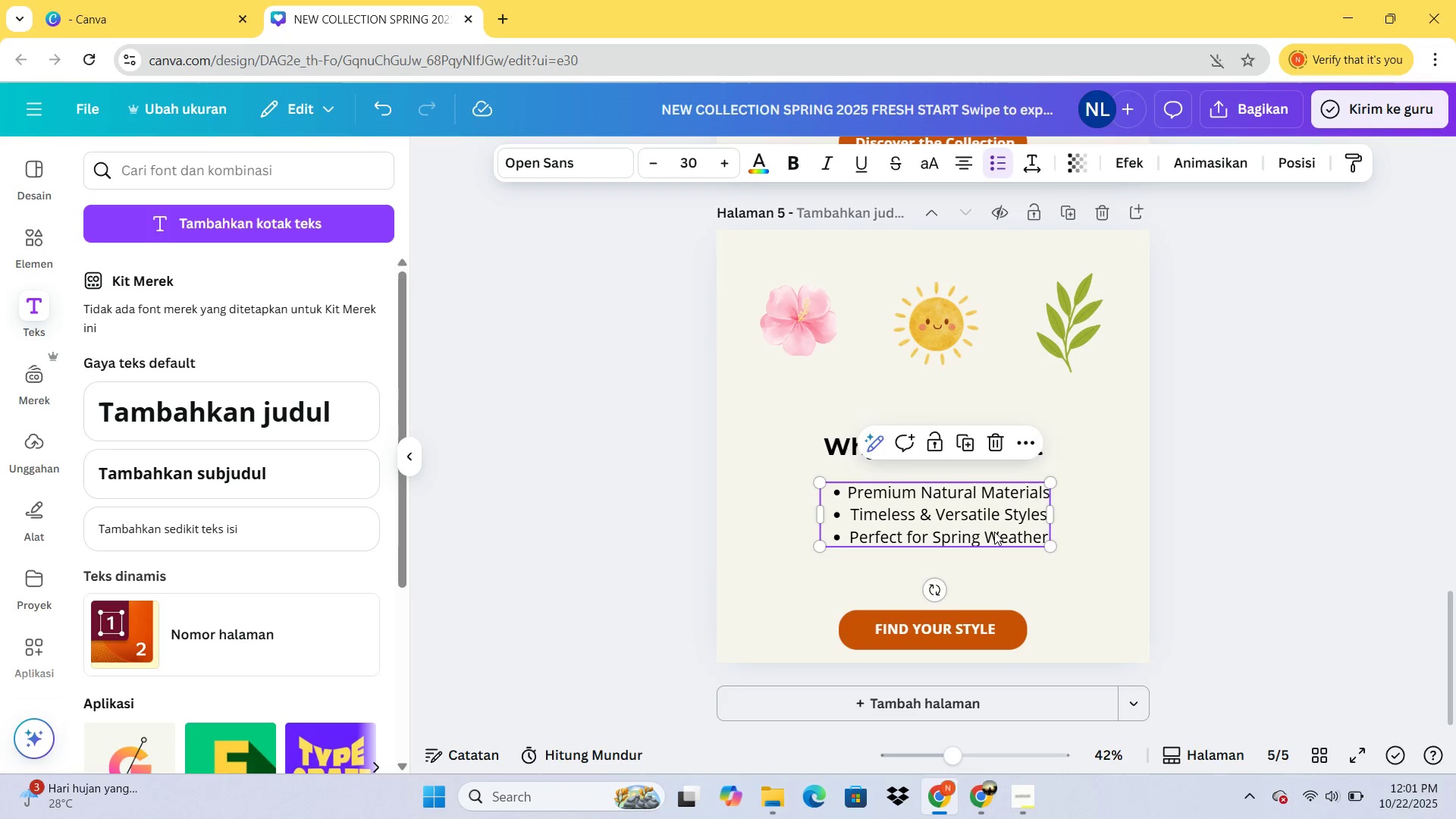 
double_click([994, 532])
 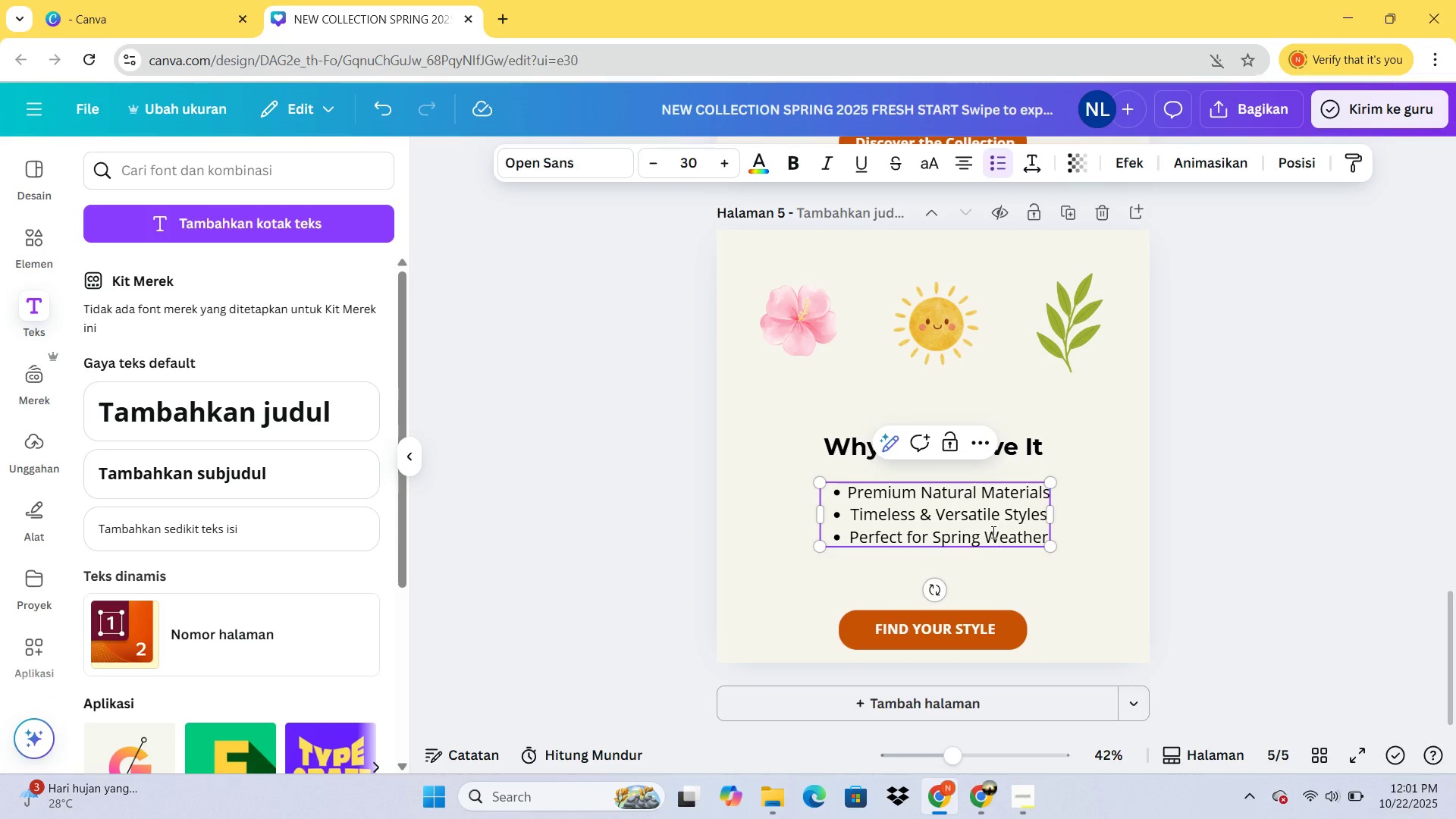 
key(Control+ControlLeft)
 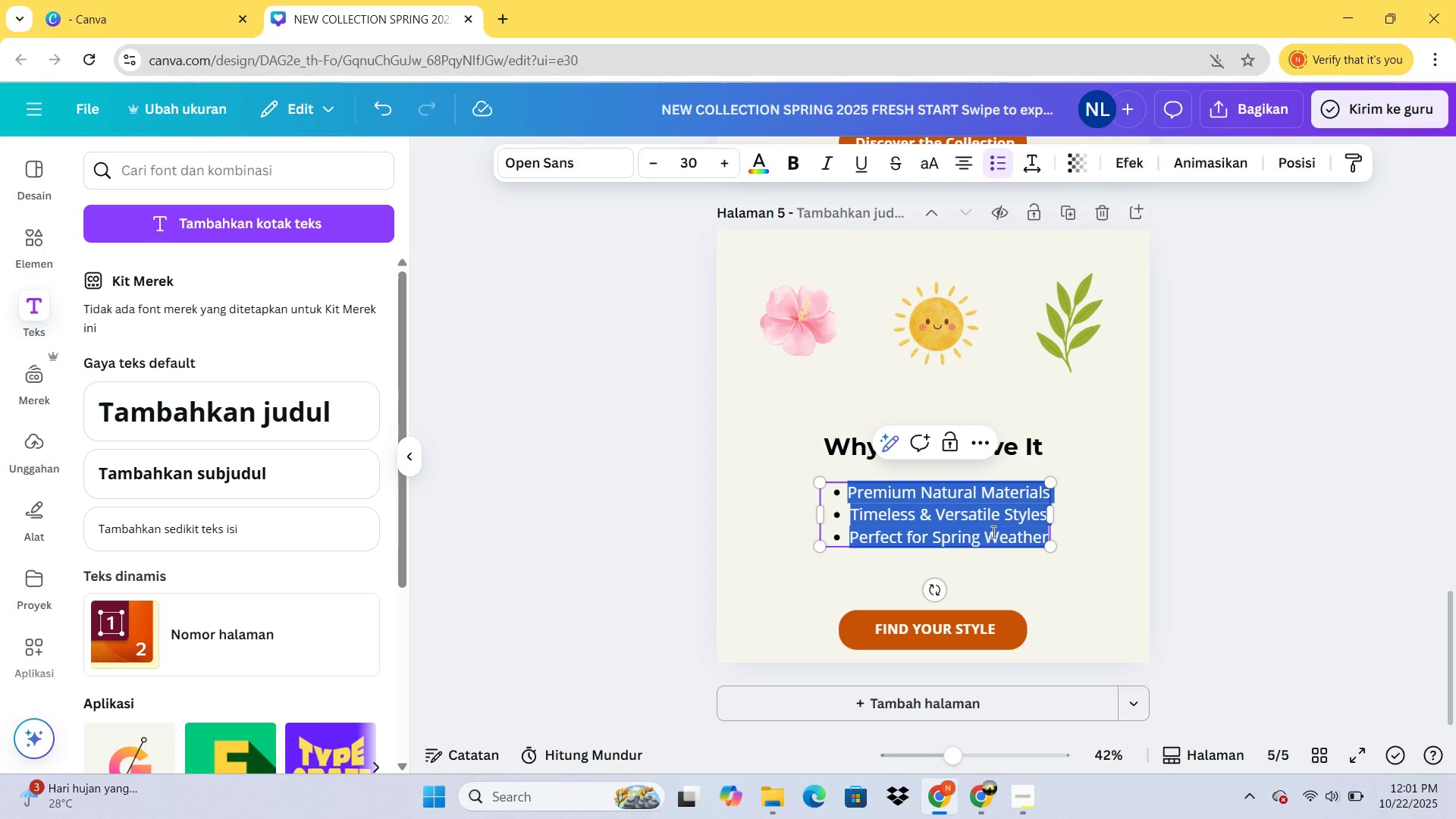 
key(Control+A)
 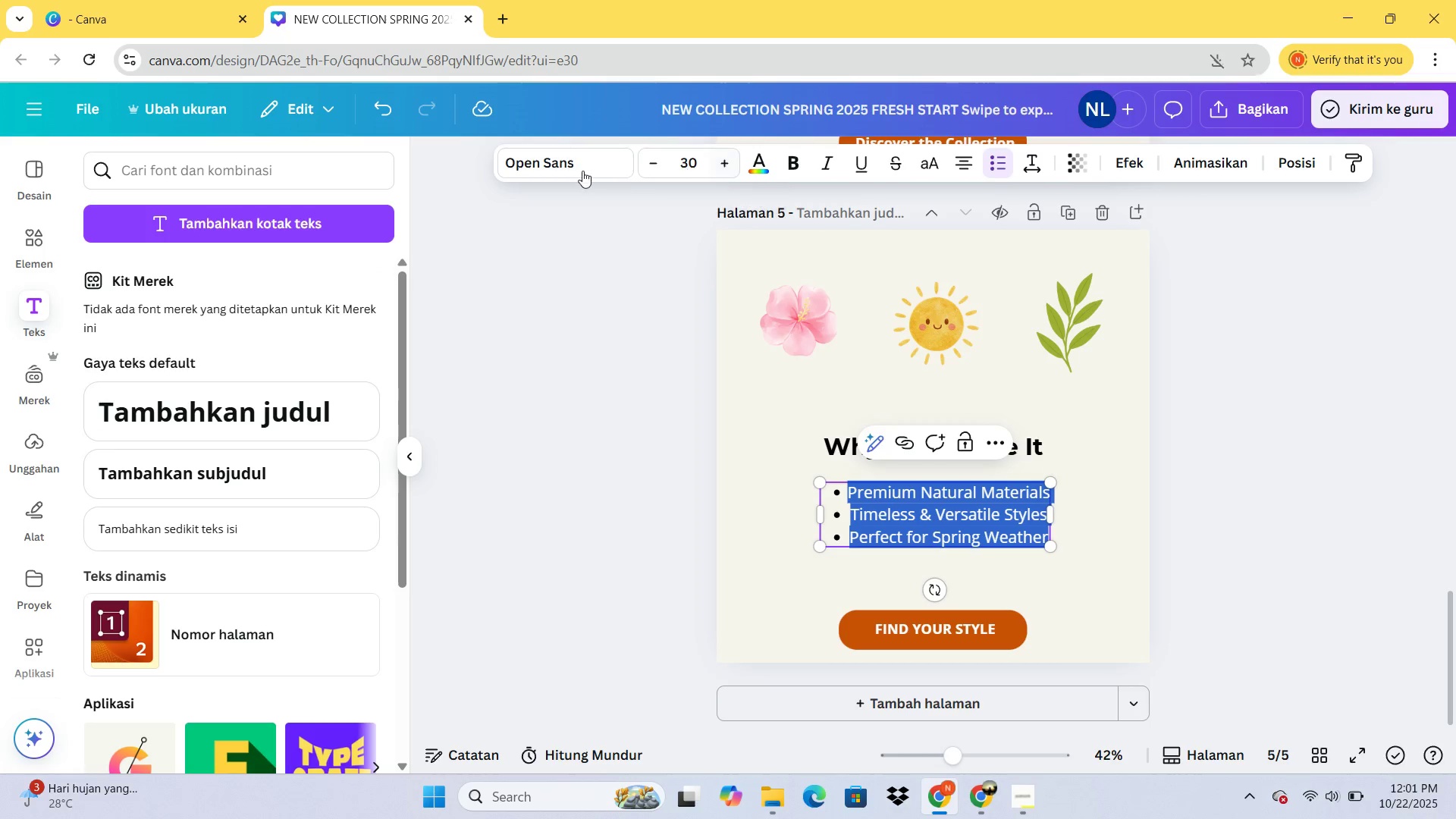 
left_click([575, 171])
 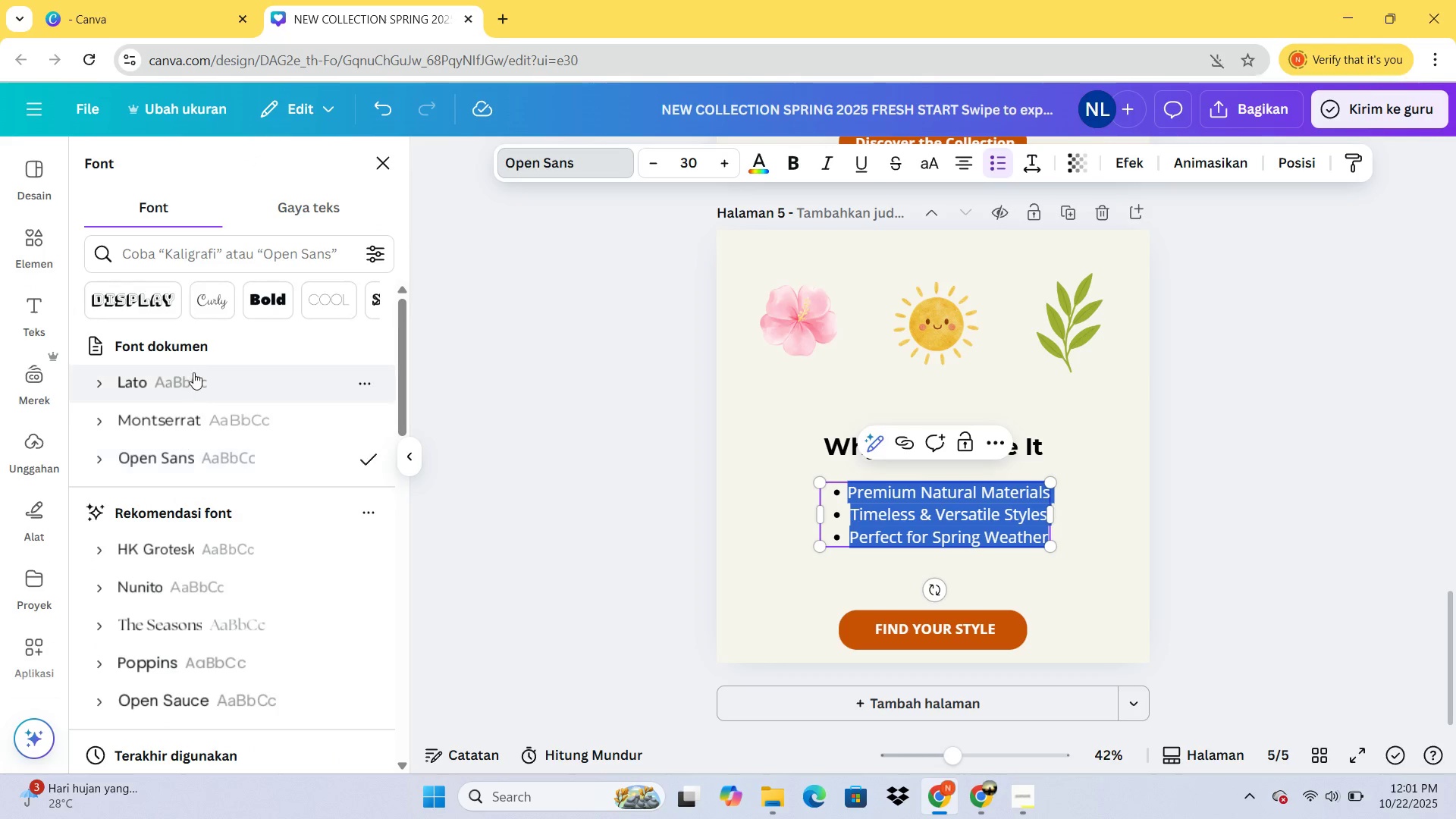 
left_click([193, 372])
 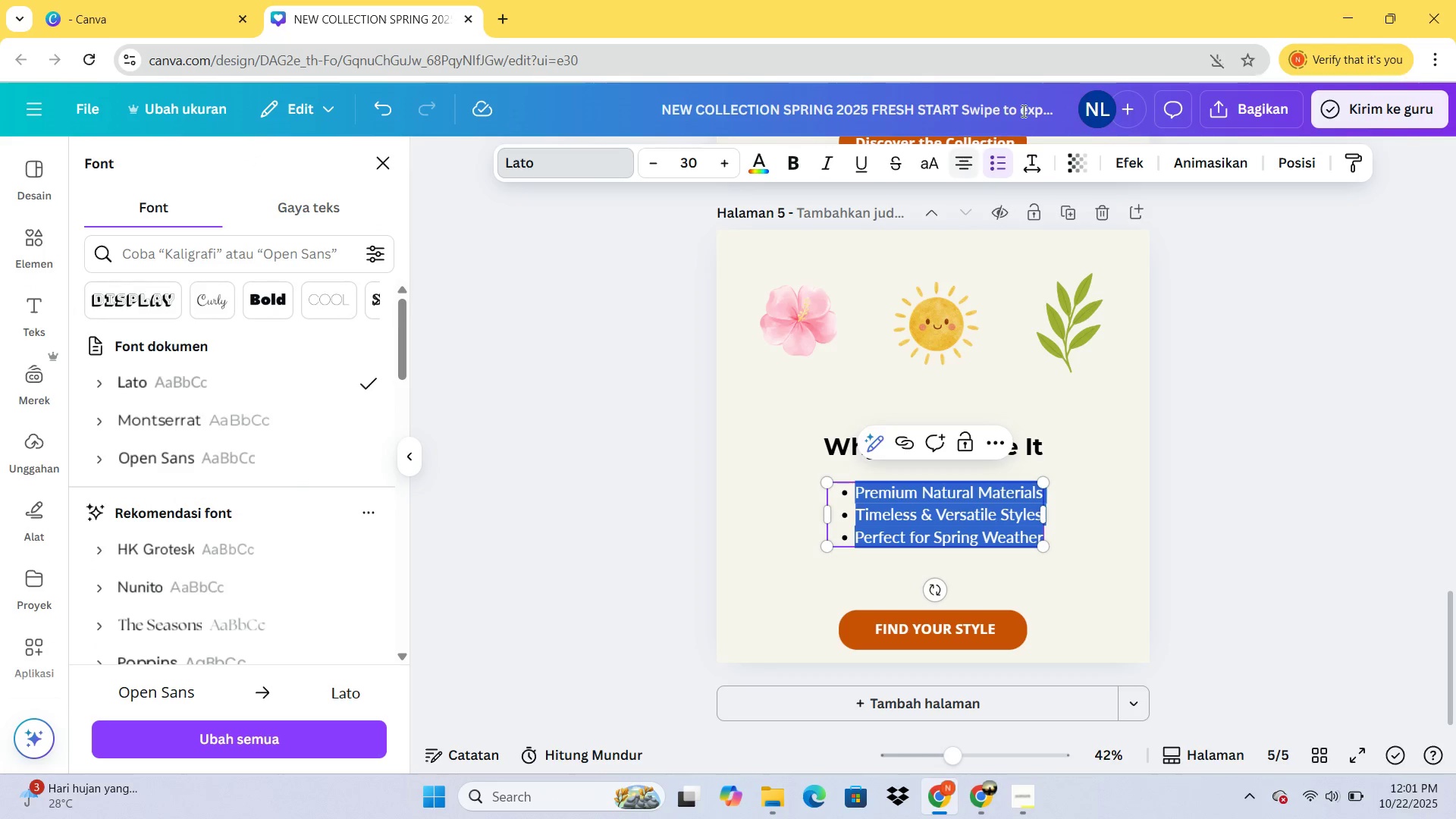 
left_click([1037, 158])
 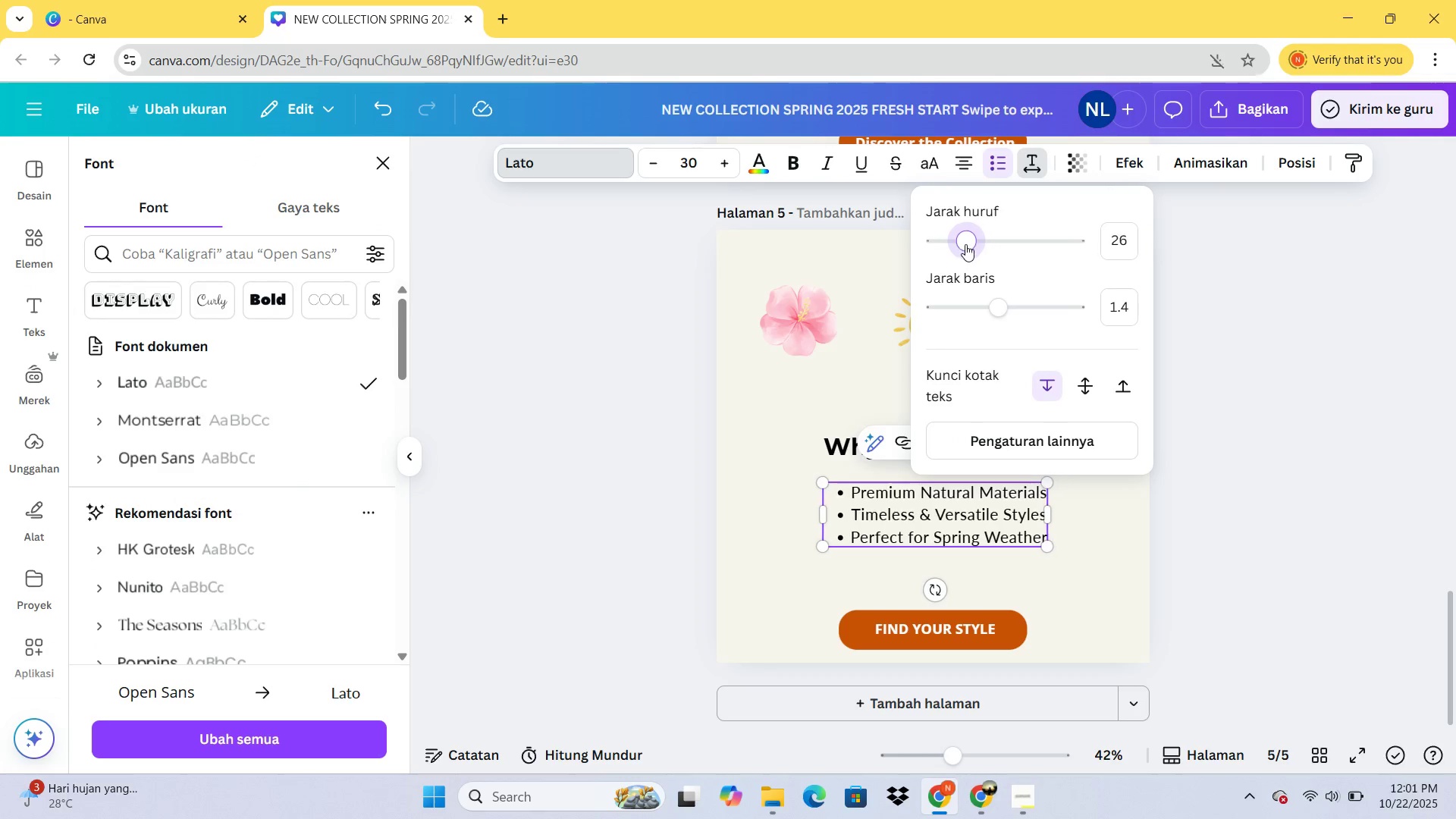 
left_click([1200, 318])
 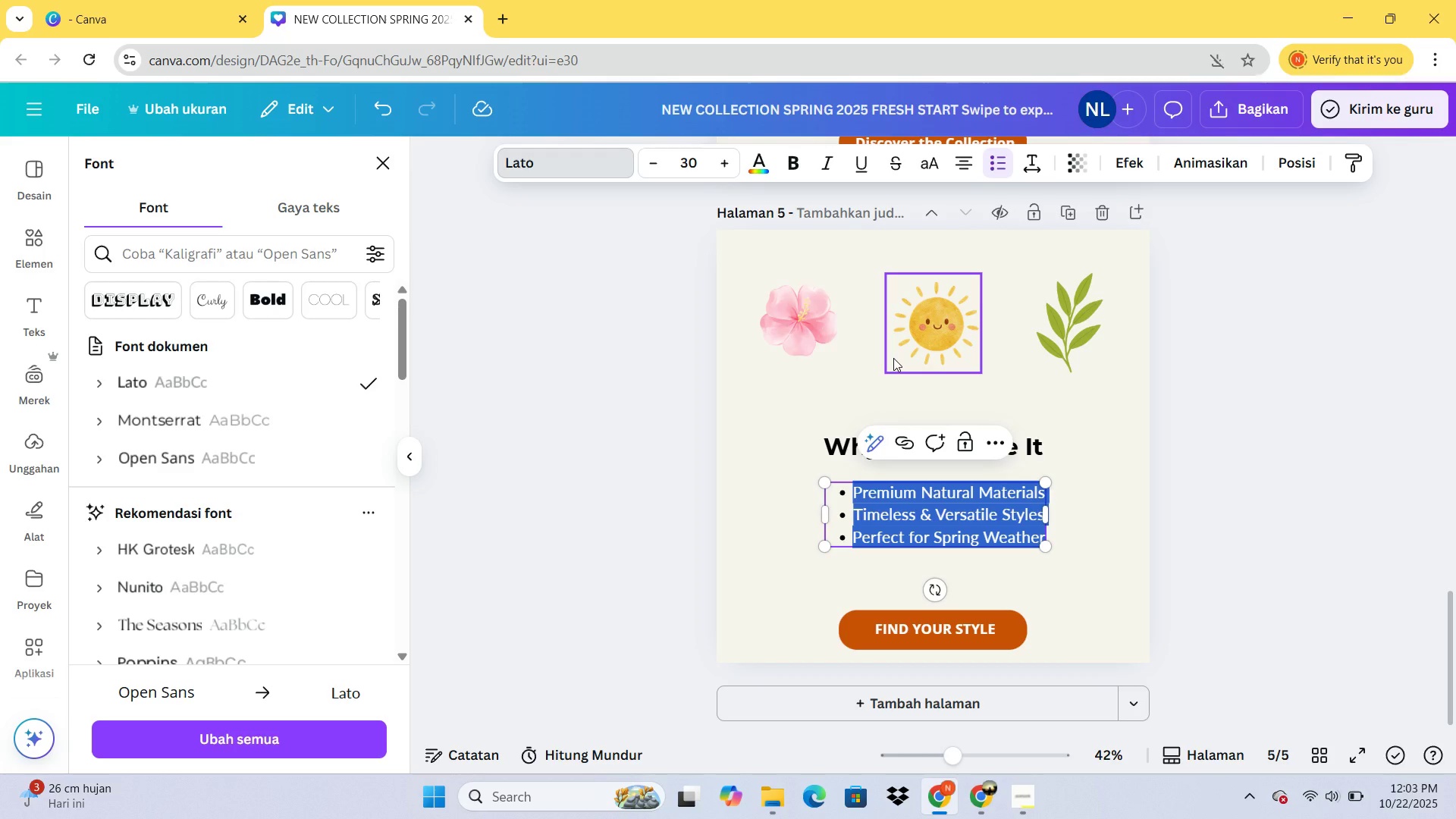 
wait(128.51)
 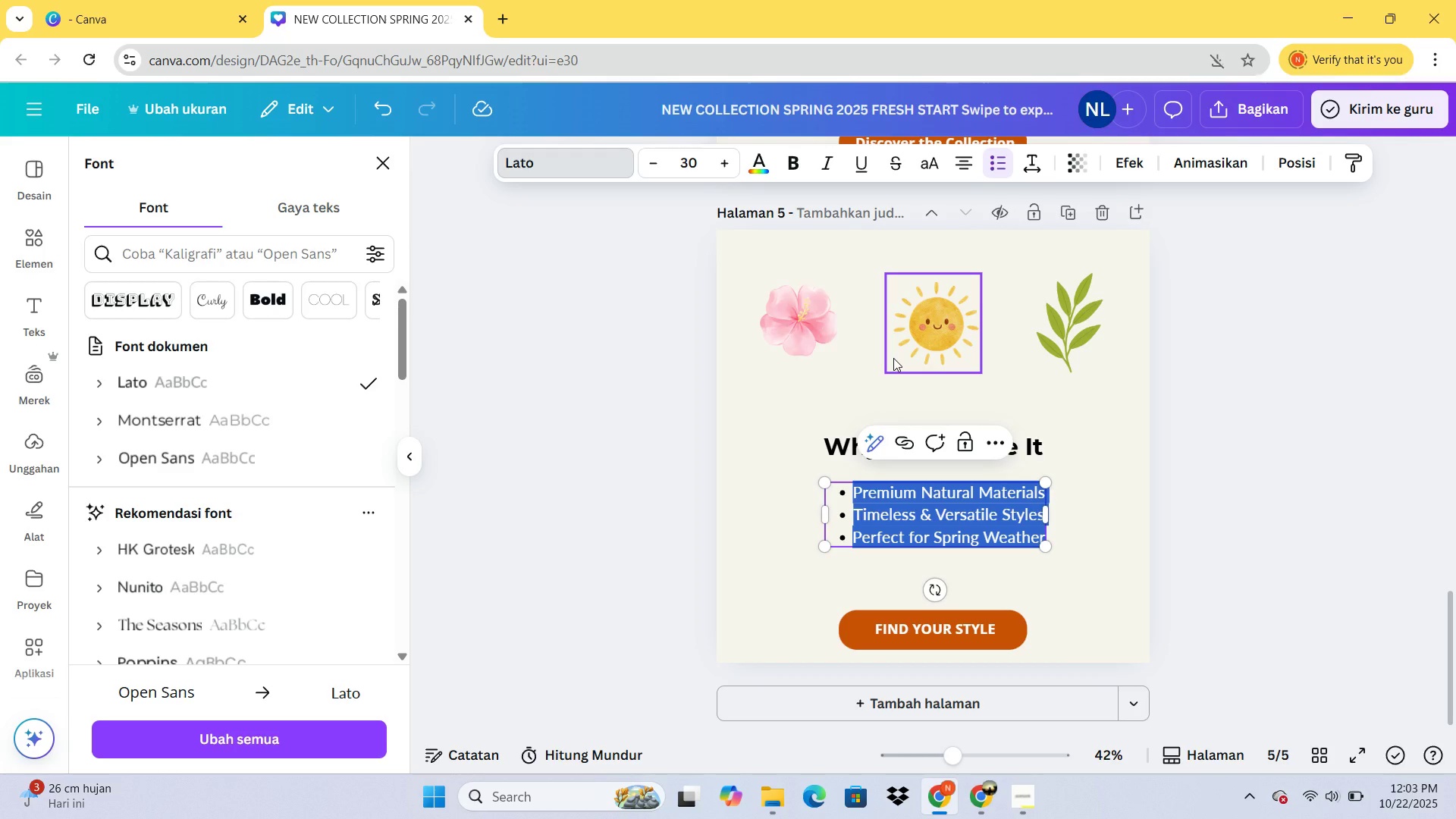 
left_click([922, 306])
 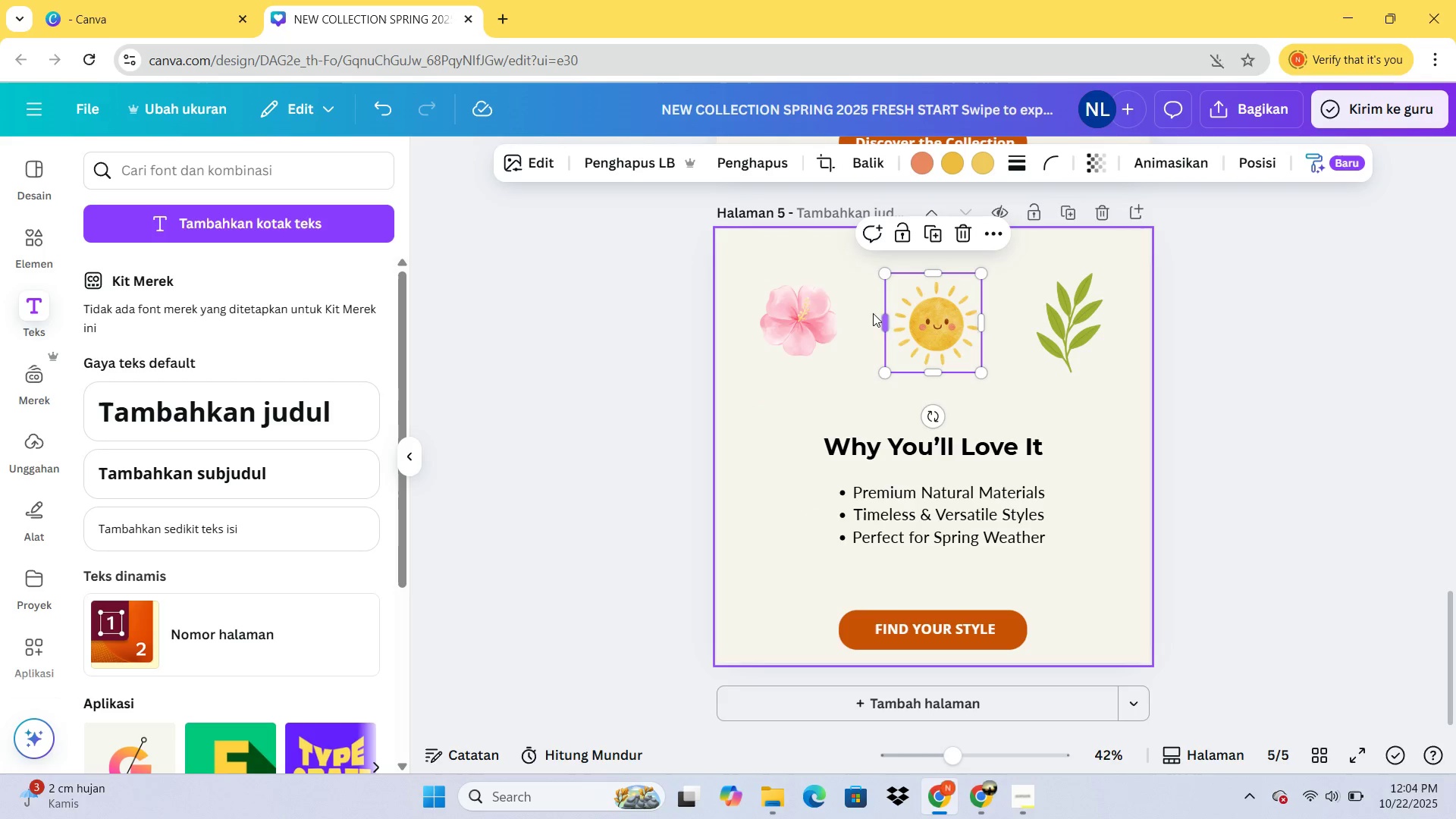 
left_click([828, 313])
 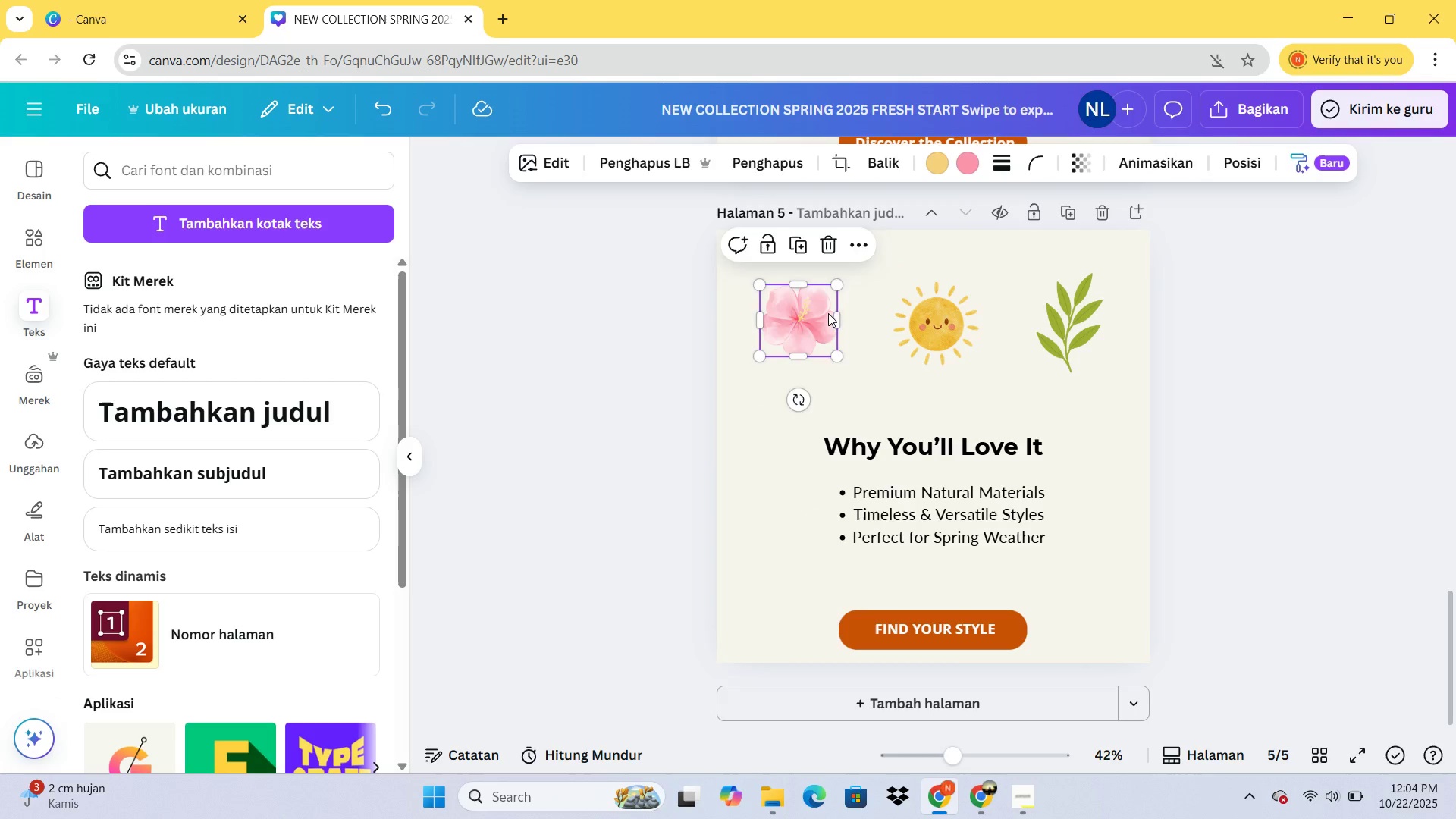 
key(Delete)
 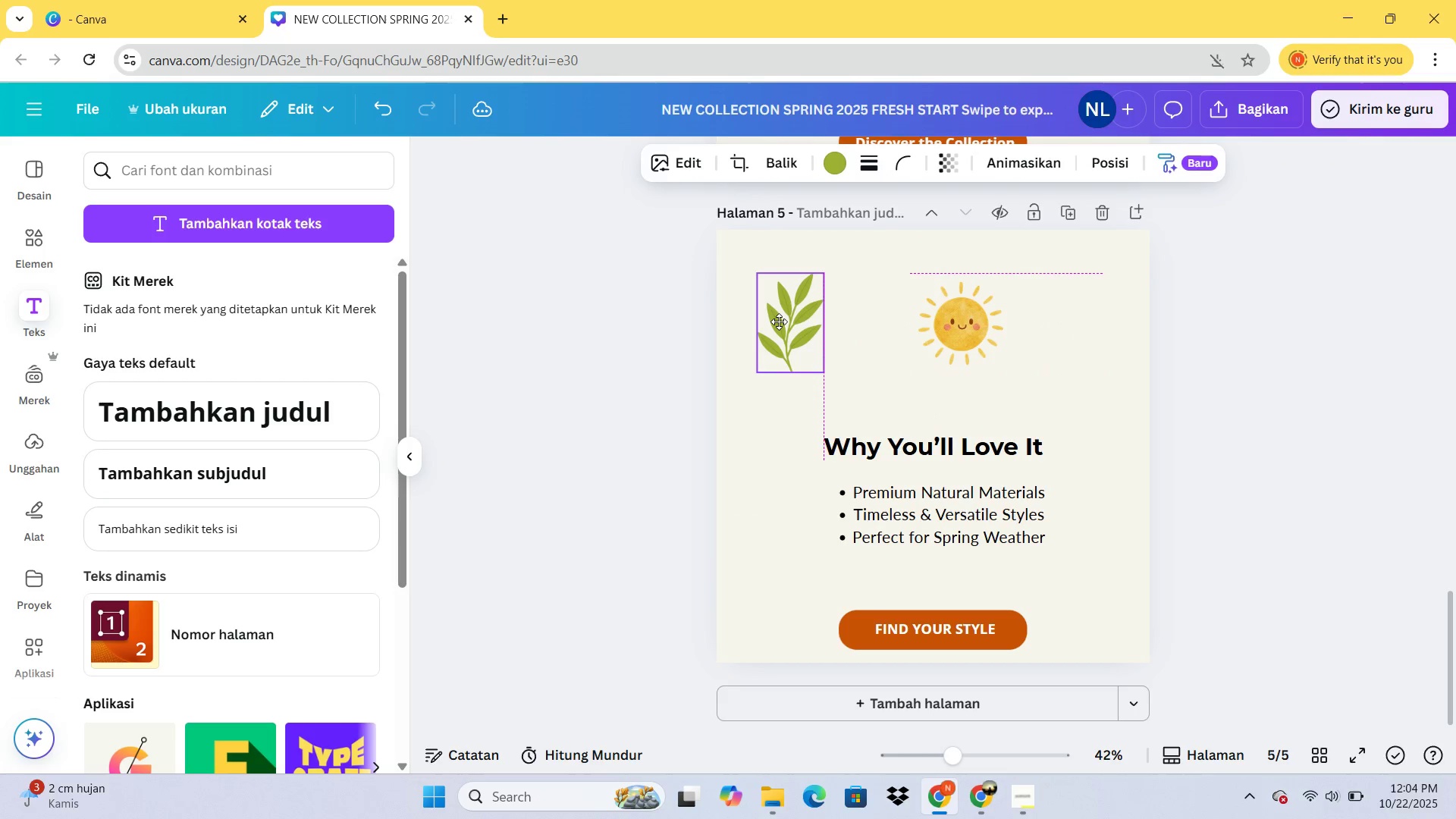 
wait(9.79)
 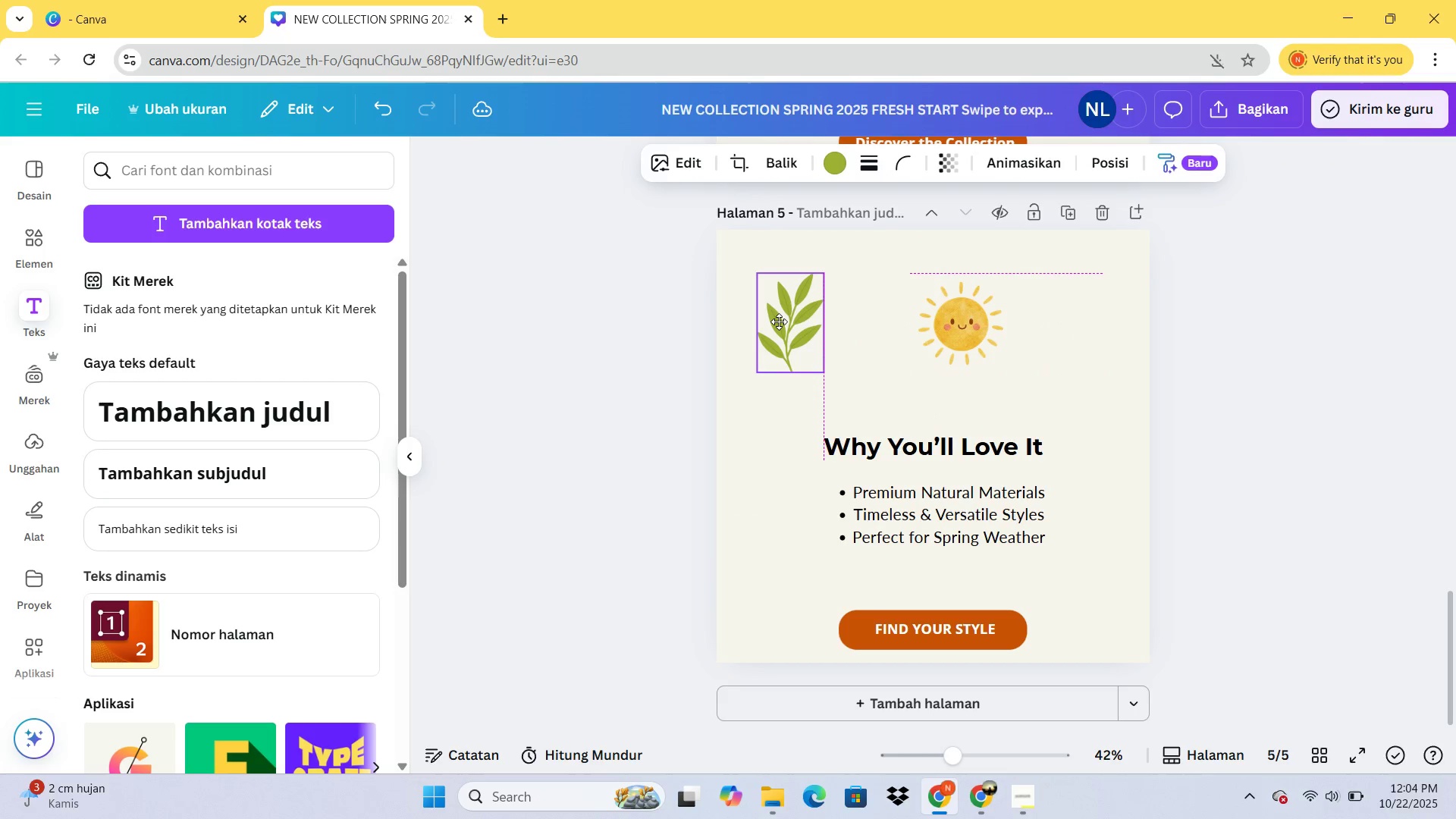 
left_click([22, 236])
 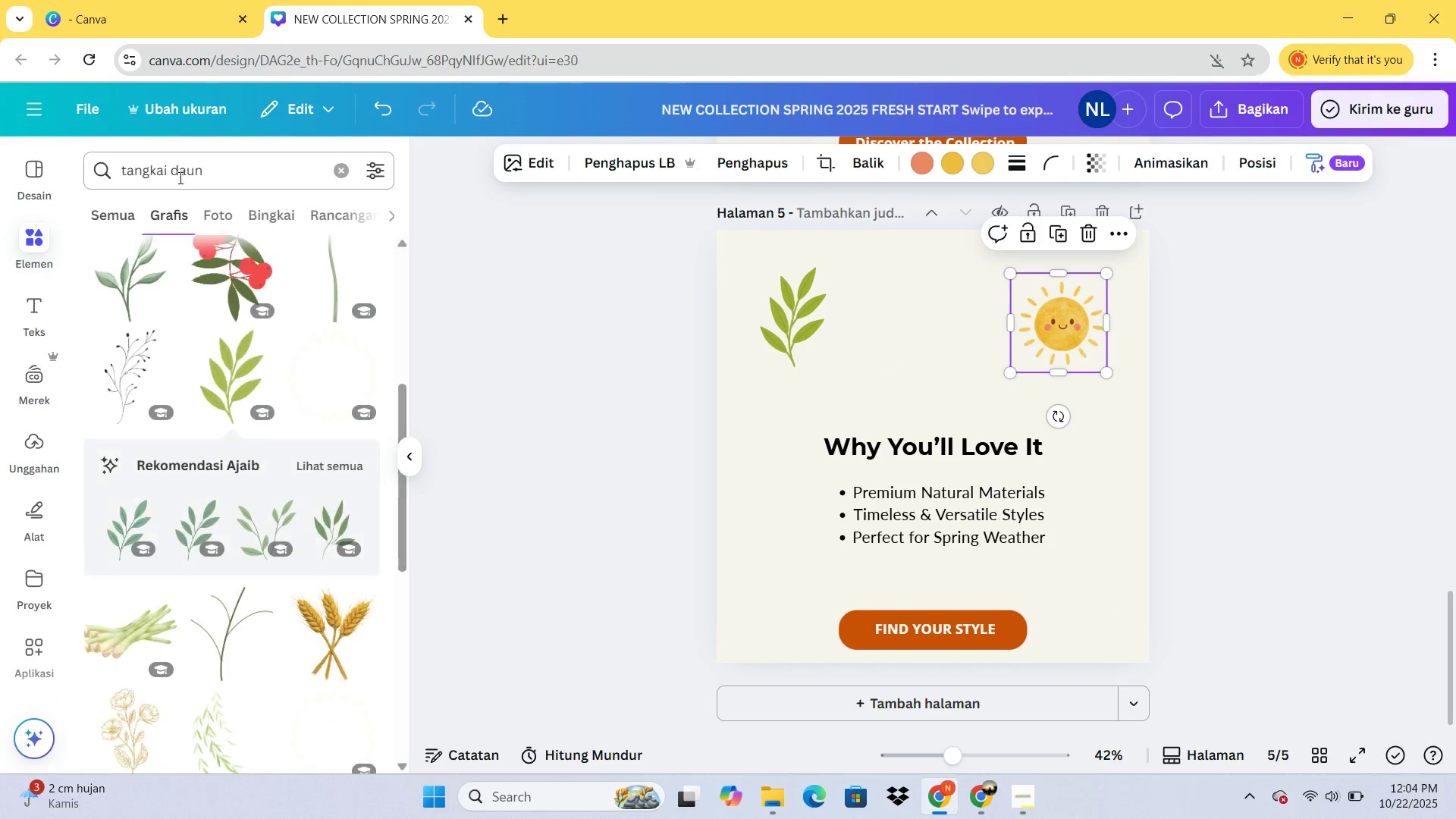 
left_click([182, 175])
 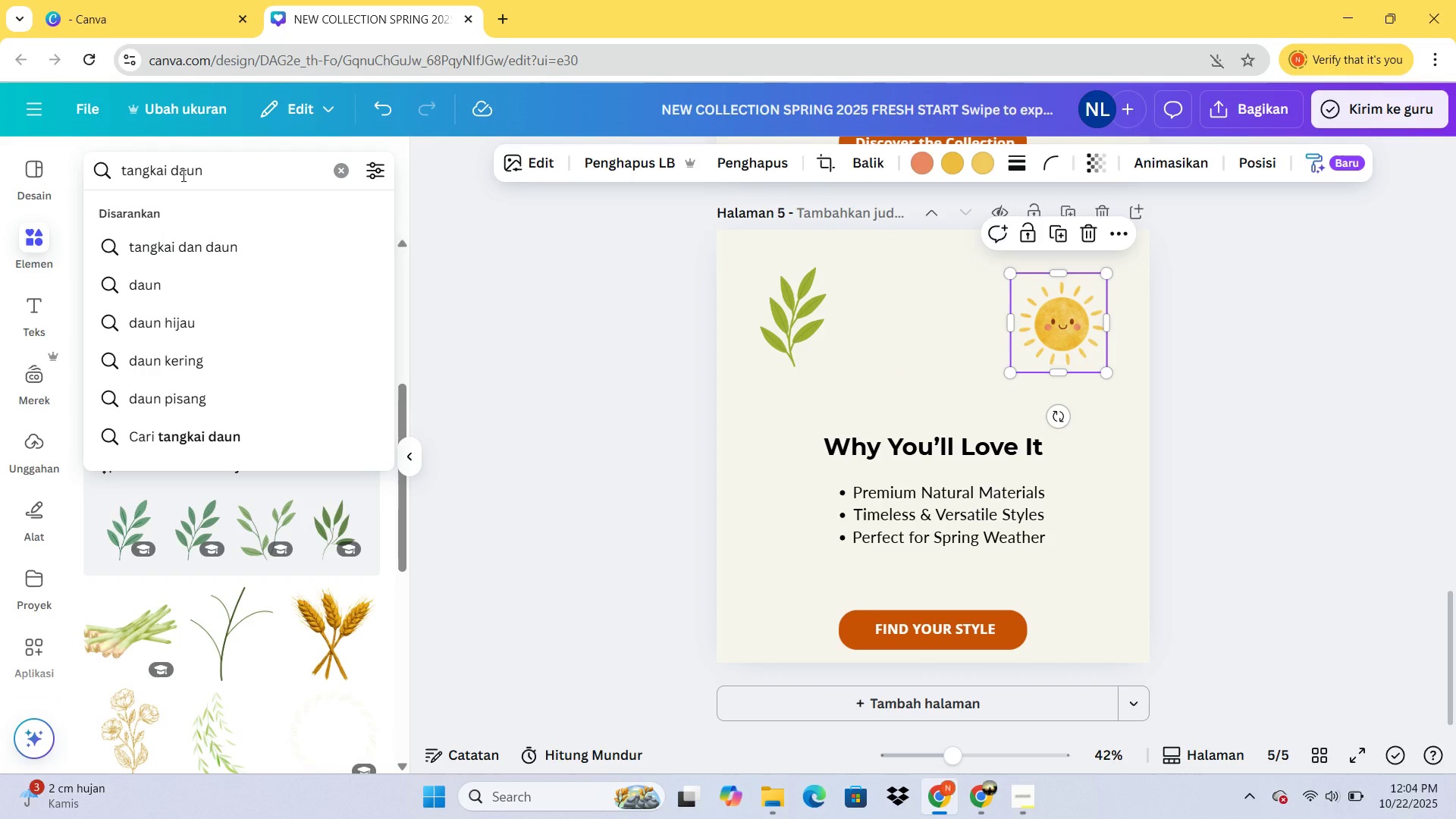 
key(Control+ControlLeft)
 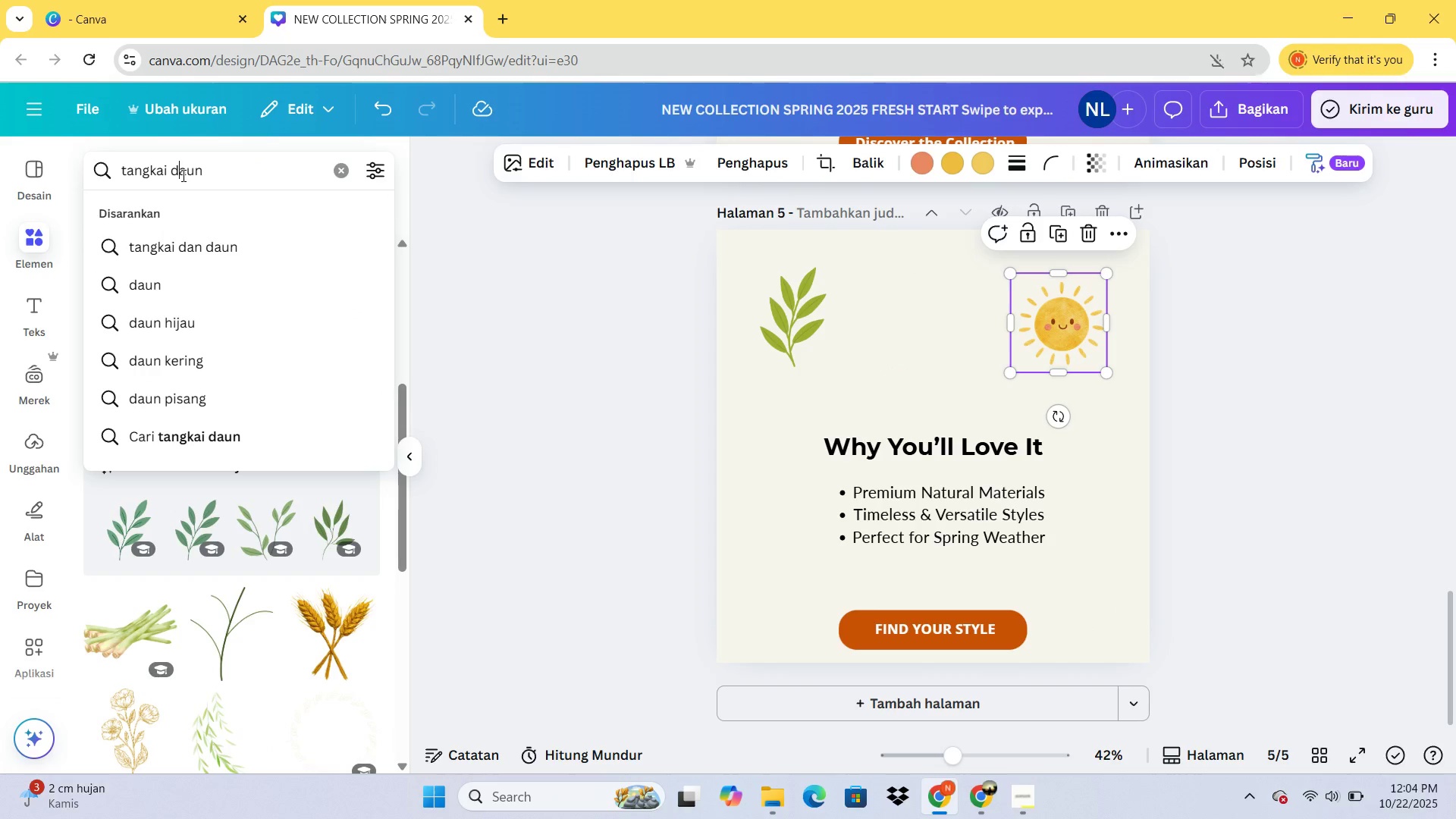 
key(Control+A)
 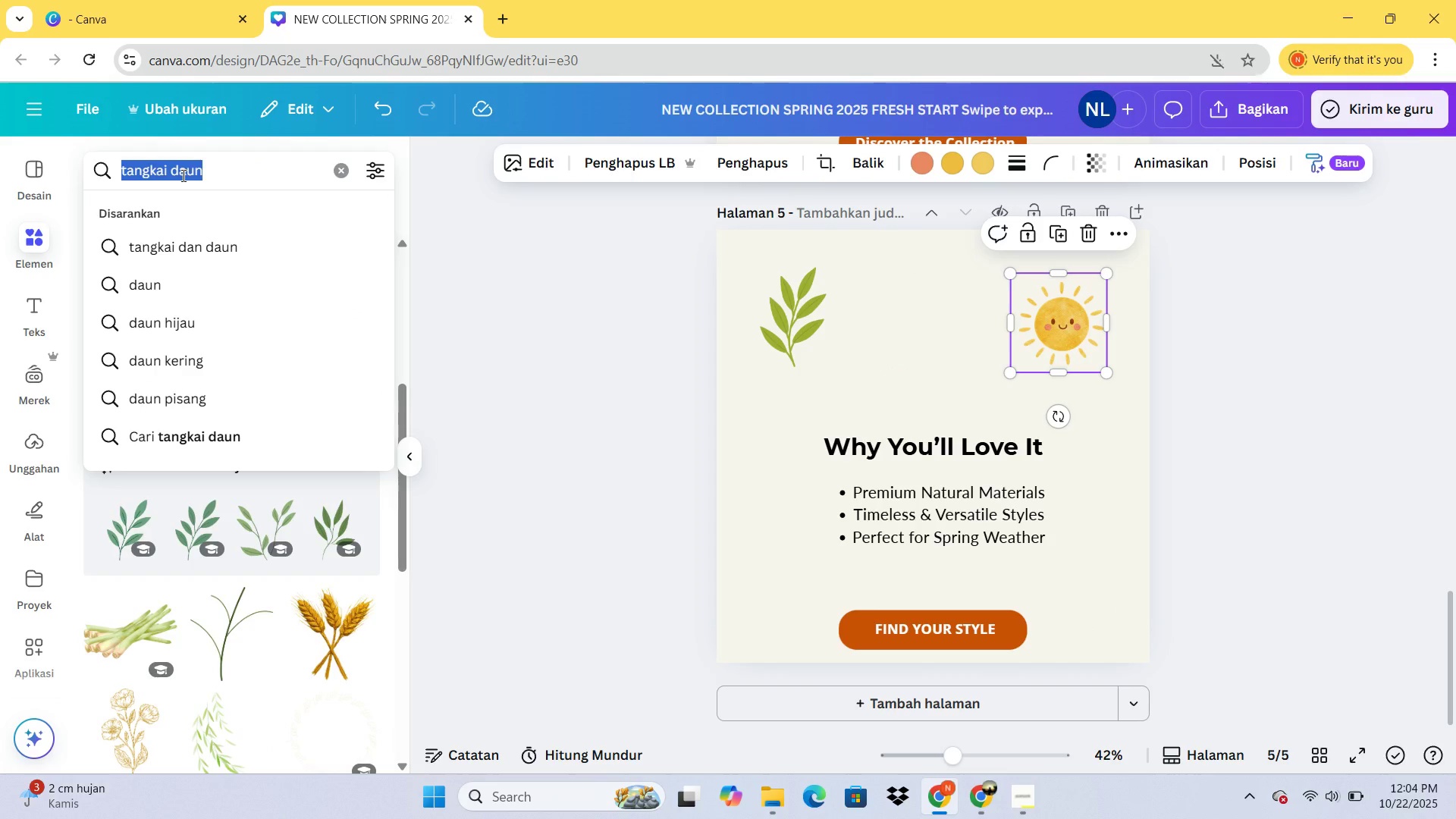 
type(DIAMOND)
 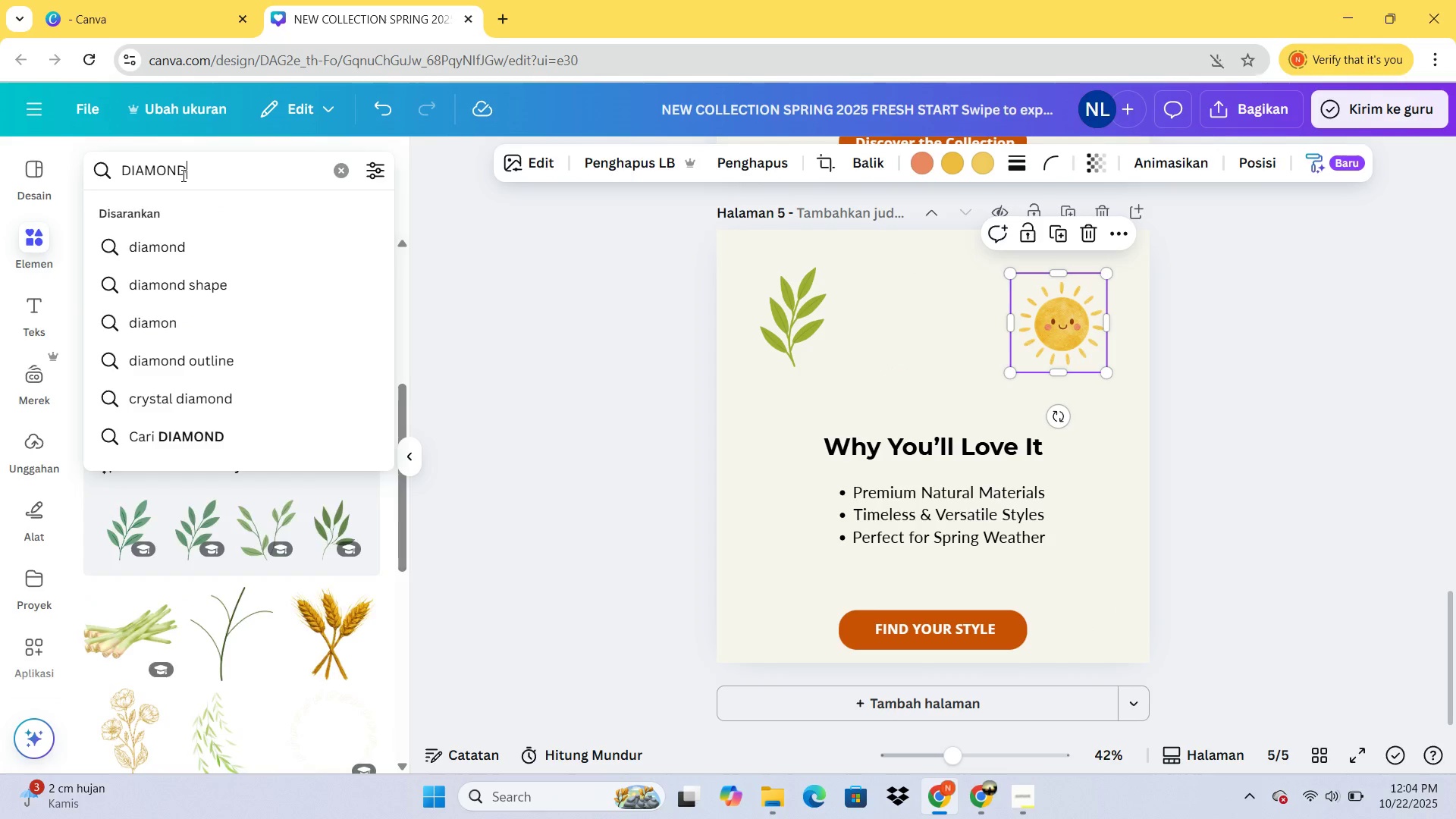 
key(Enter)
 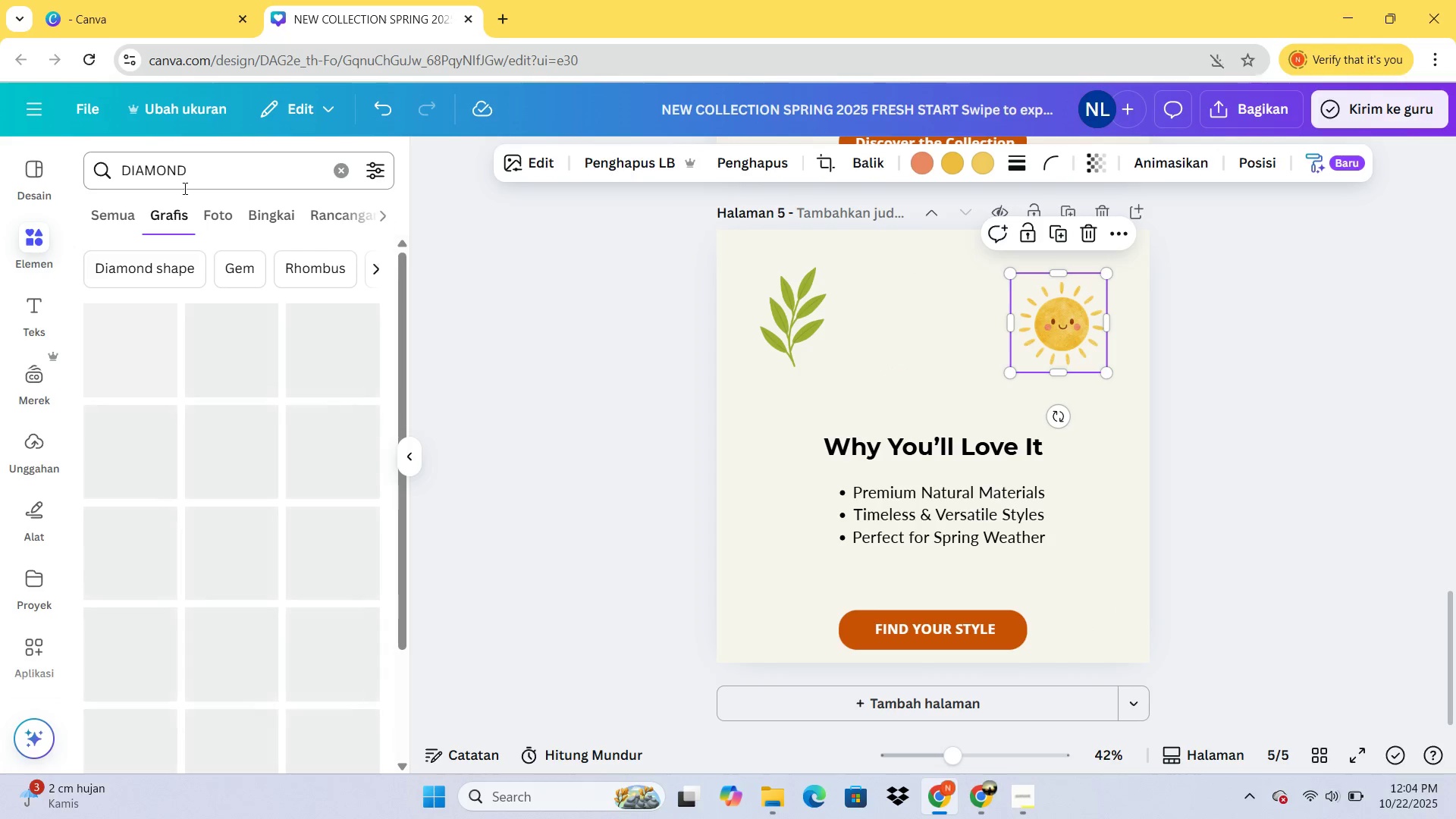 
mouse_move([218, 352])
 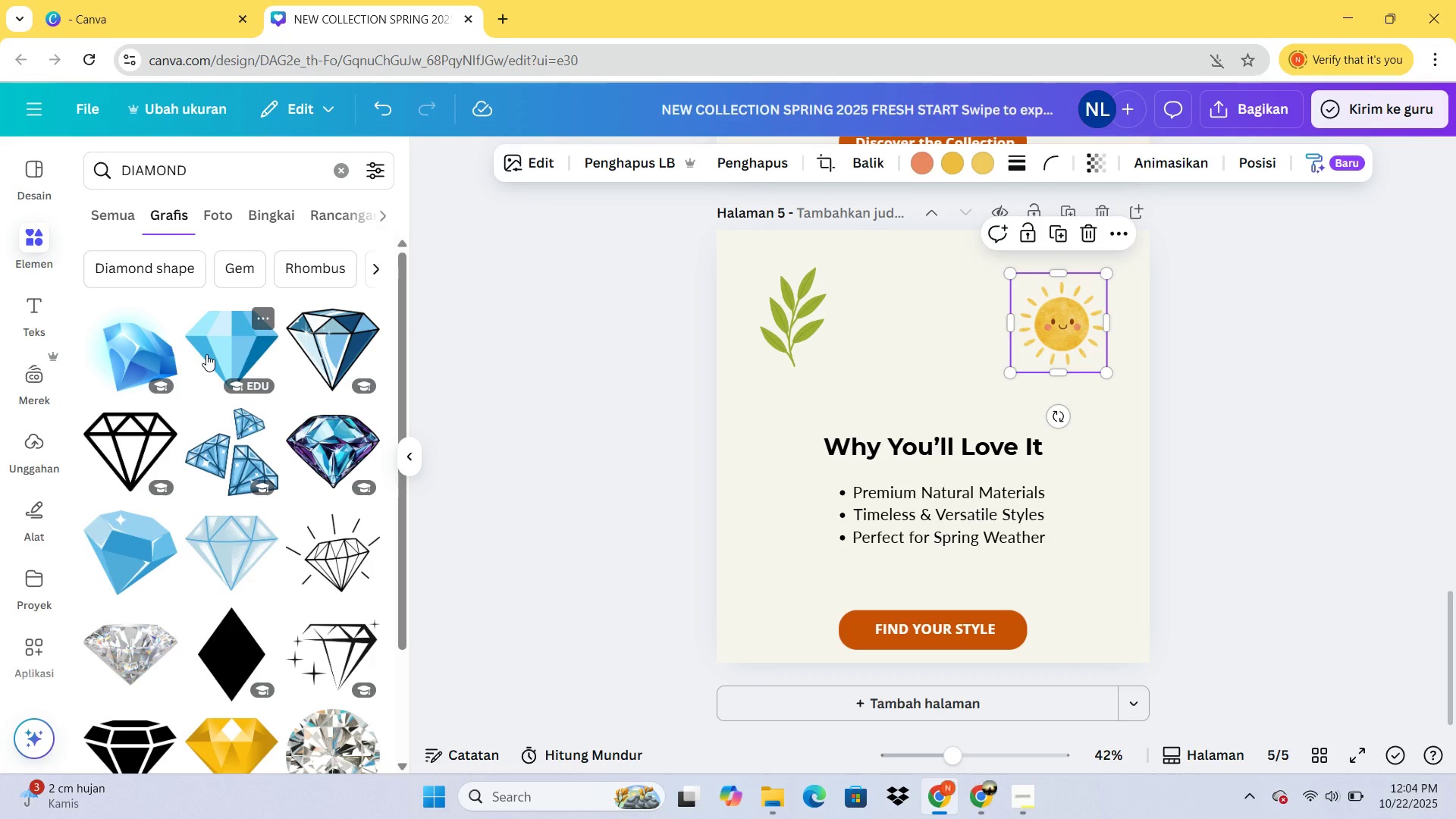 
left_click([211, 353])
 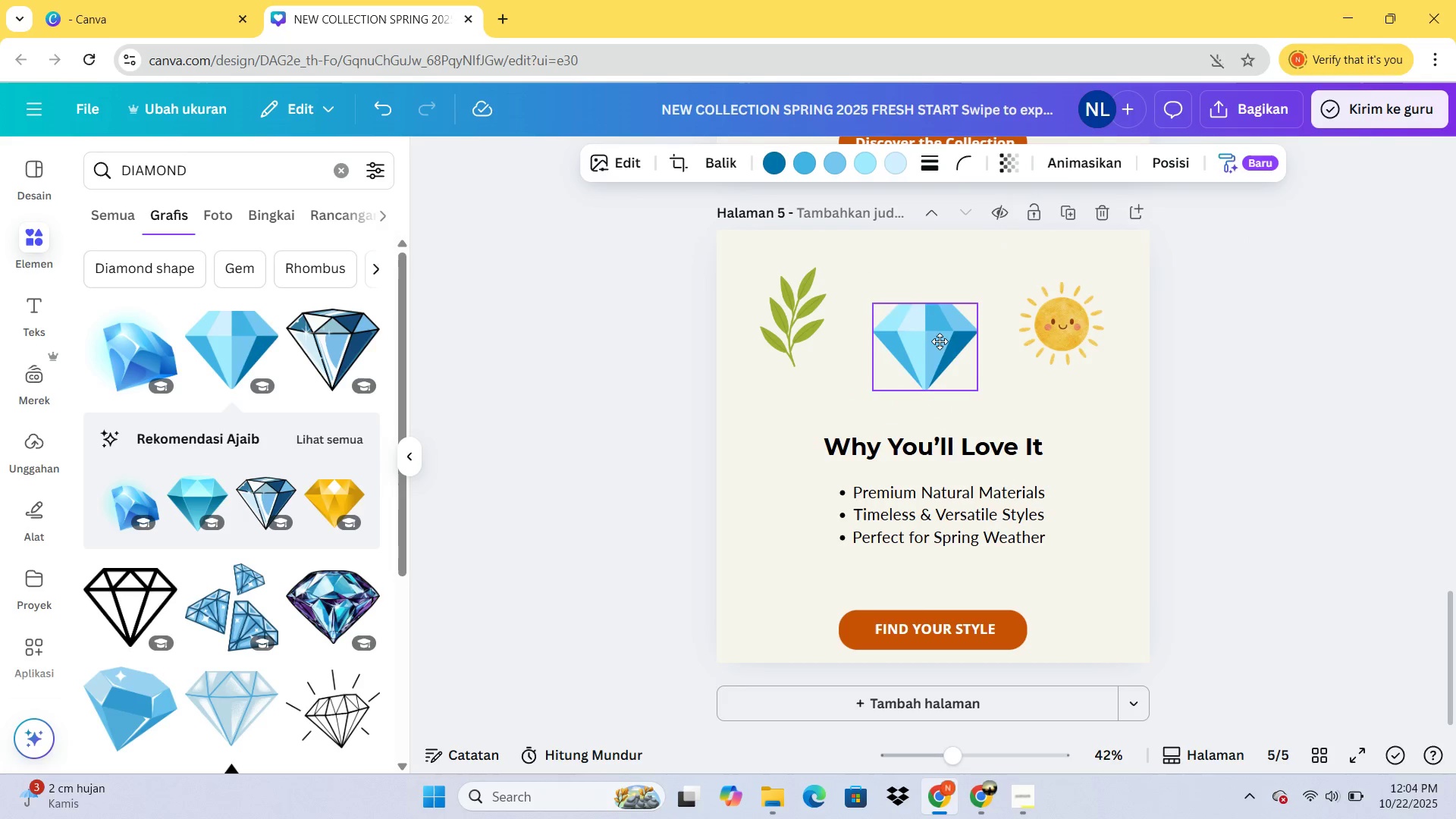 
wait(5.03)
 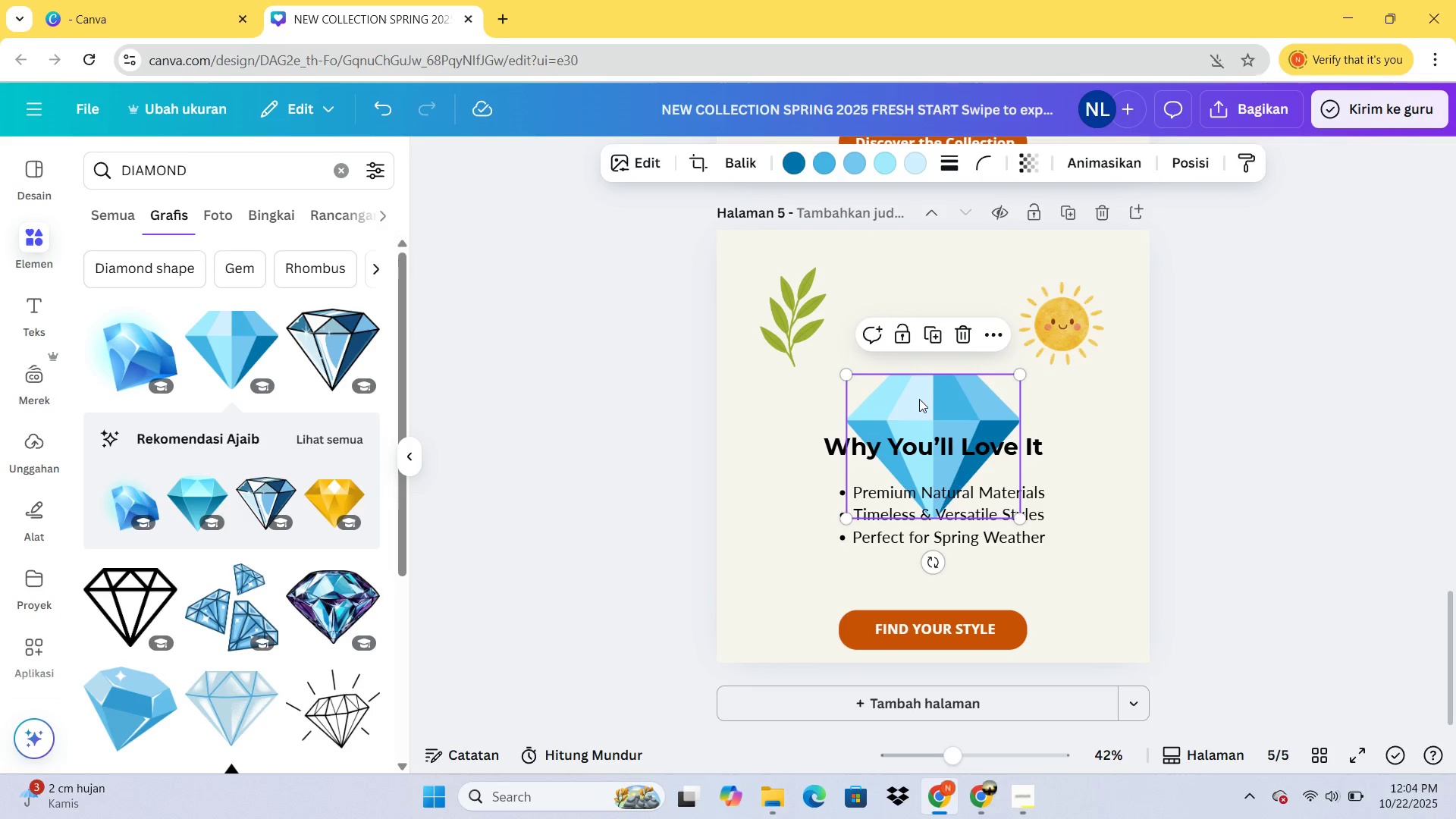 
left_click([774, 315])
 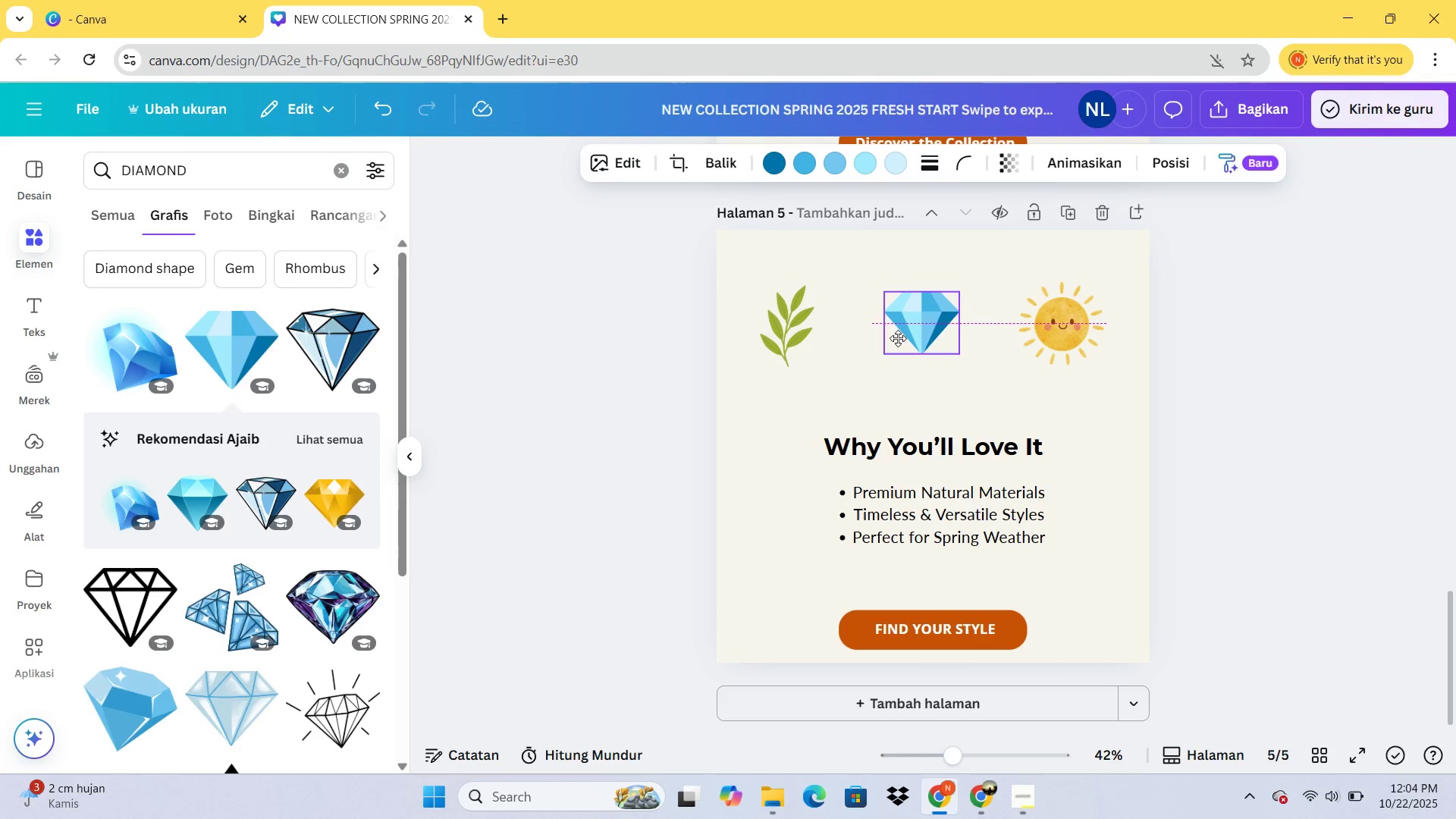 
wait(7.98)
 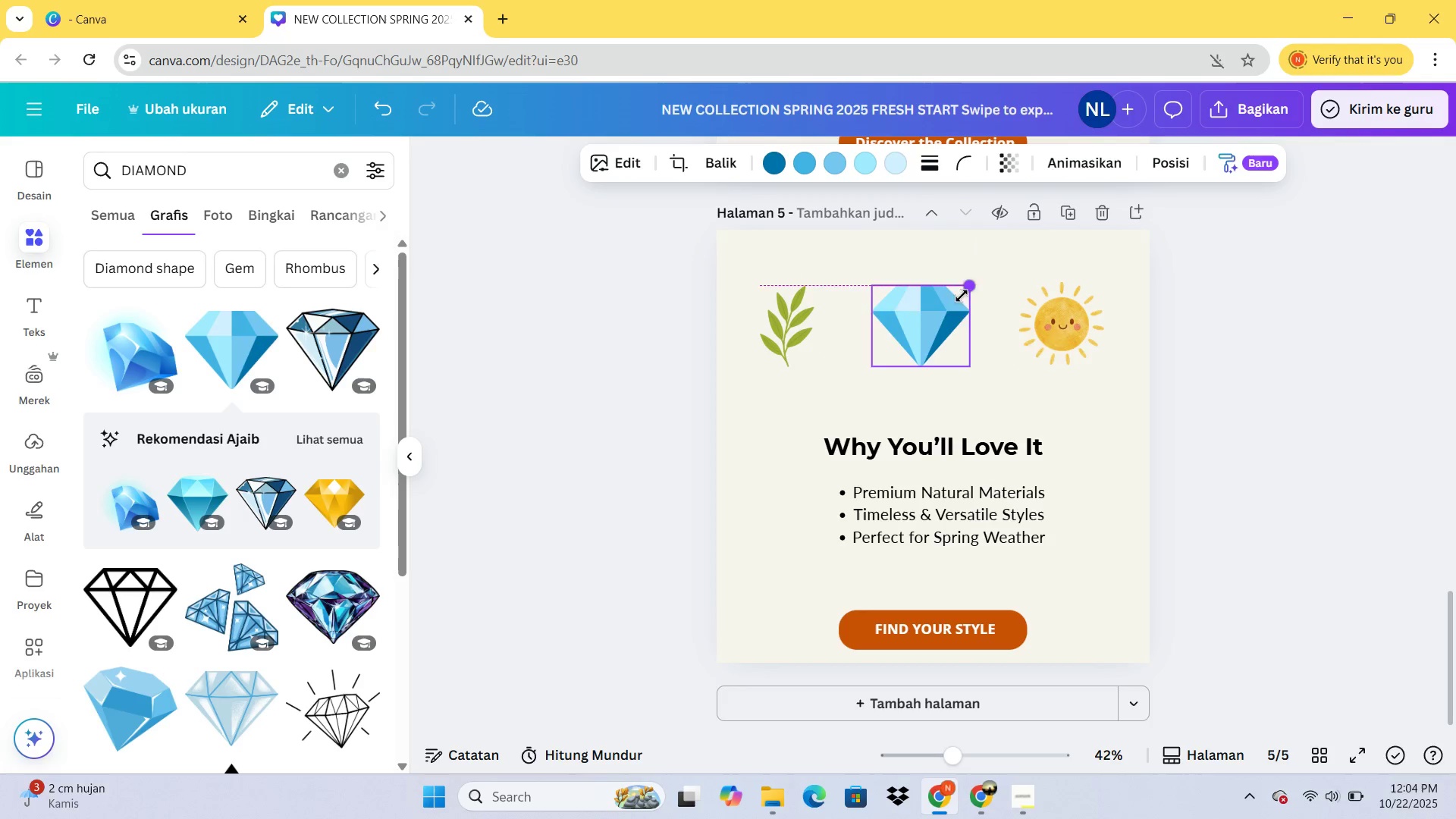 
double_click([917, 509])
 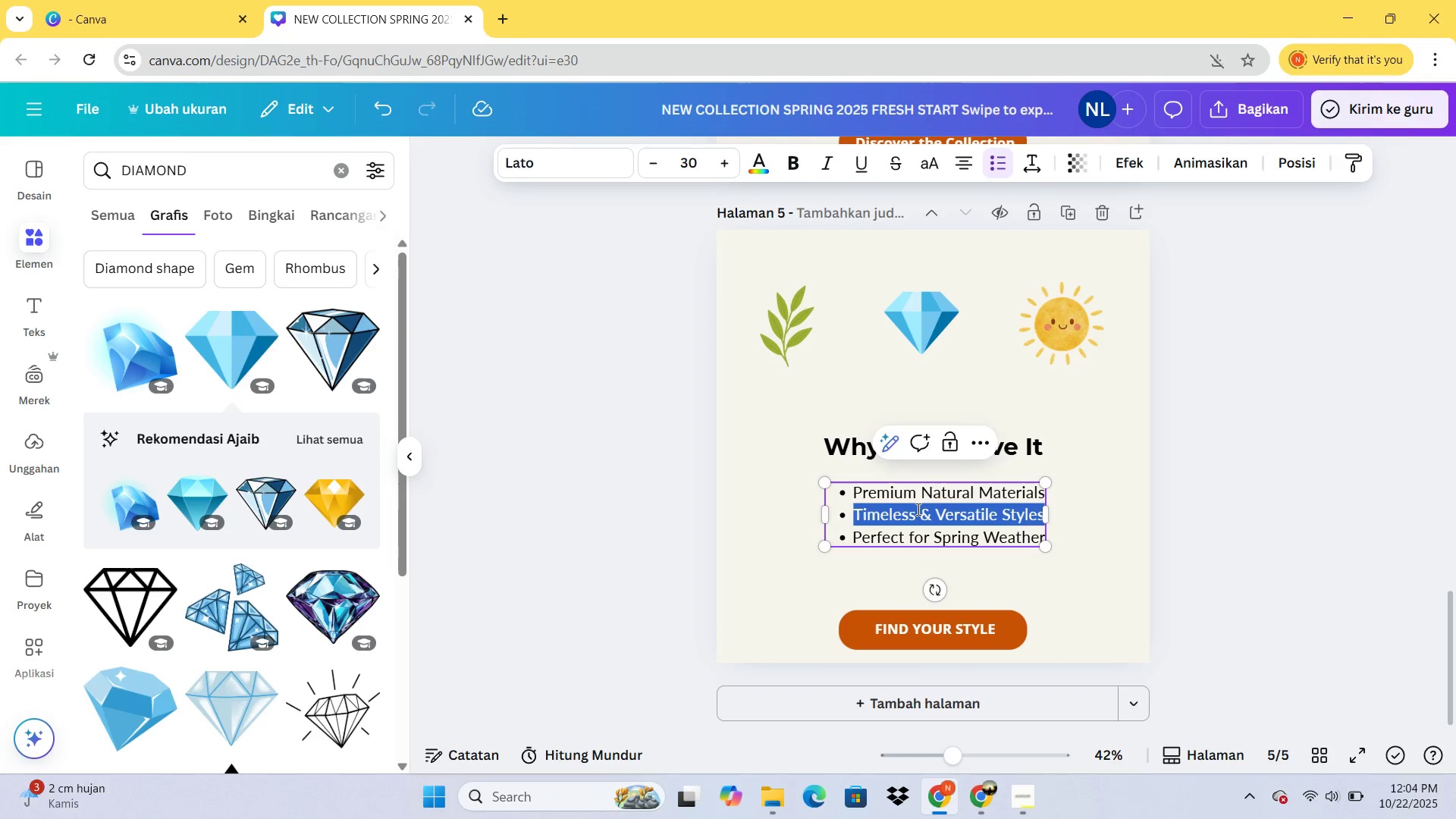 
triple_click([917, 509])
 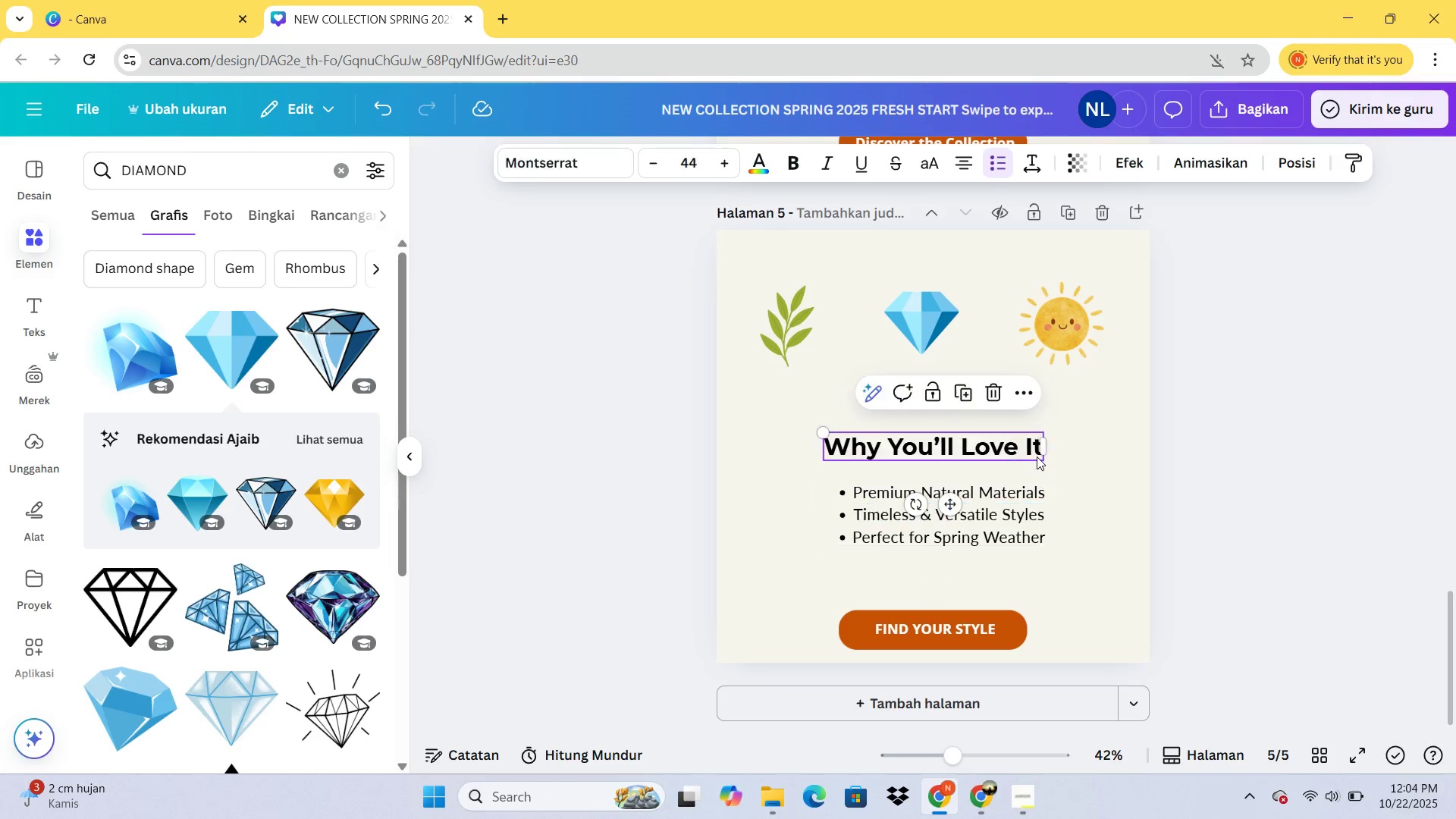 
mouse_move([1003, 276])
 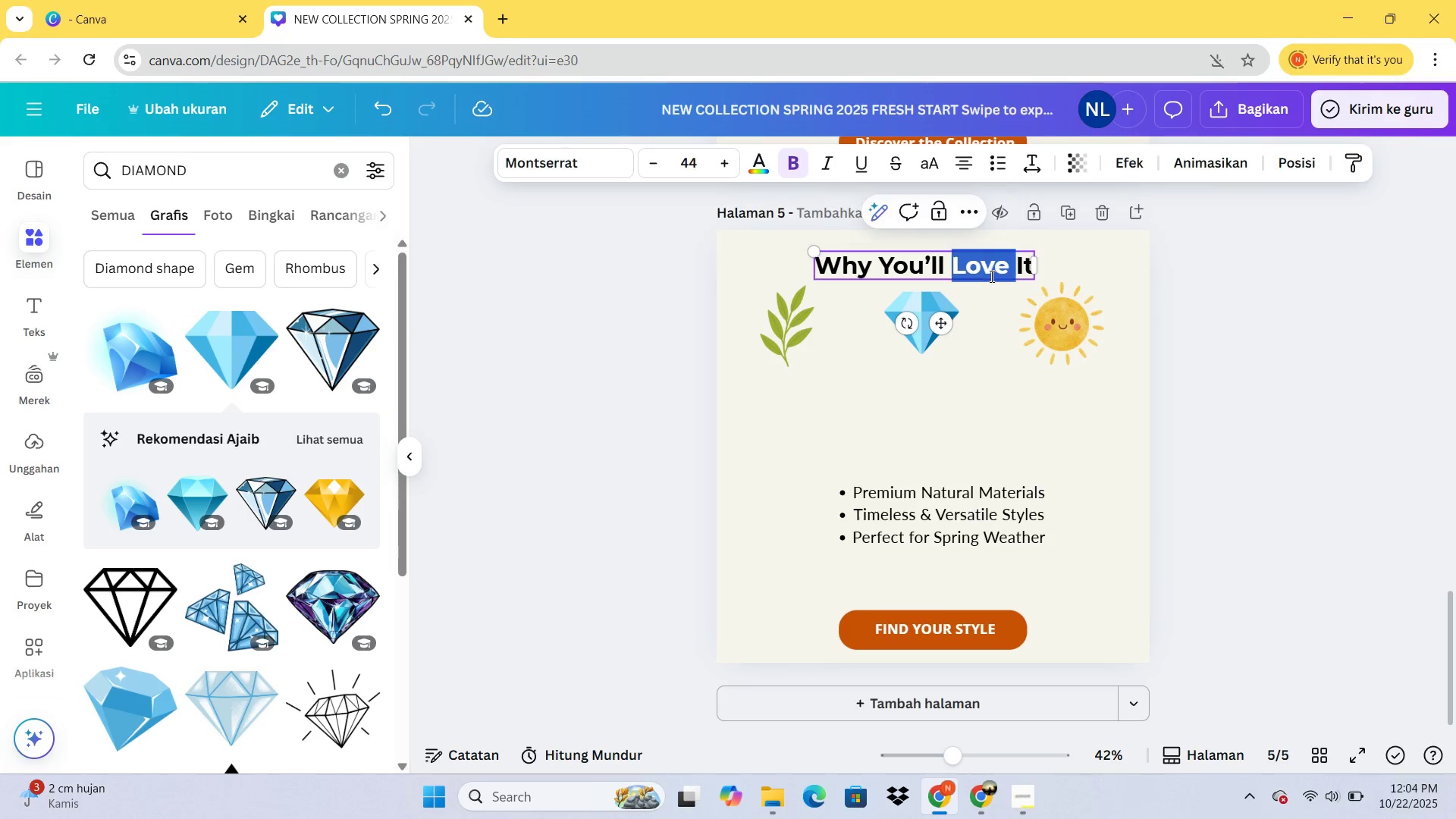 
double_click([990, 276])
 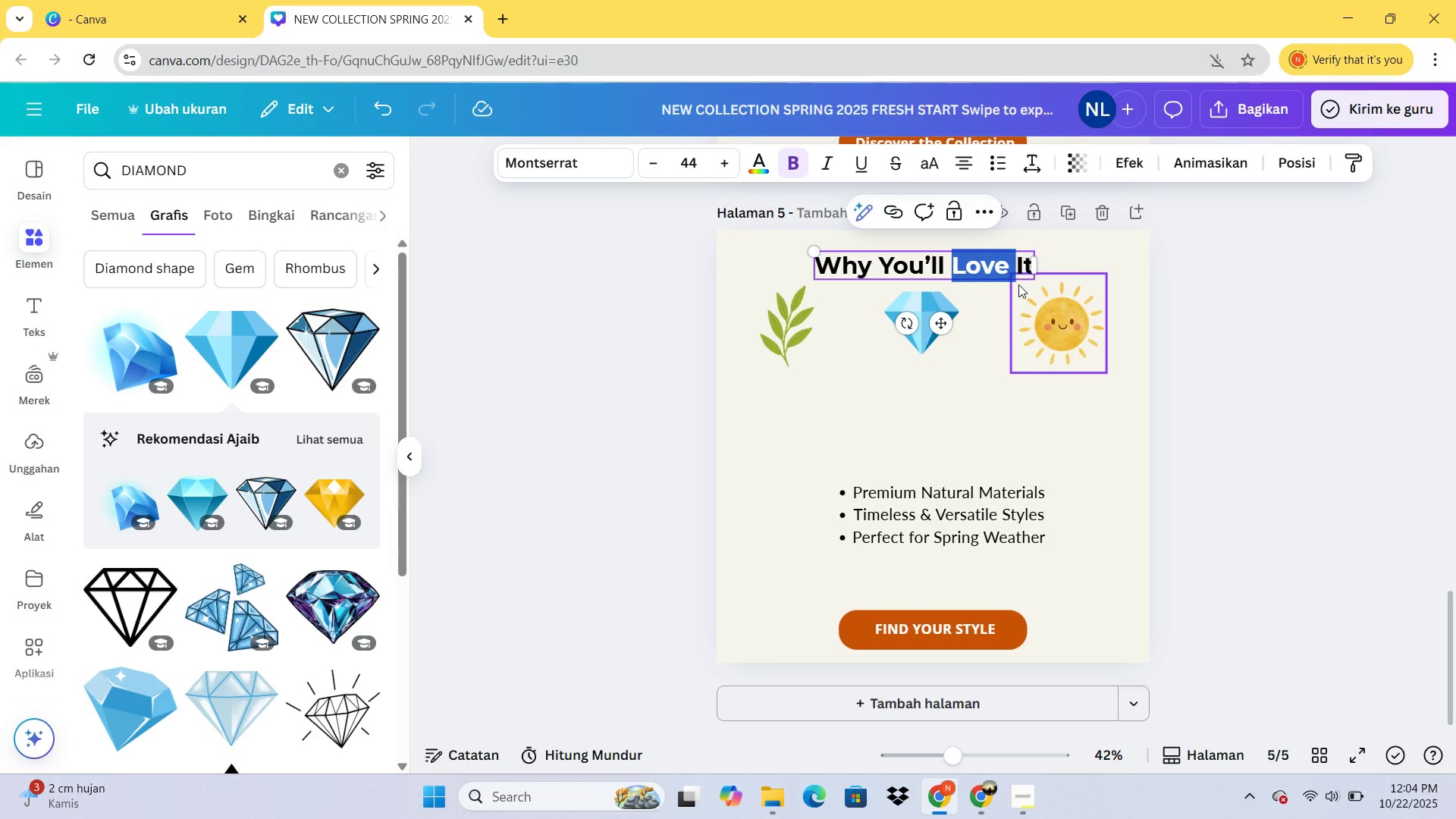 
wait(6.44)
 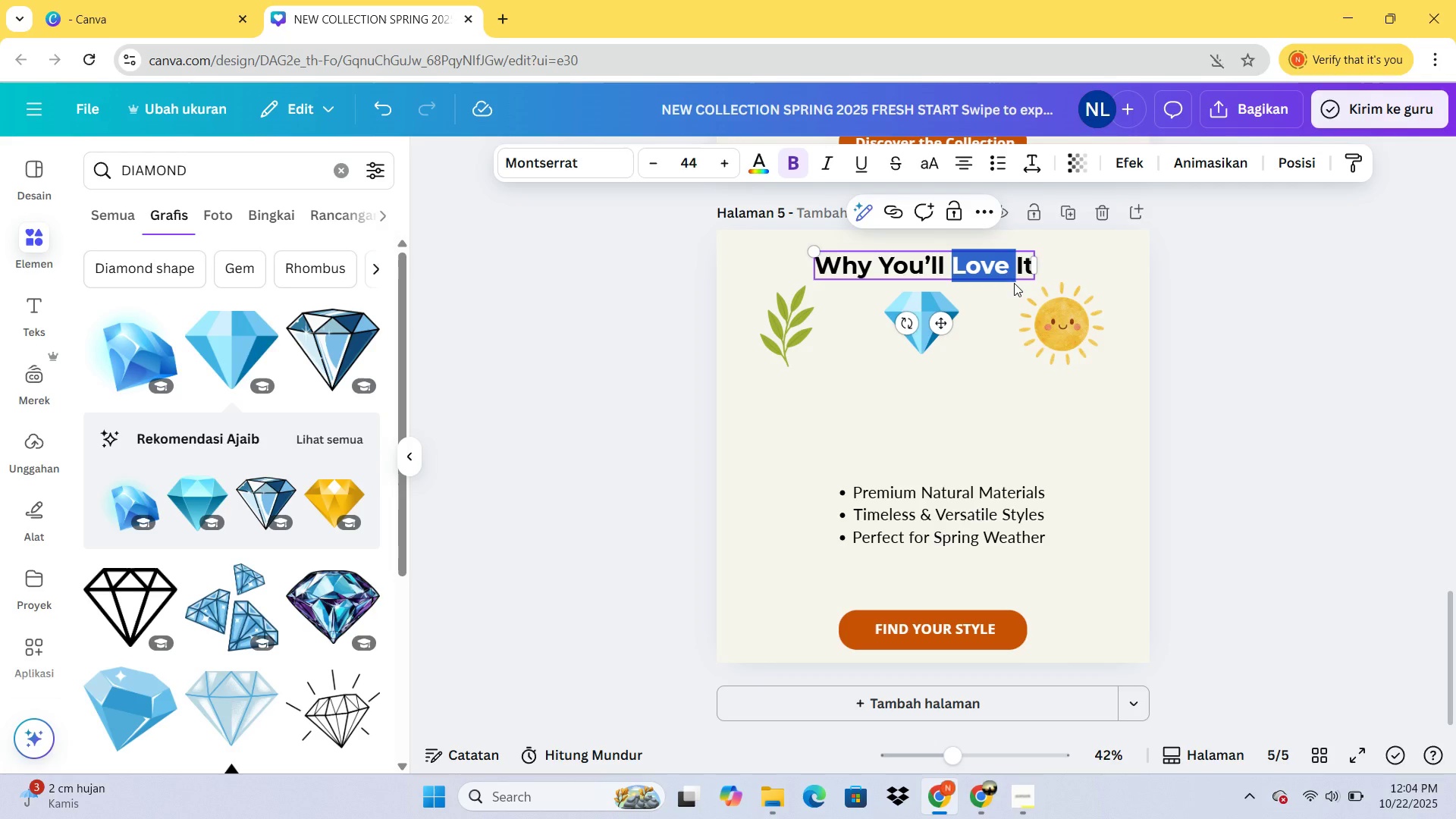 
key(Control+A)
 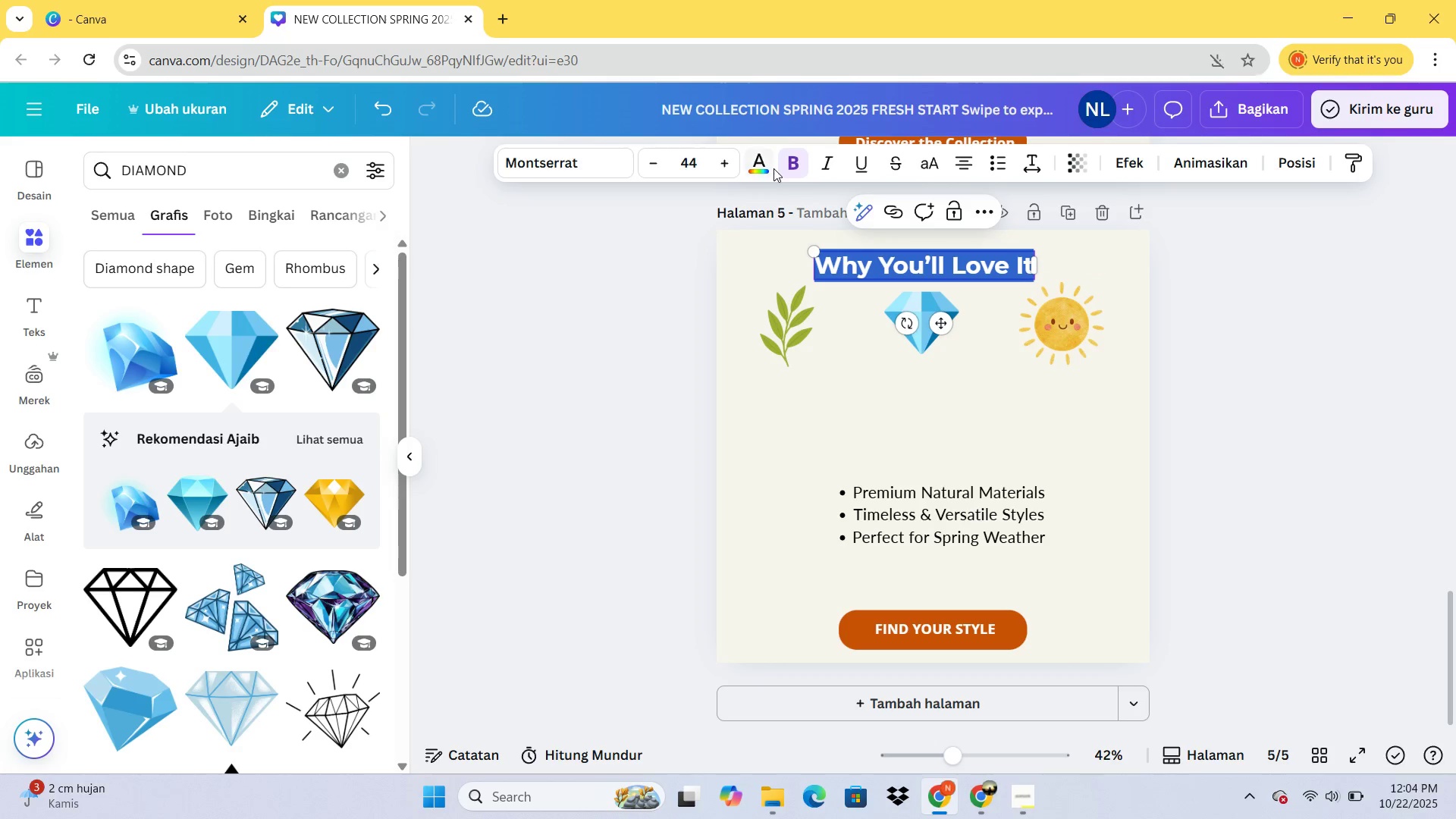 
double_click([770, 168])
 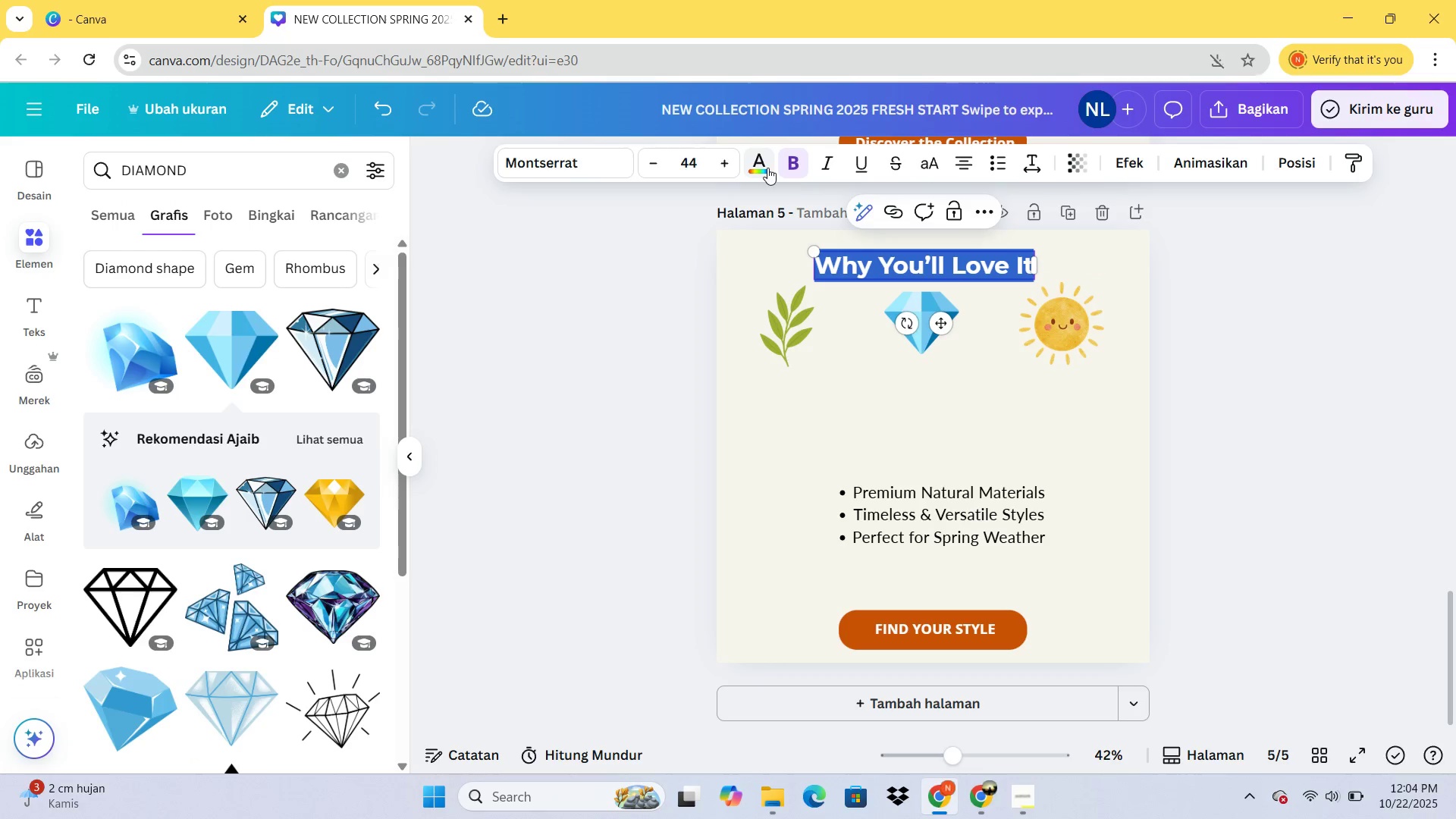 
triple_click([767, 168])
 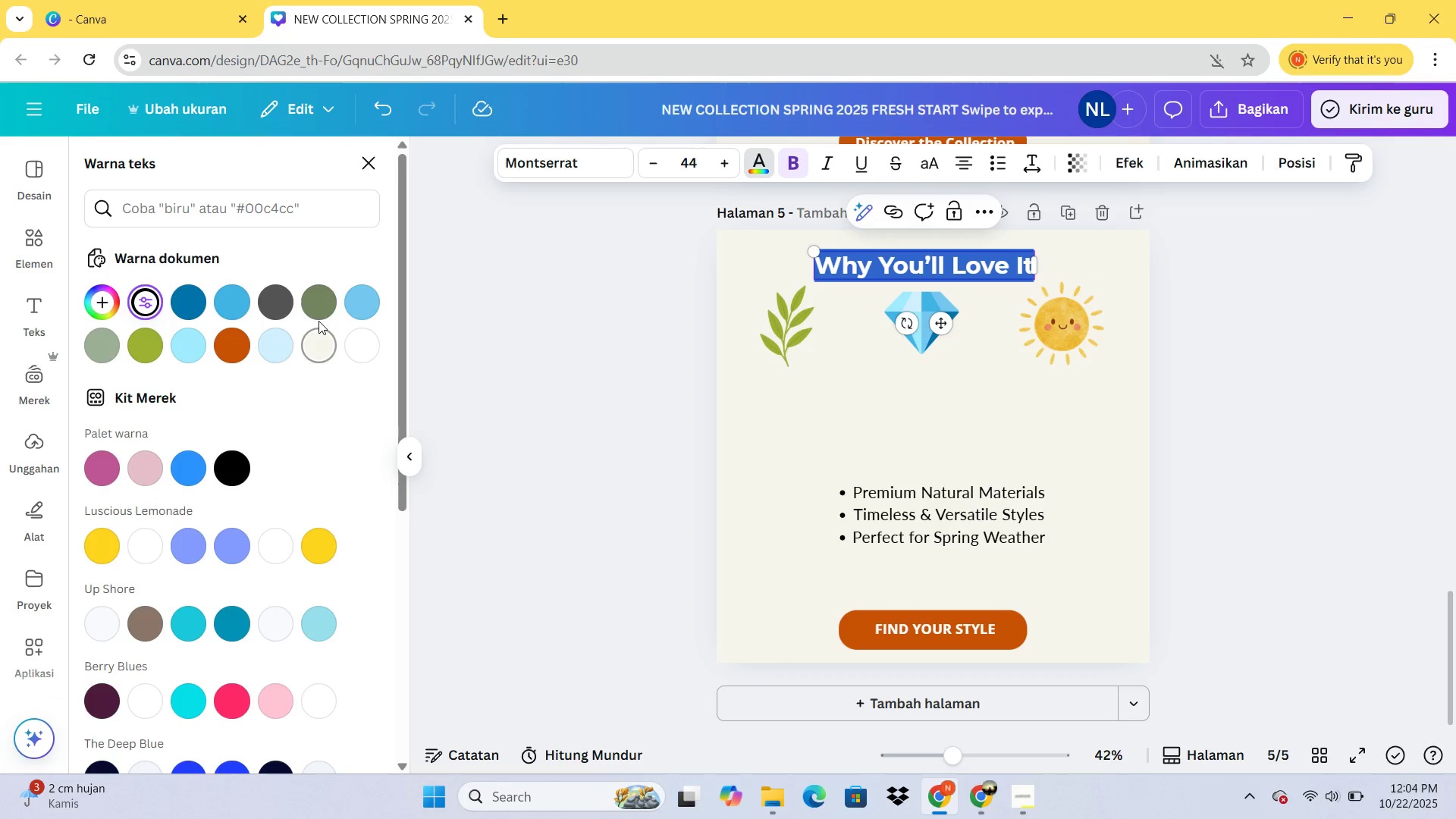 
left_click([107, 335])
 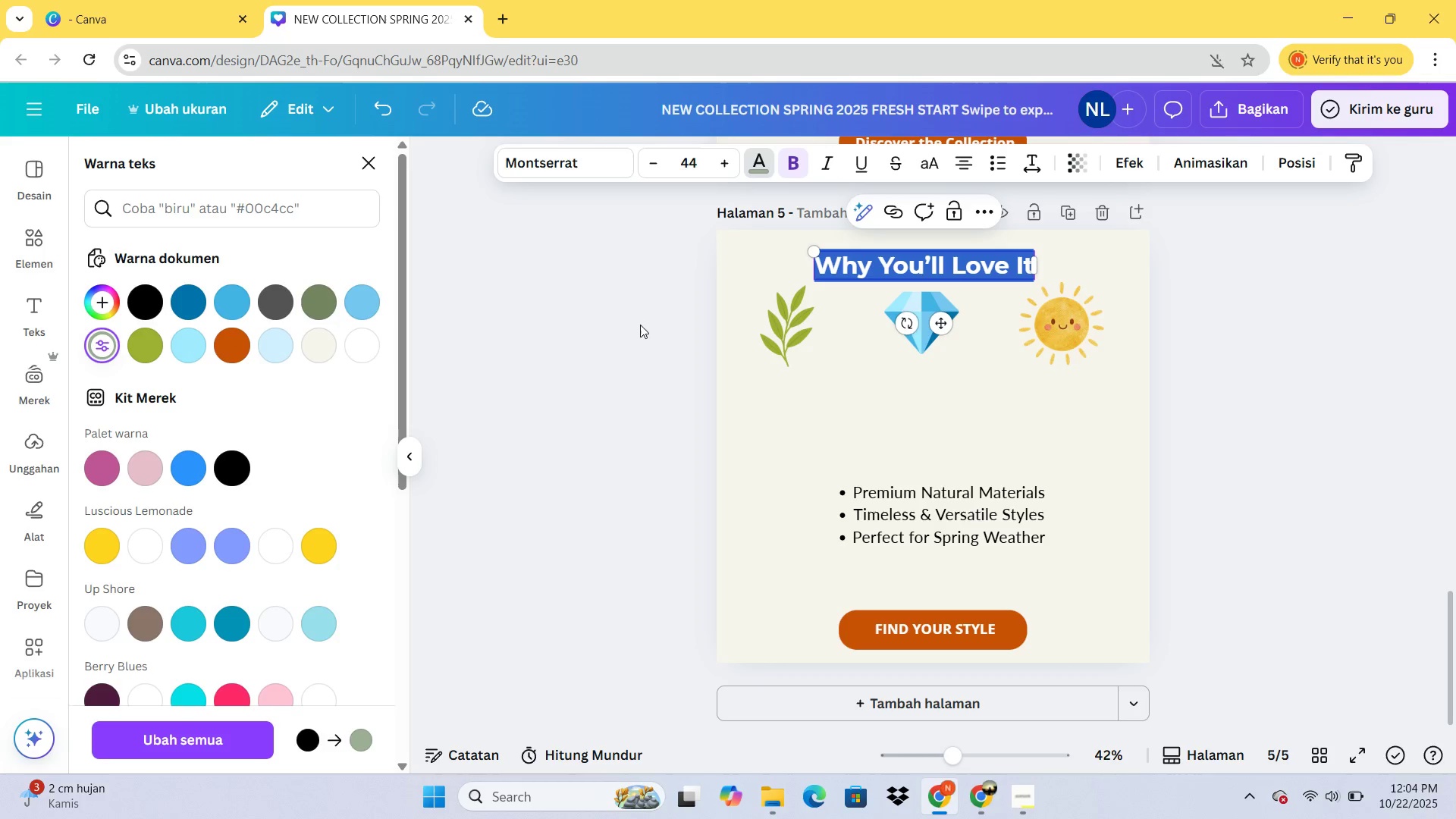 
left_click([728, 417])
 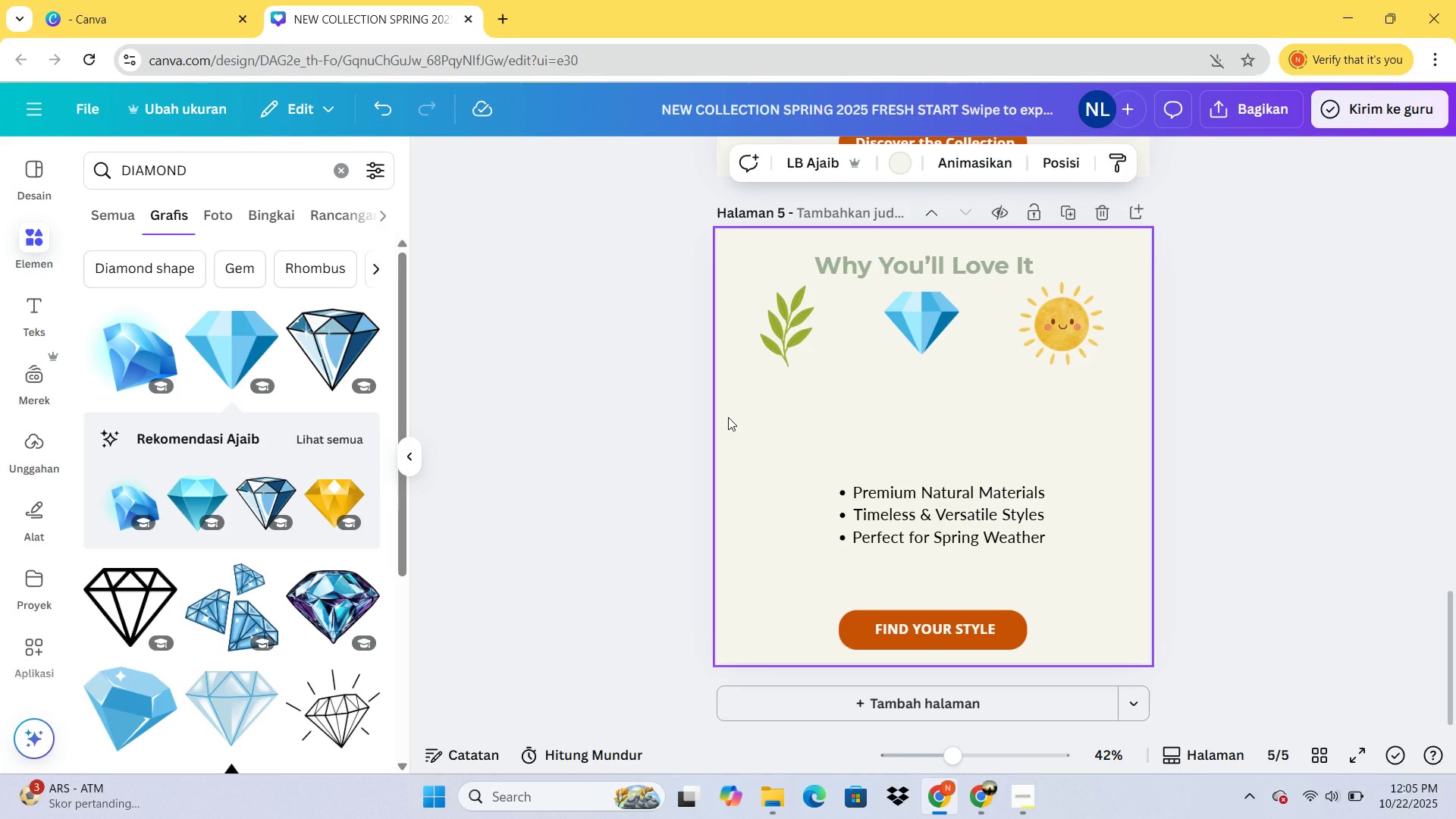 
wait(15.28)
 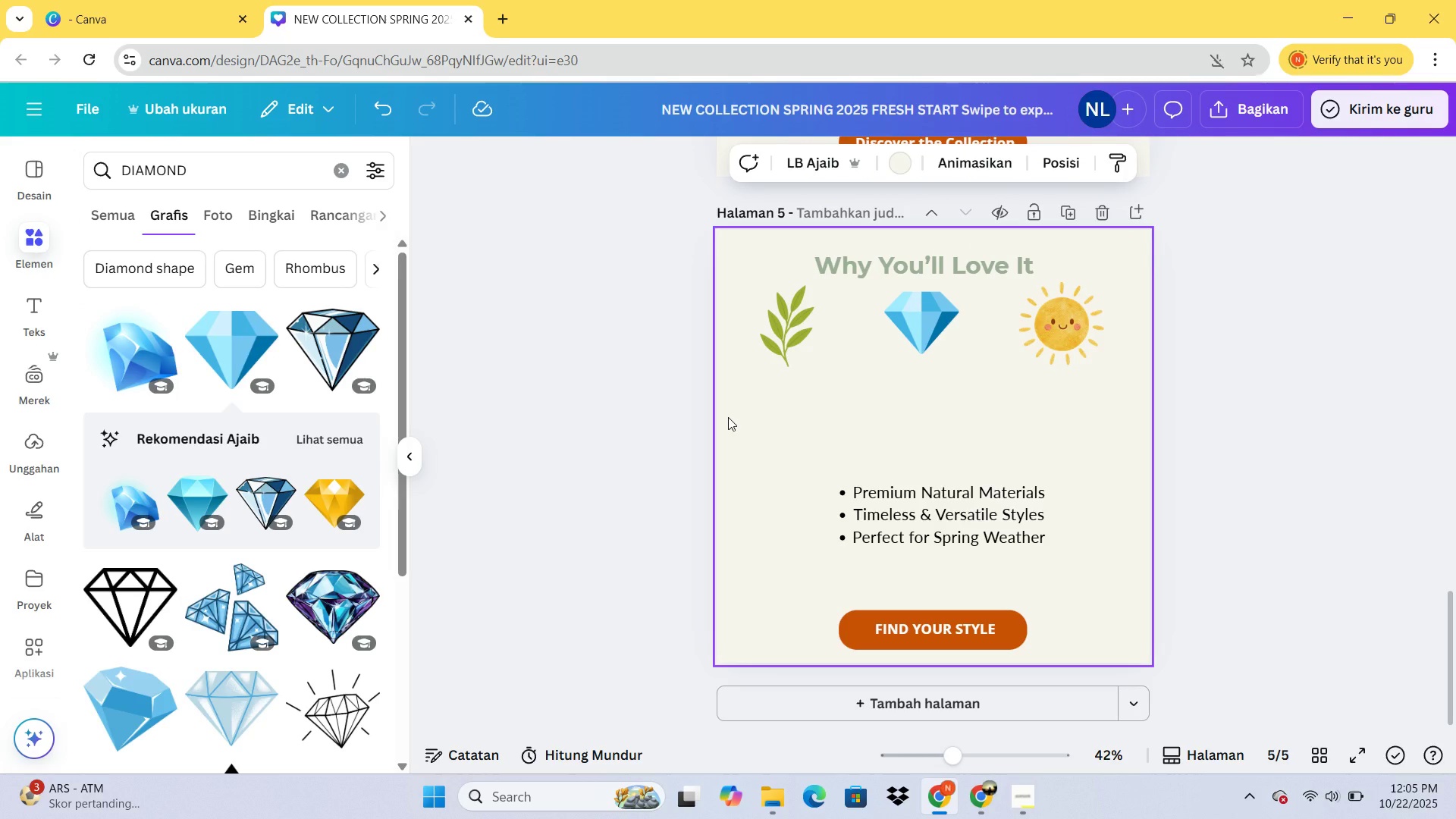 
double_click([932, 499])
 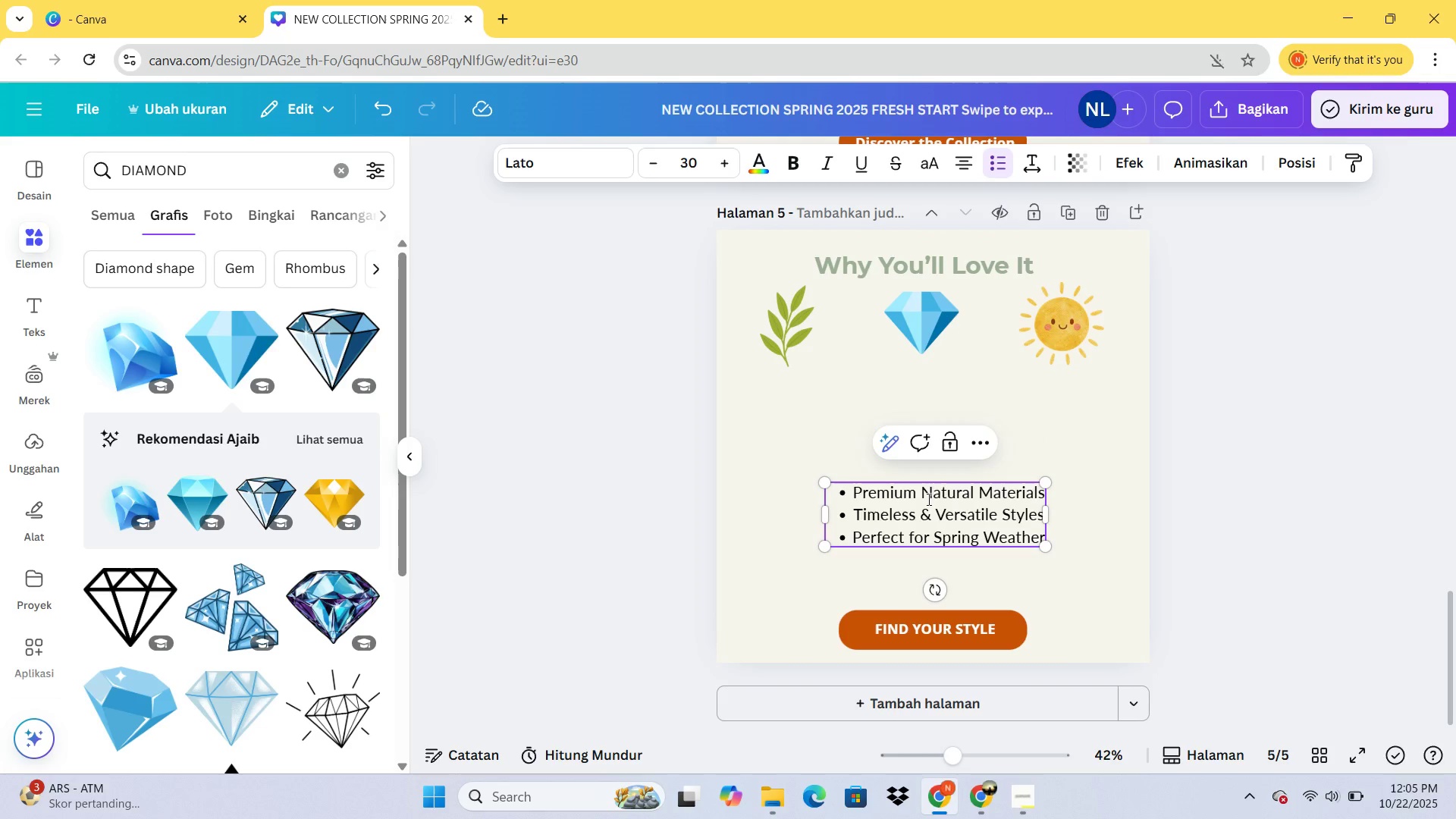 
key(Control+ControlLeft)
 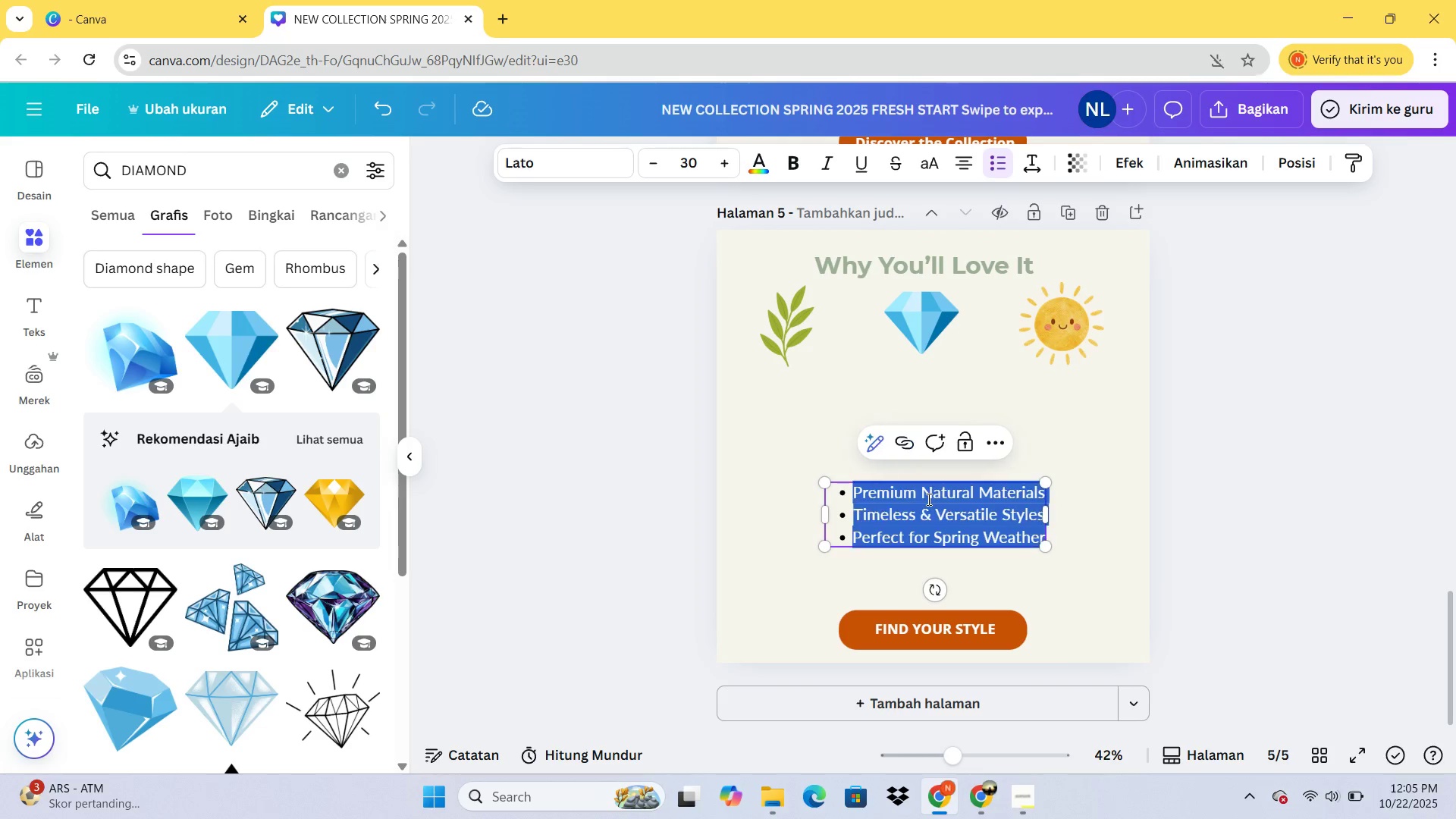 
key(Control+A)
 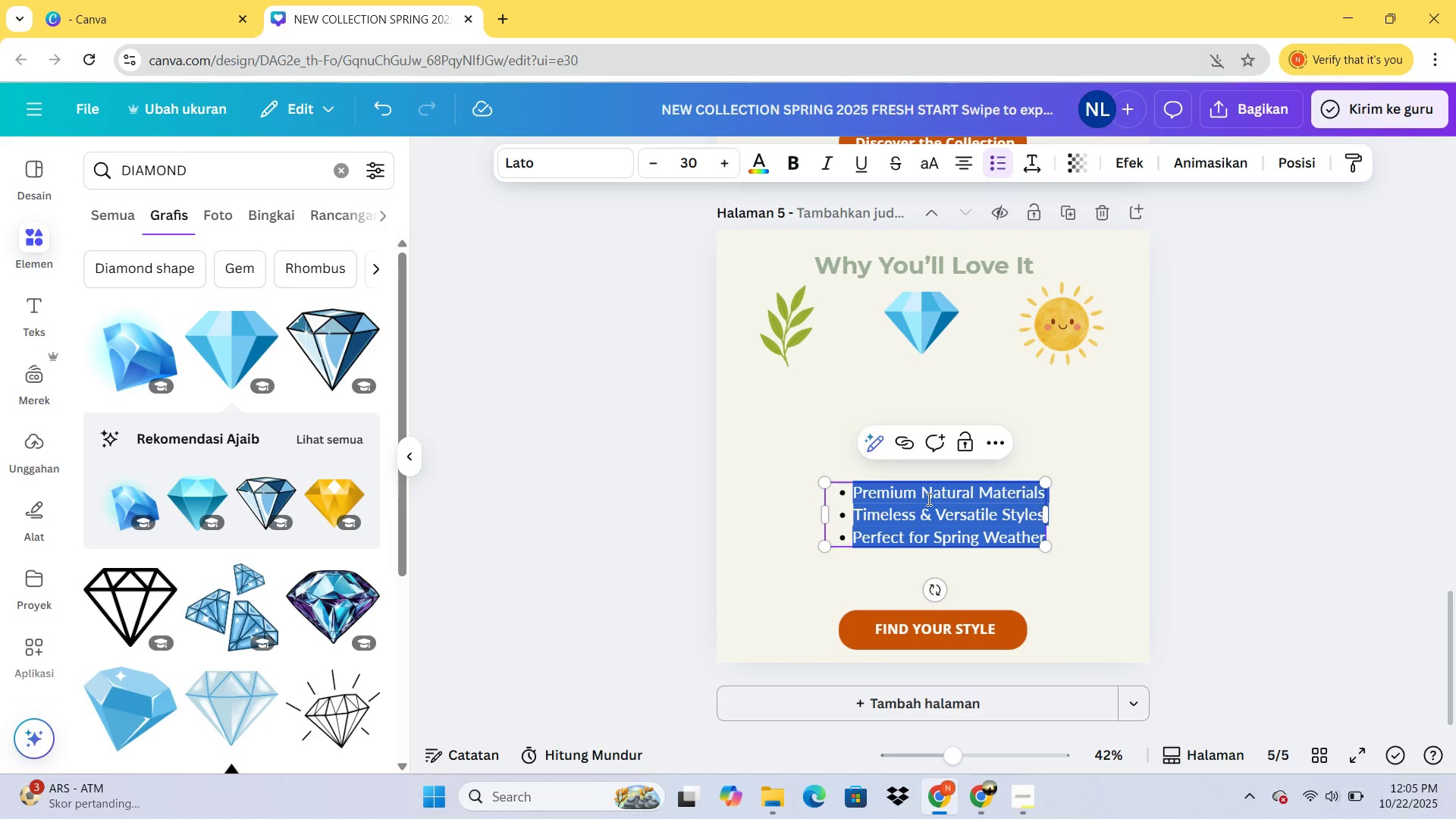 
key(Backspace)
 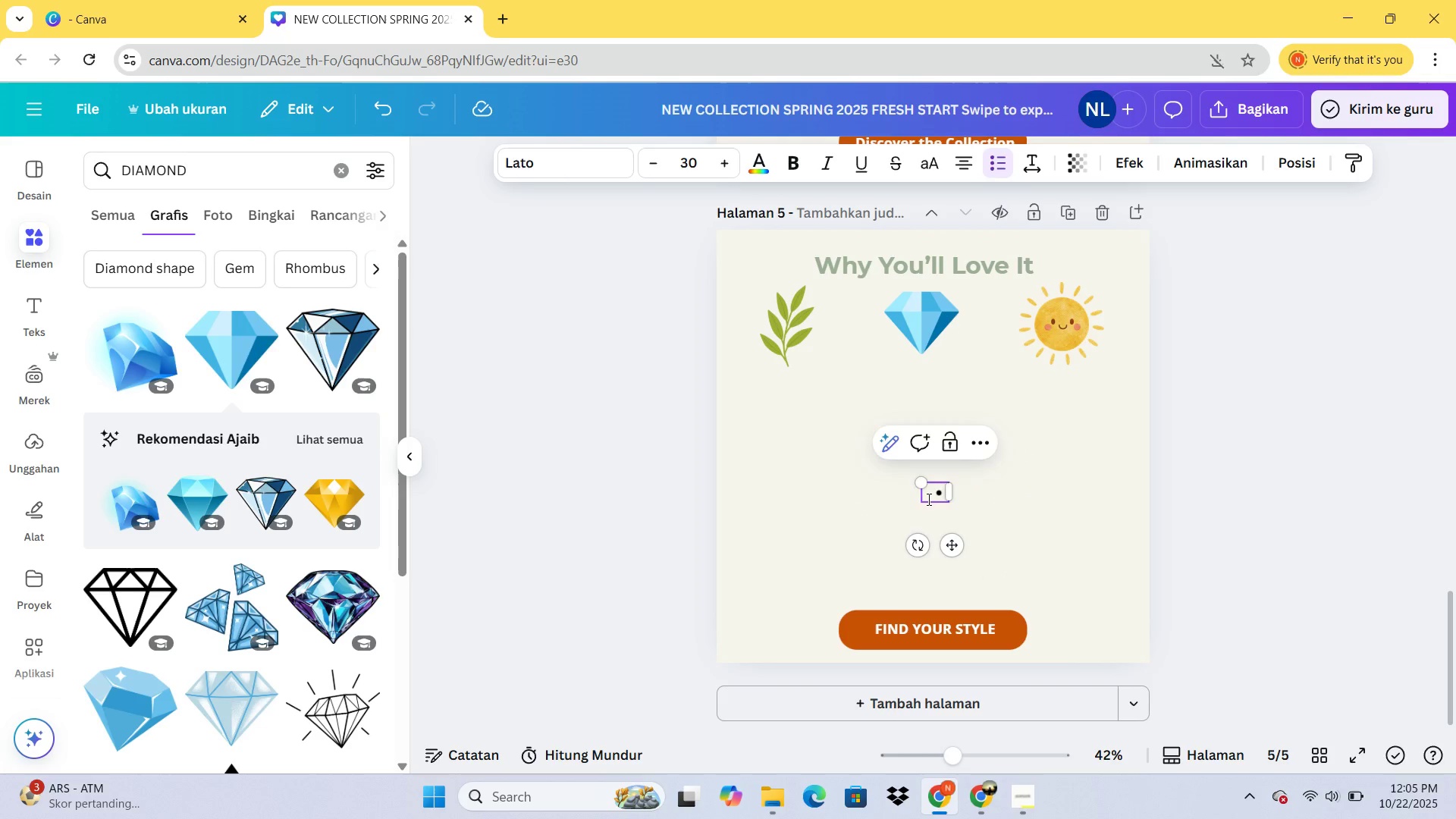 
key(Backspace)
 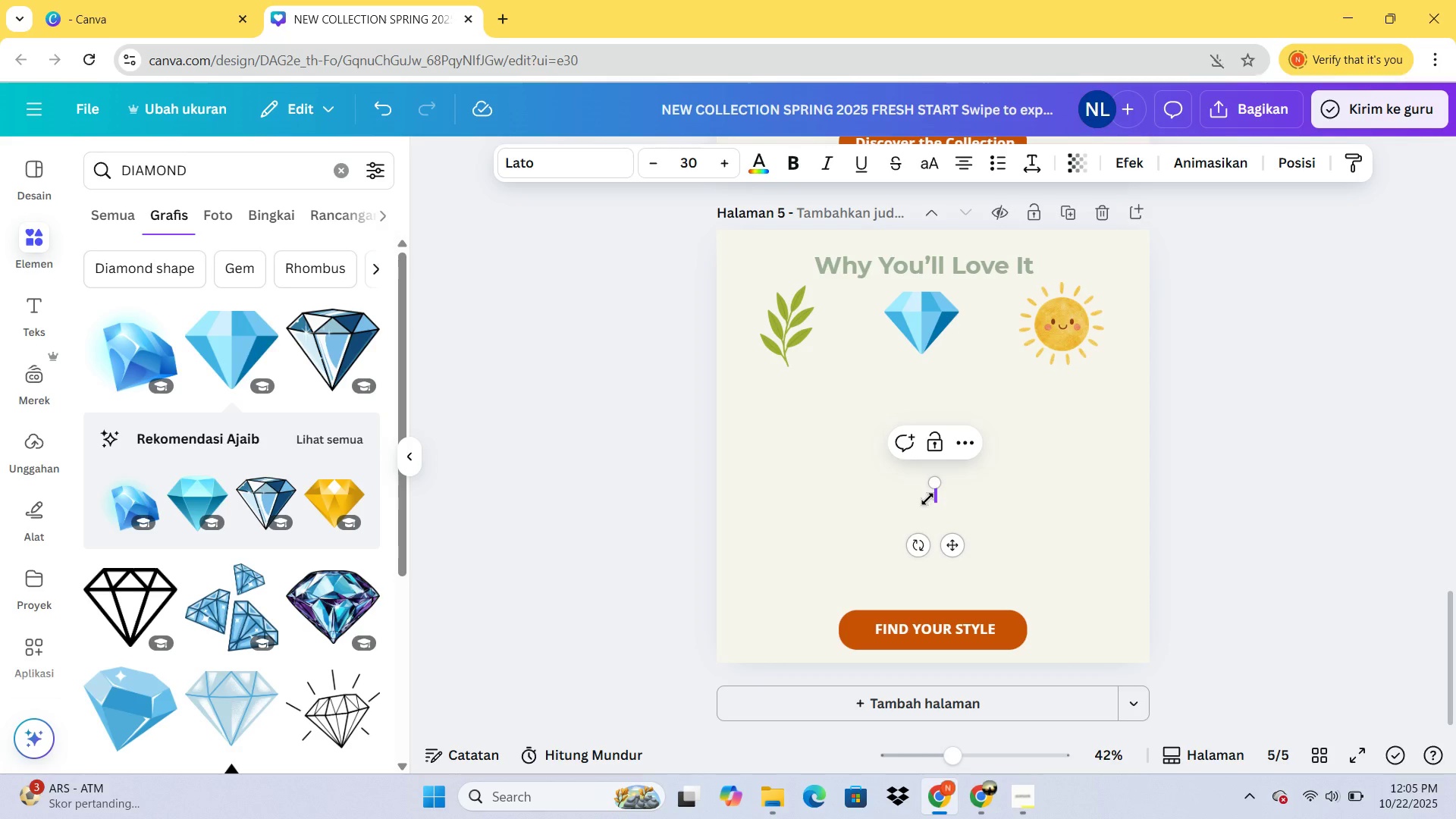 
wait(7.16)
 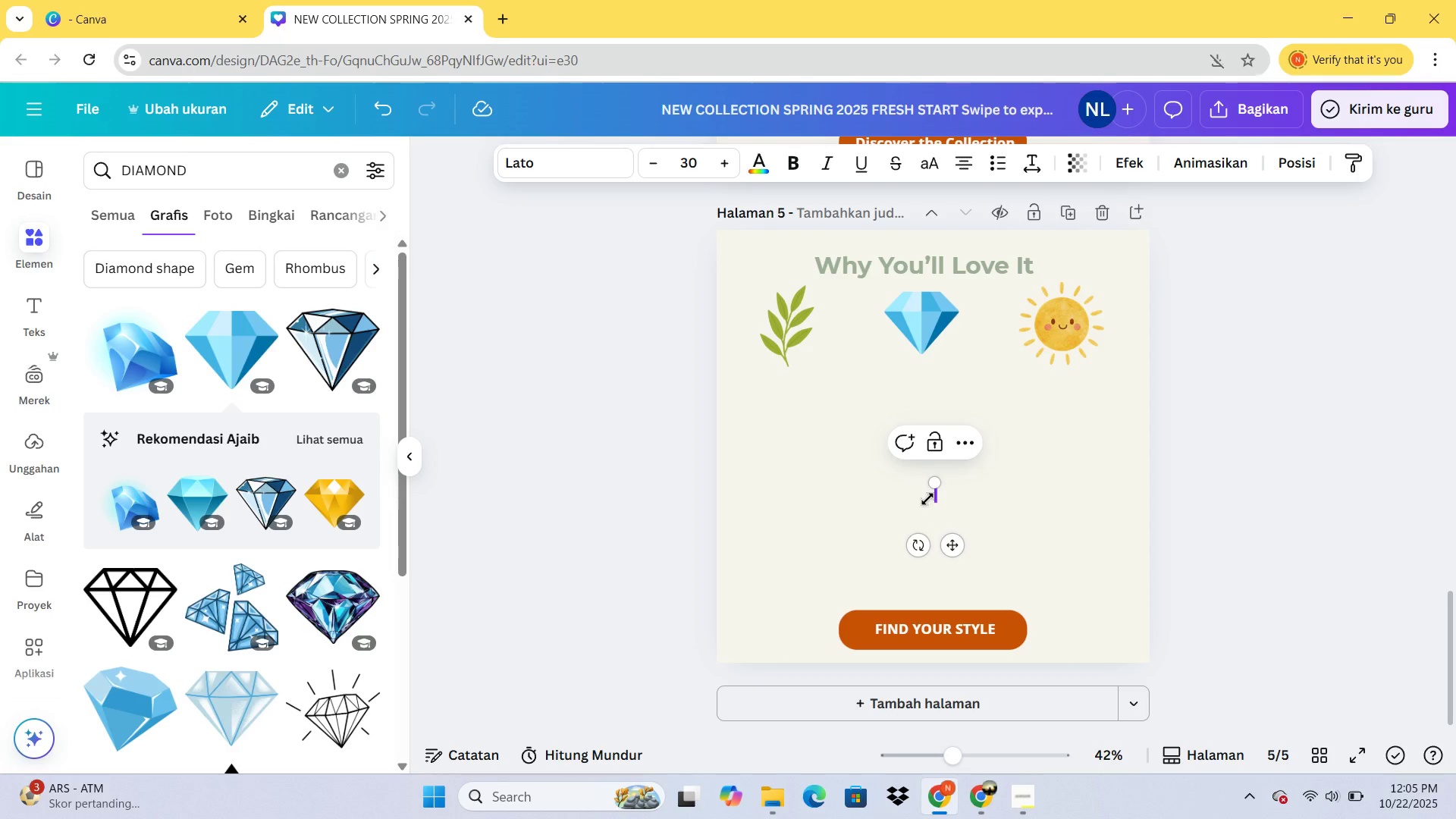 
type(pRWM)
key(Backspace)
key(Backspace)
key(Backspace)
key(Backspace)
type(remium Natural Materials)
 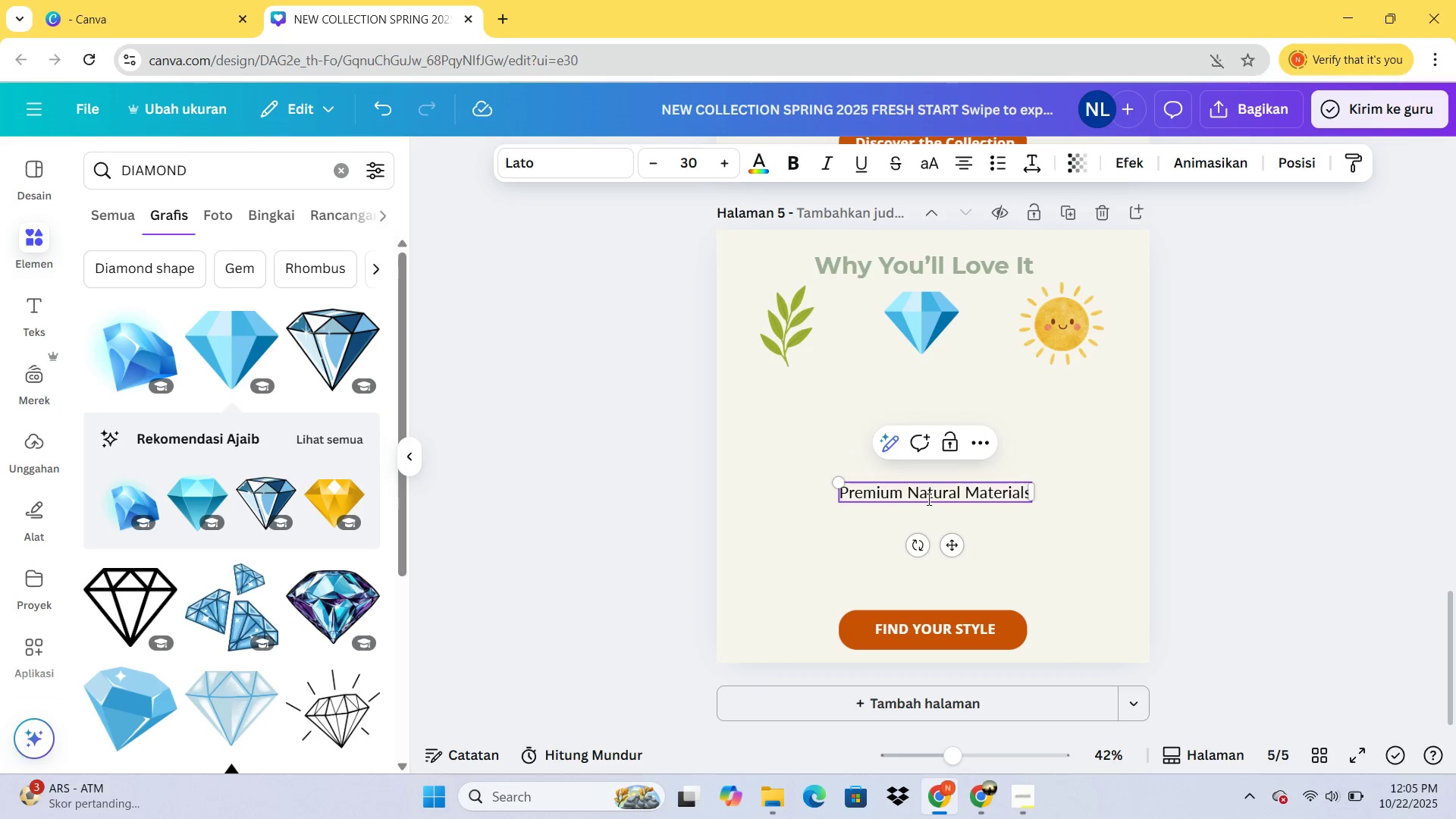 
wait(18.6)
 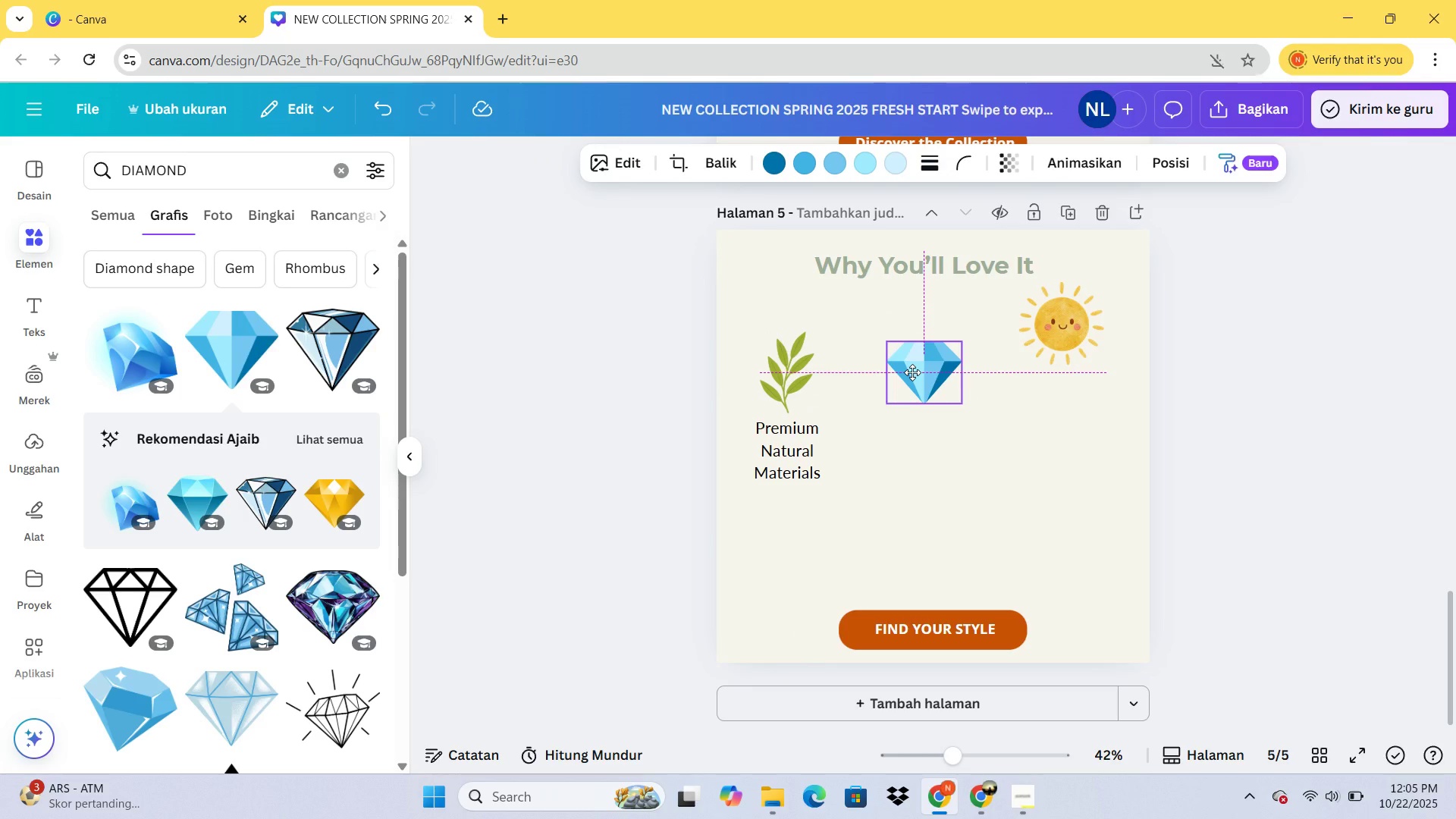 
key(ArrowUp)
 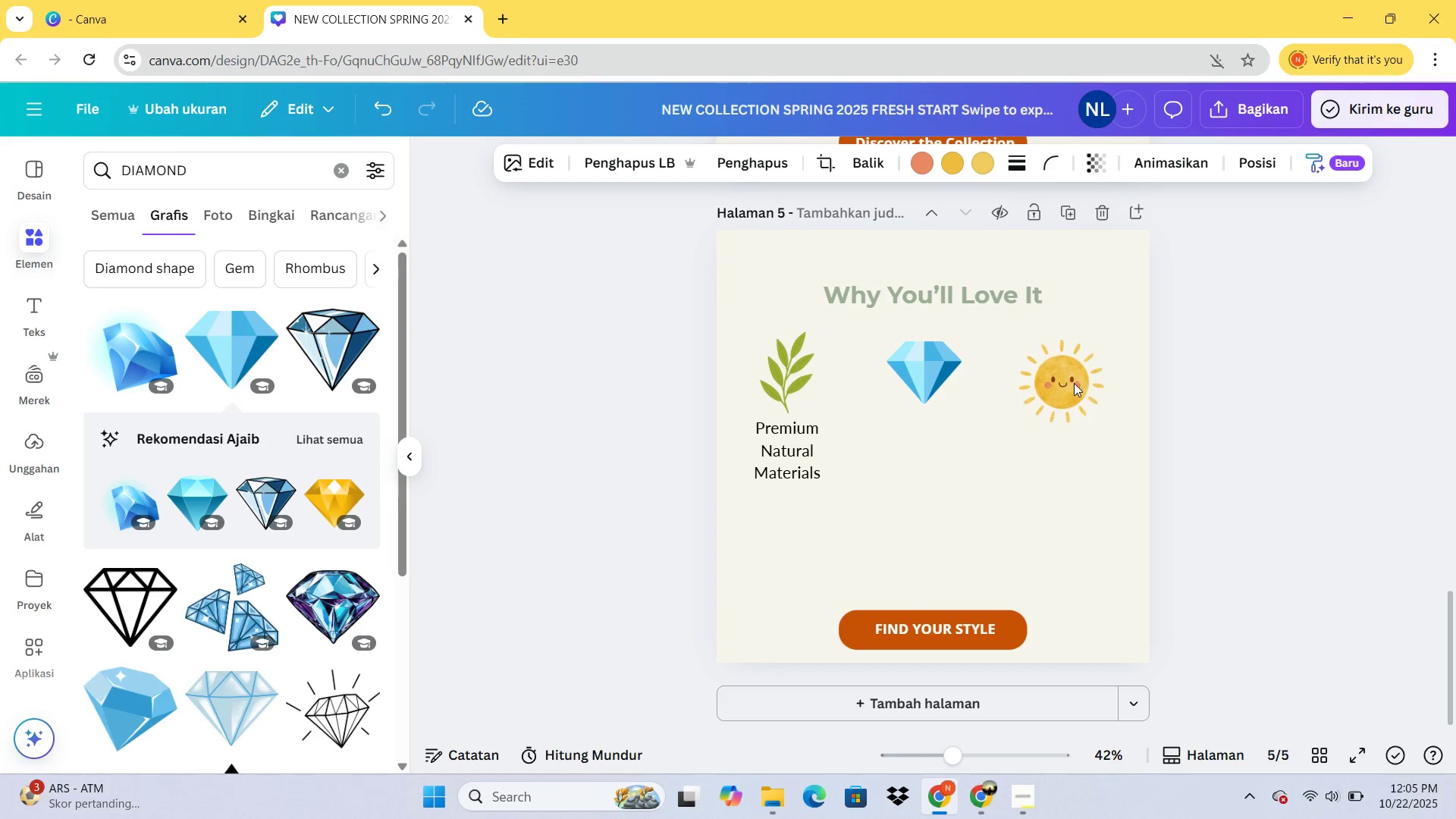 
hold_key(key=ArrowUp, duration=1.39)
 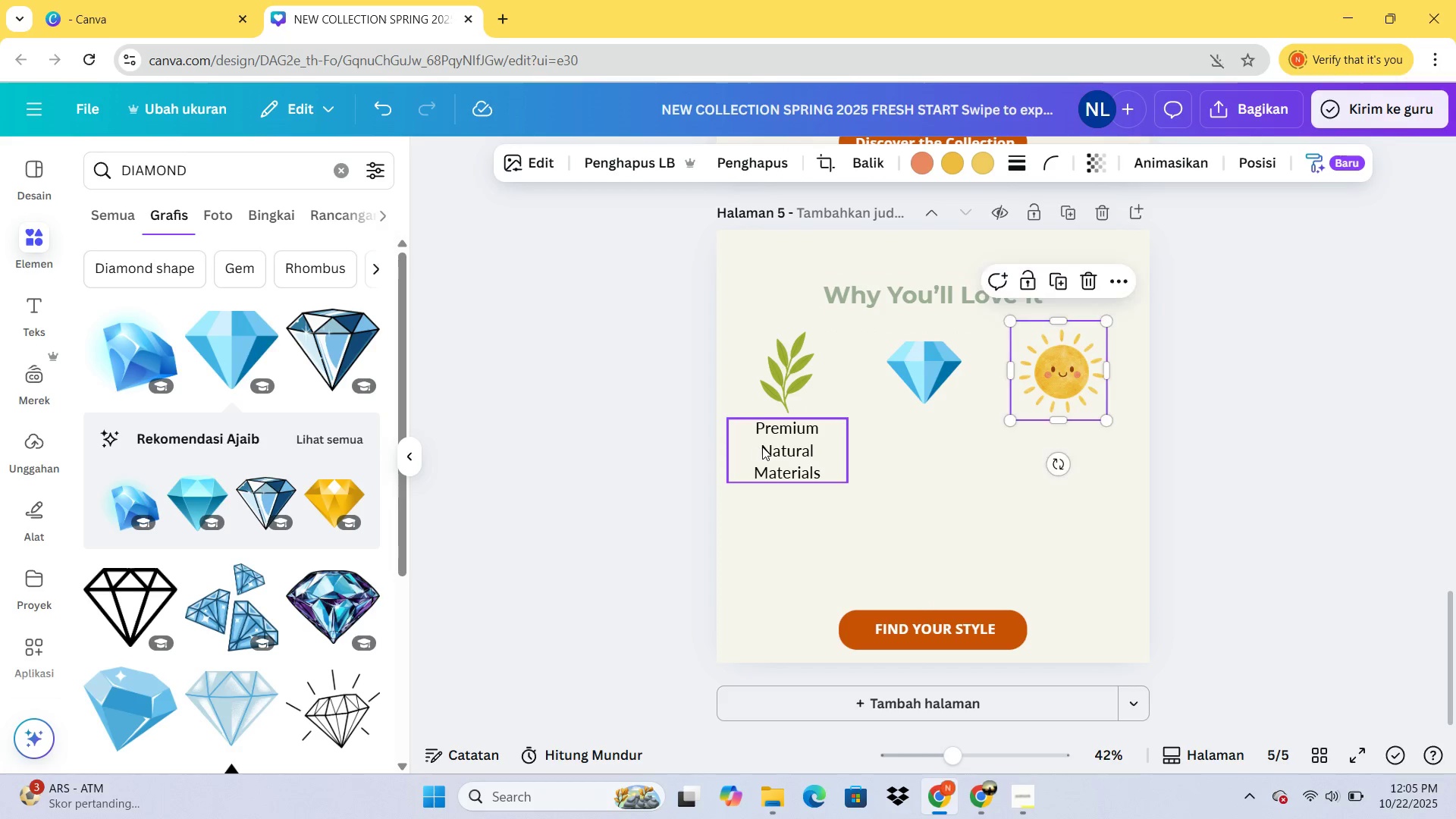 
left_click([763, 447])
 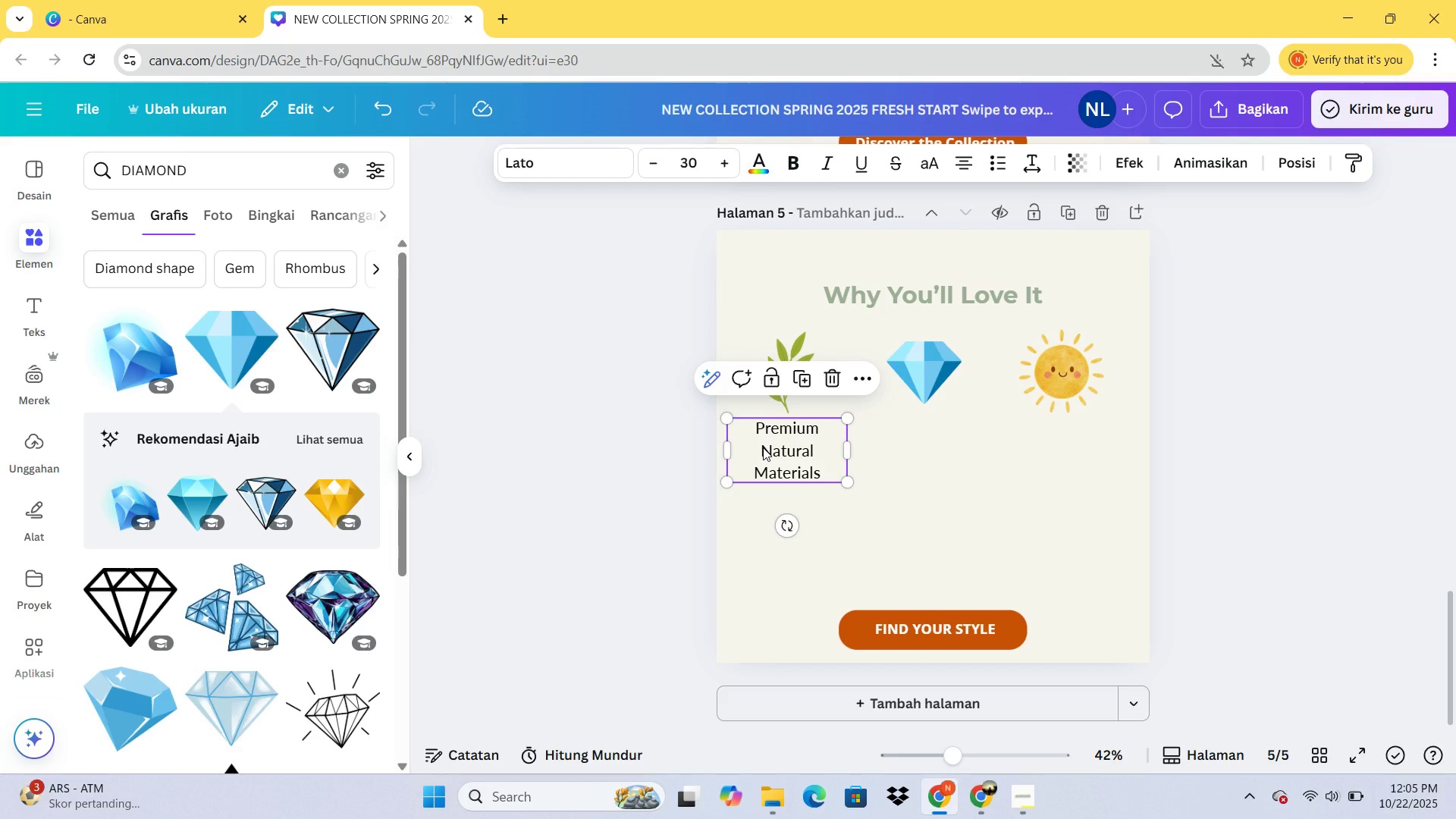 
key(Control+C)
 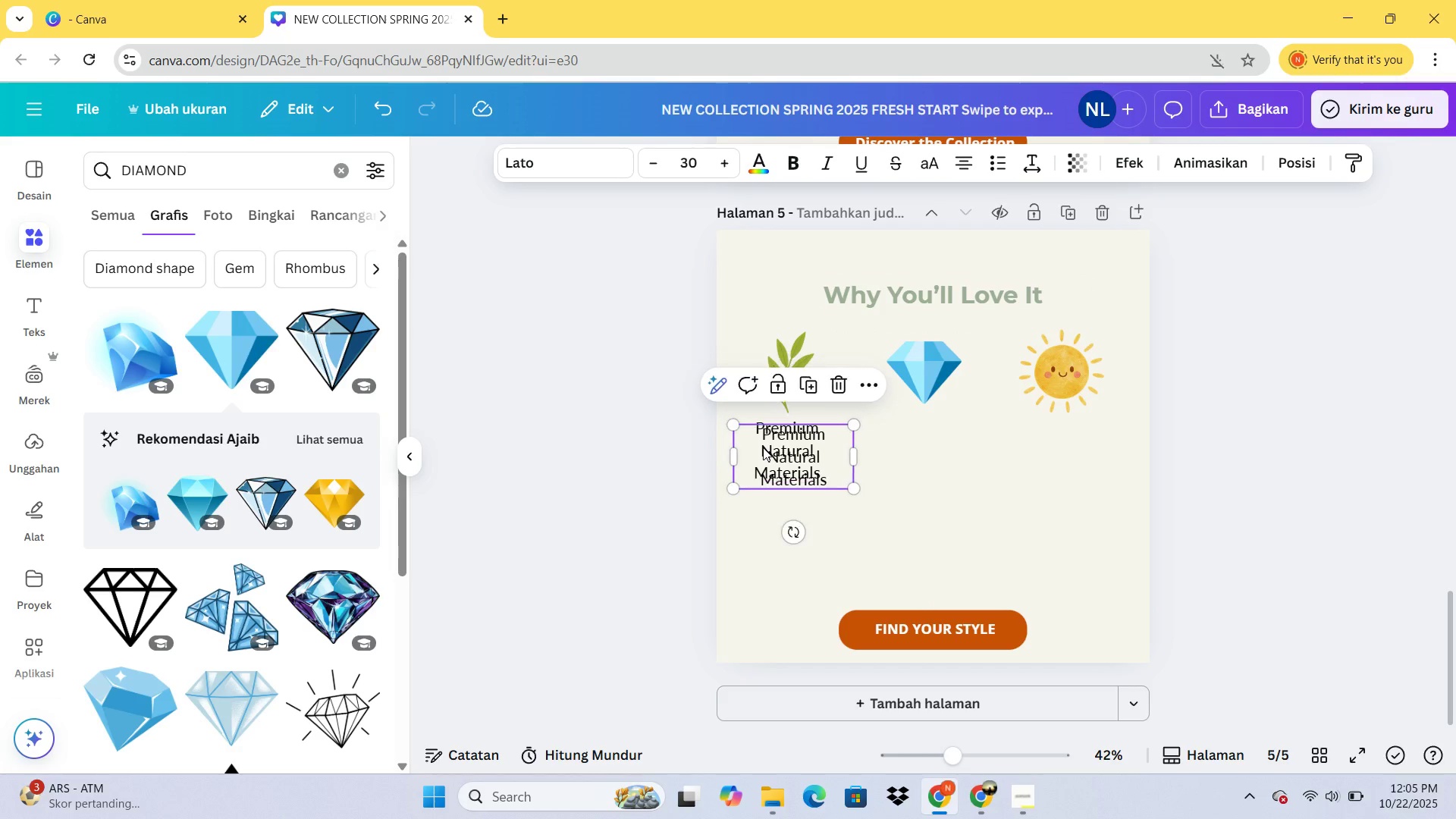 
key(Control+V)
 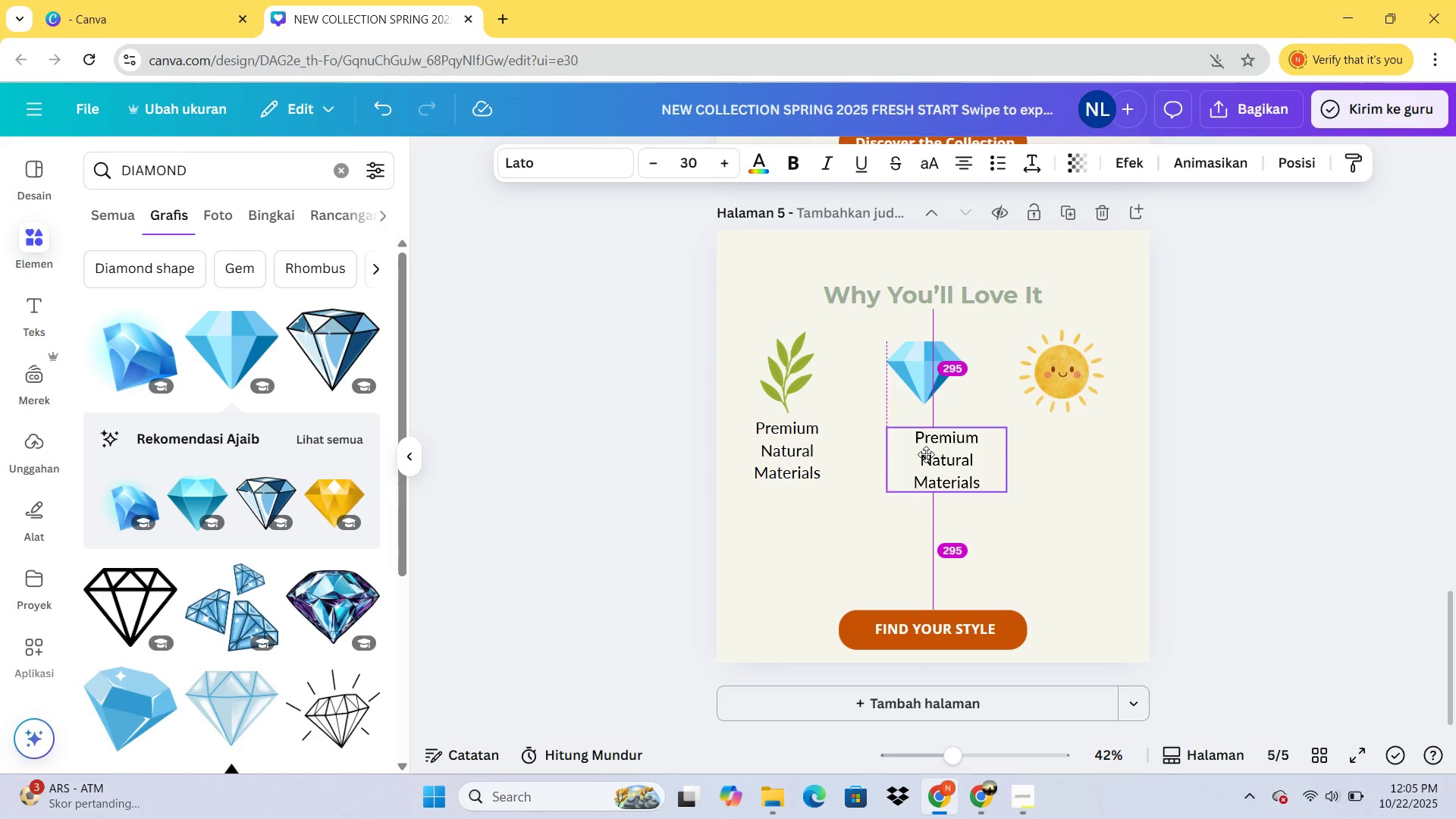 
double_click([919, 453])
 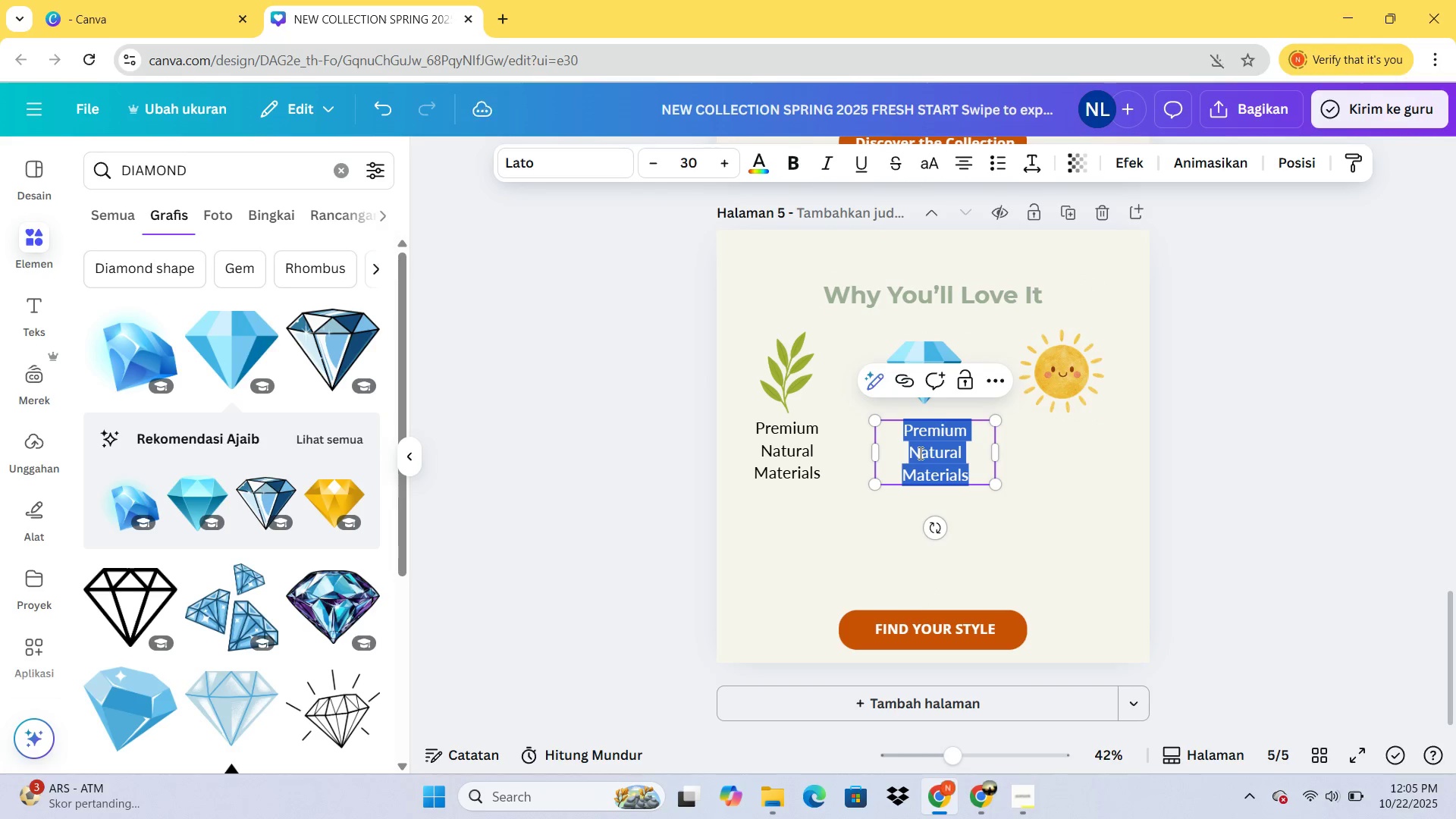 
triple_click([919, 453])
 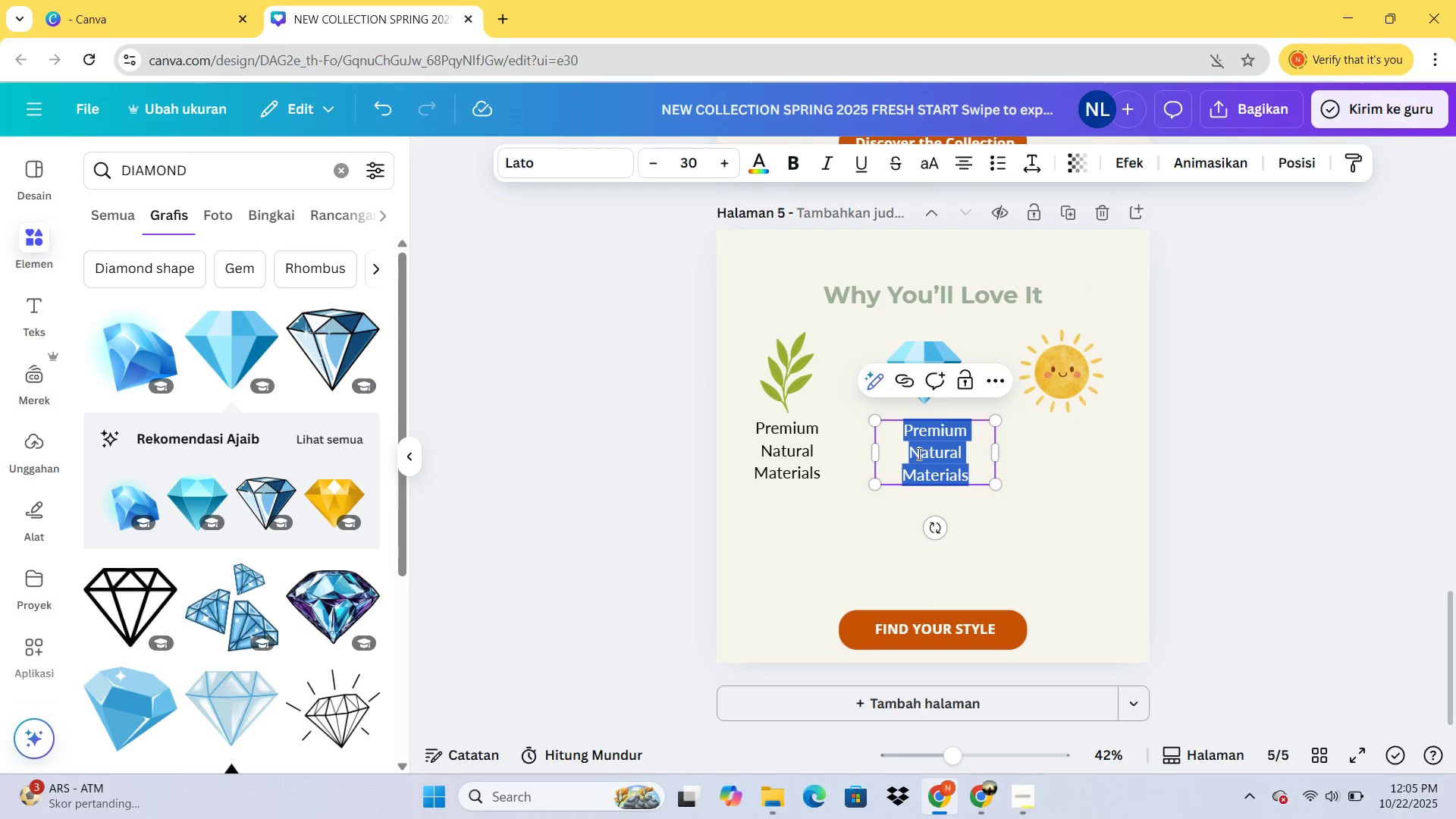 
type(Timeless & Va)
key(Backspace)
type(ersatl)
key(Backspace)
type(a)
key(Backspace)
type(ile)
 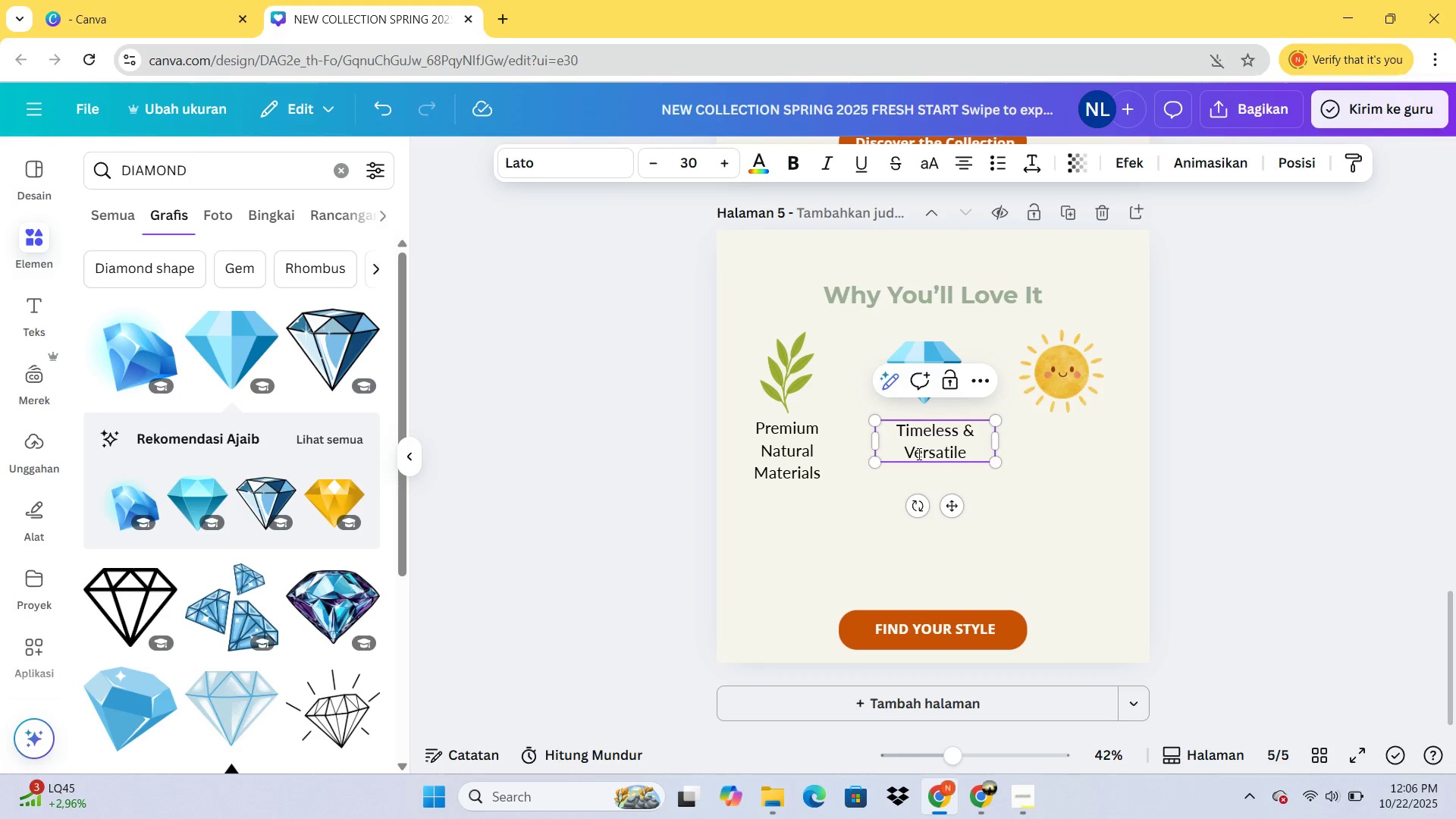 
wait(14.85)
 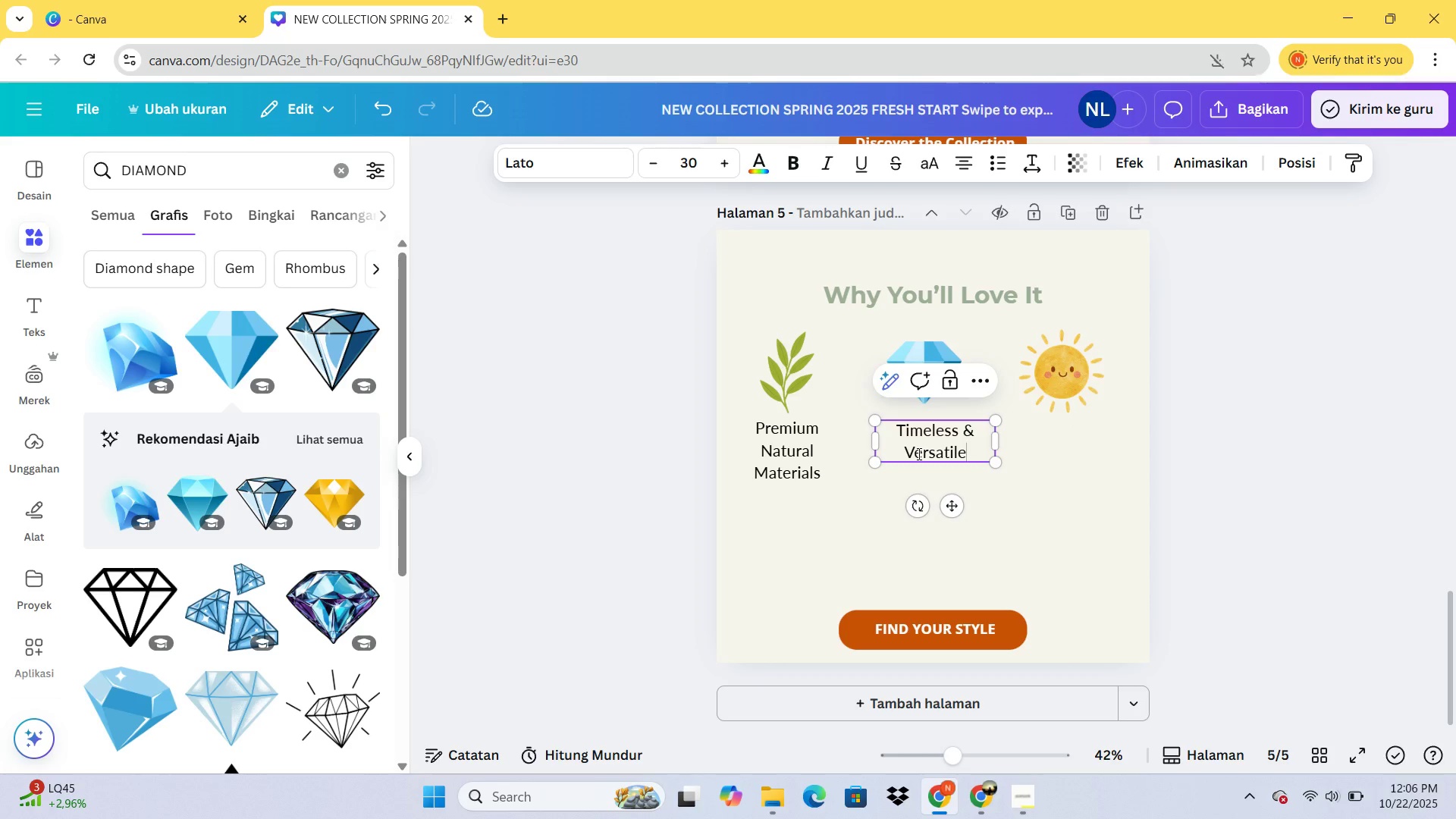 
type( Styles)
 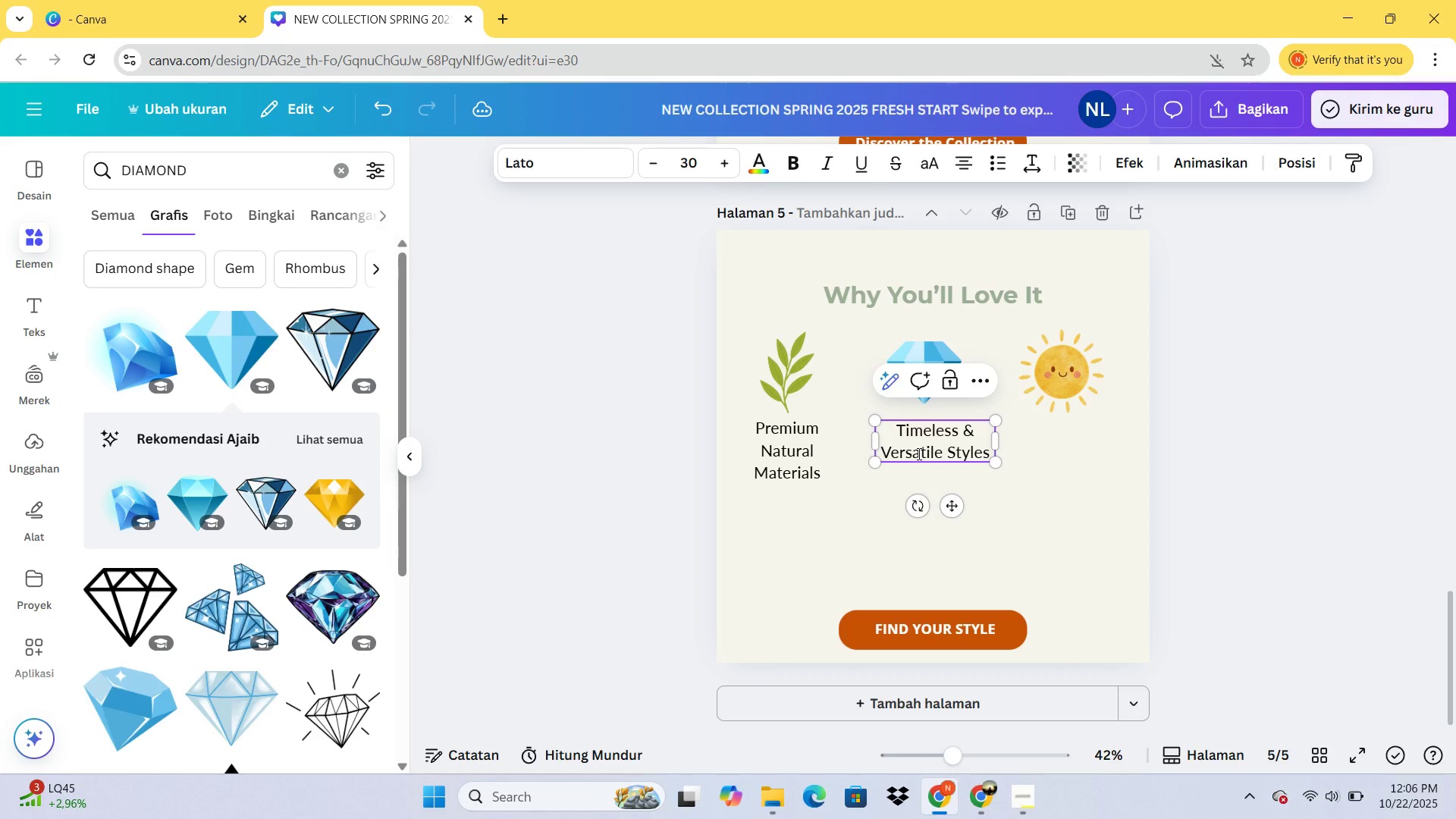 
left_click([1028, 445])
 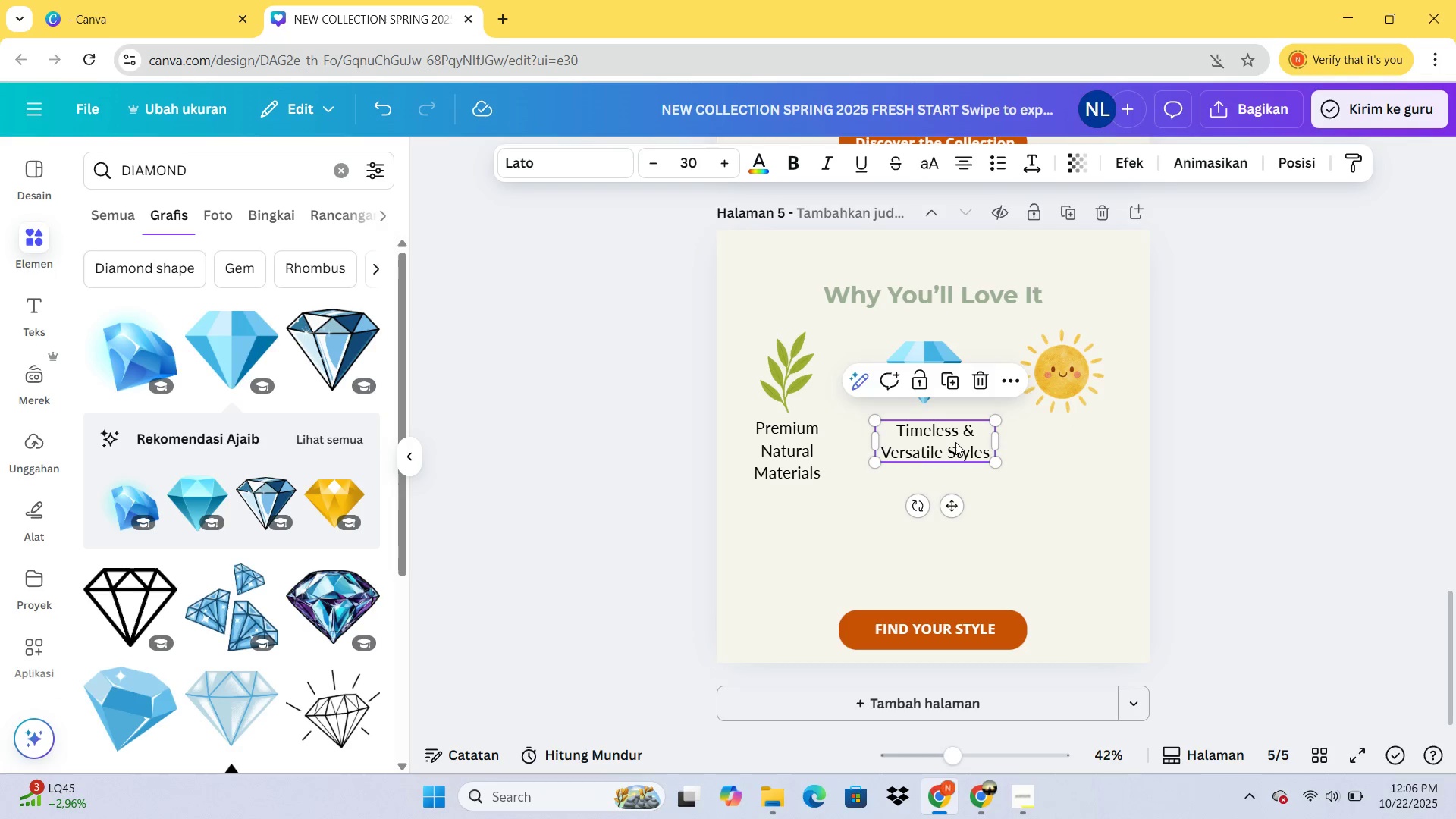 
left_click([956, 442])
 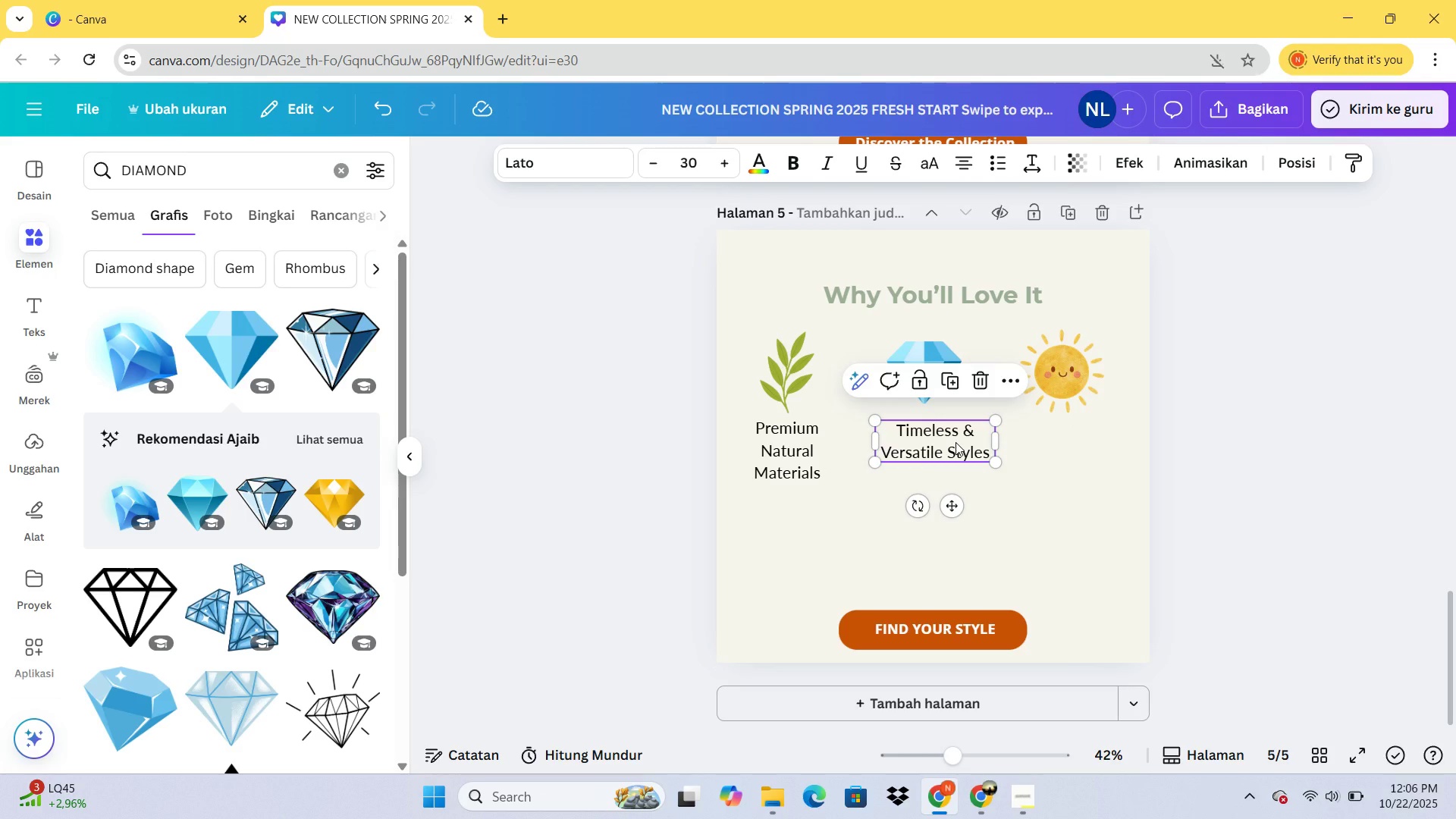 
key(Control+C)
 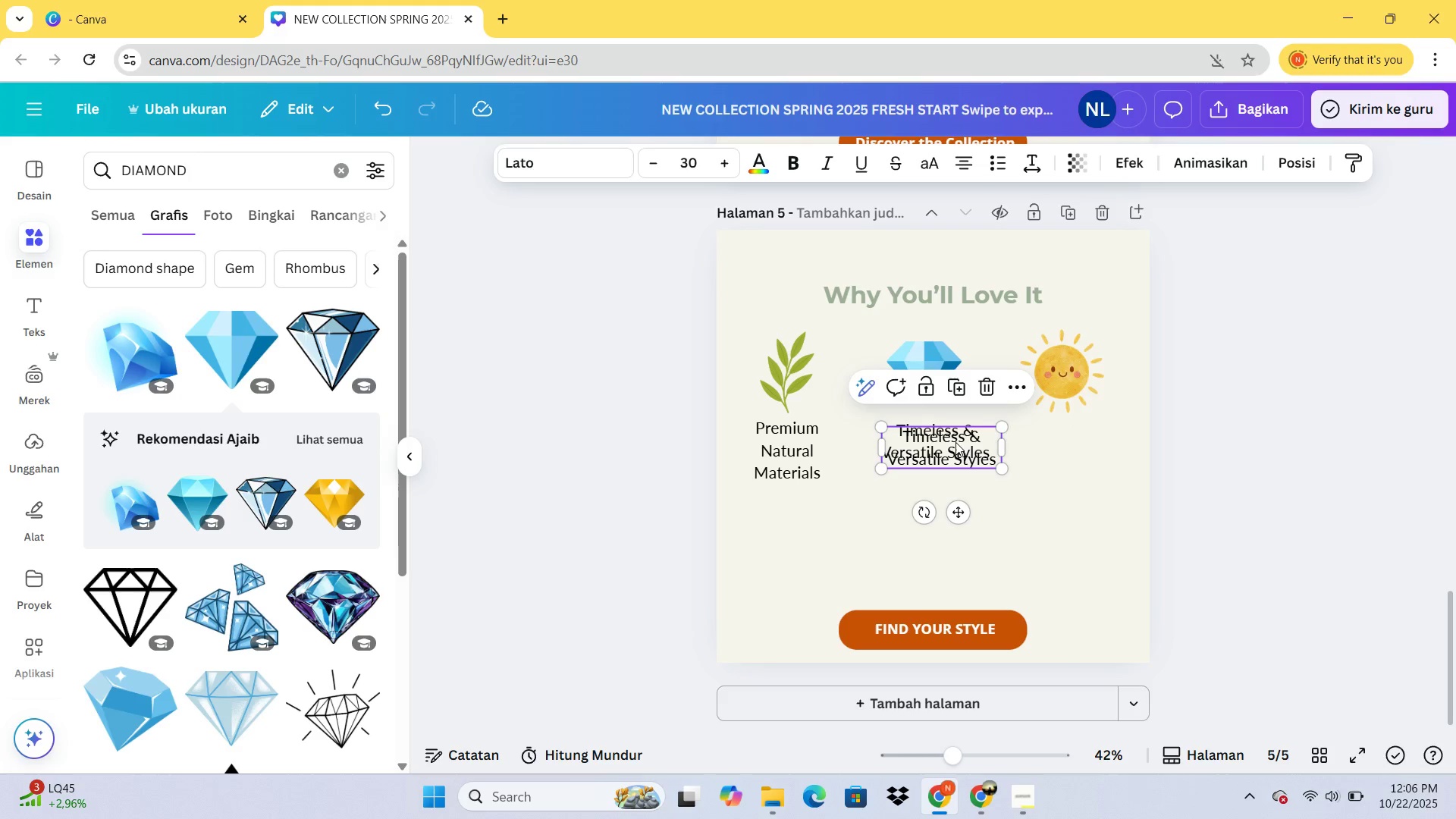 
key(Control+V)
 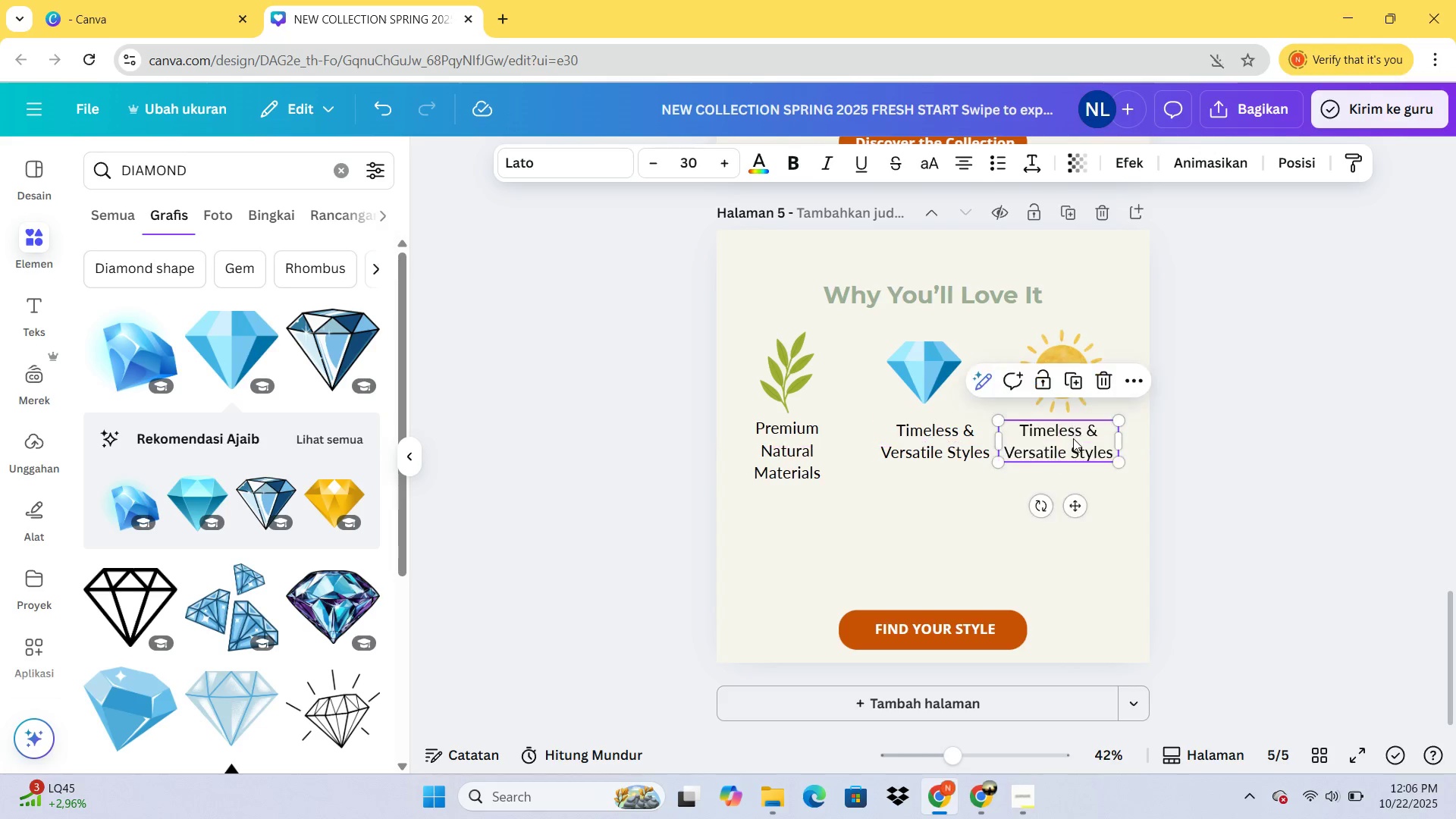 
double_click([1073, 438])
 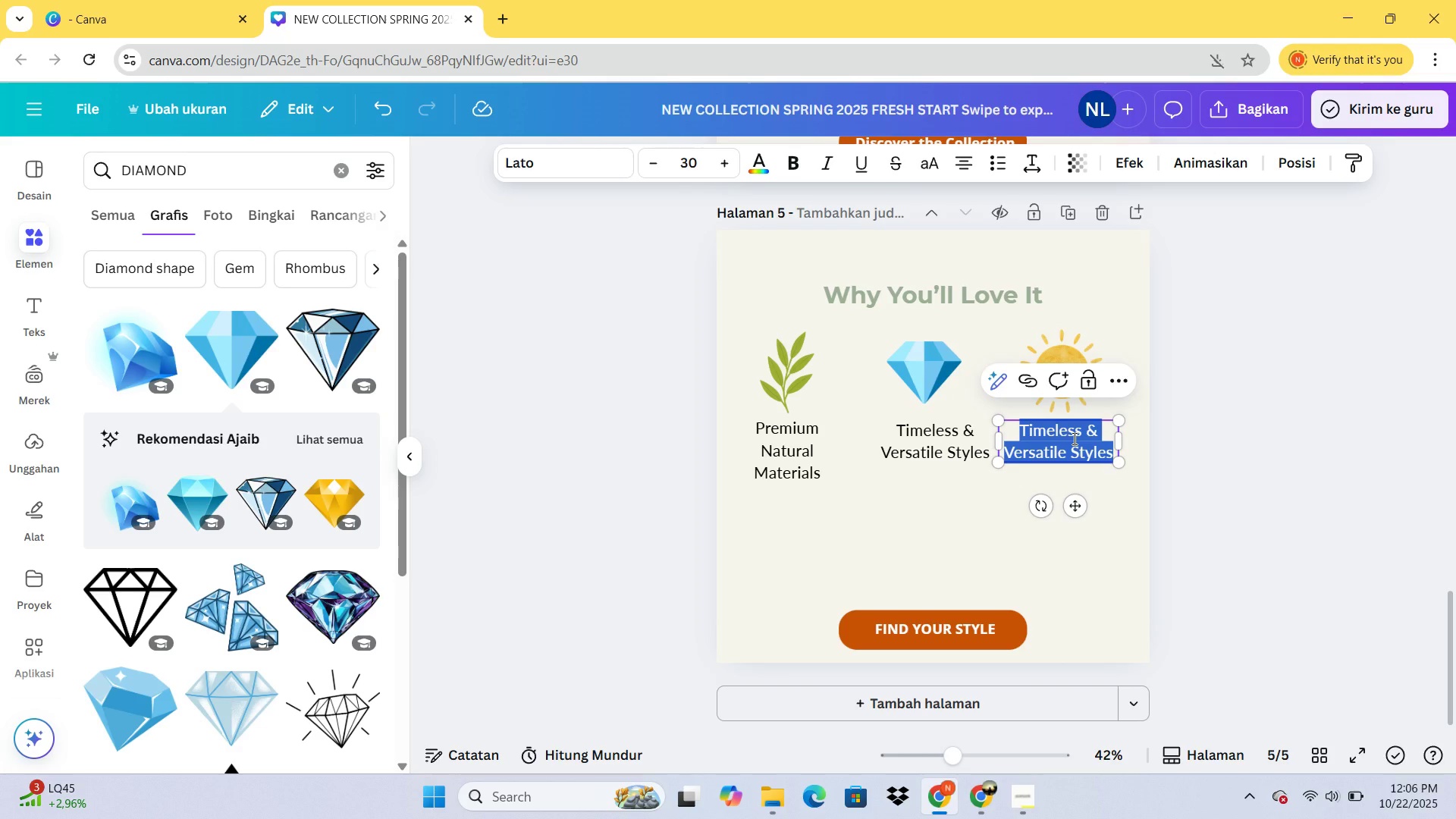 
type(Perfect for Spring Weate)
key(Backspace)
type(her)
 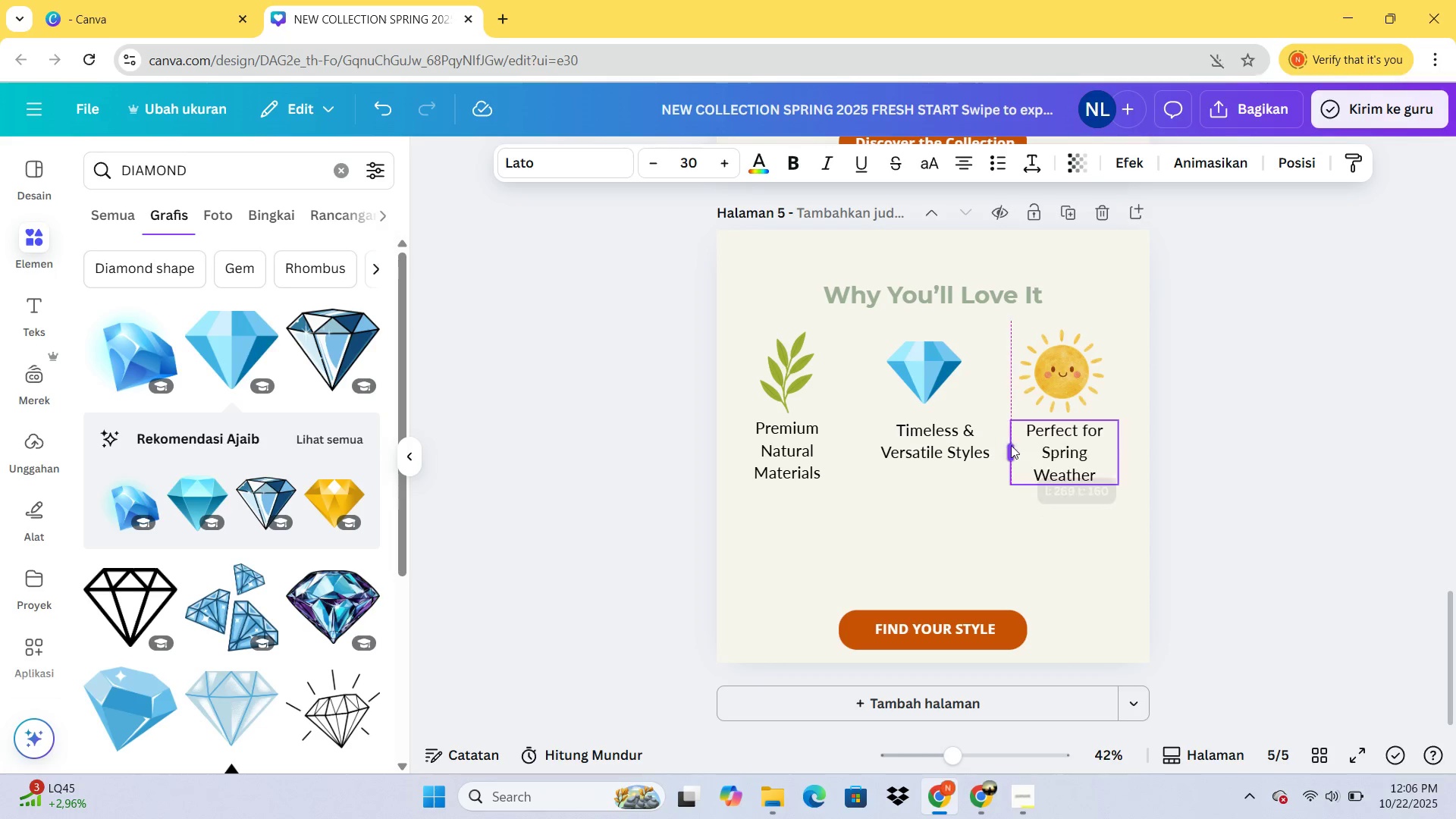 
left_click([933, 436])
 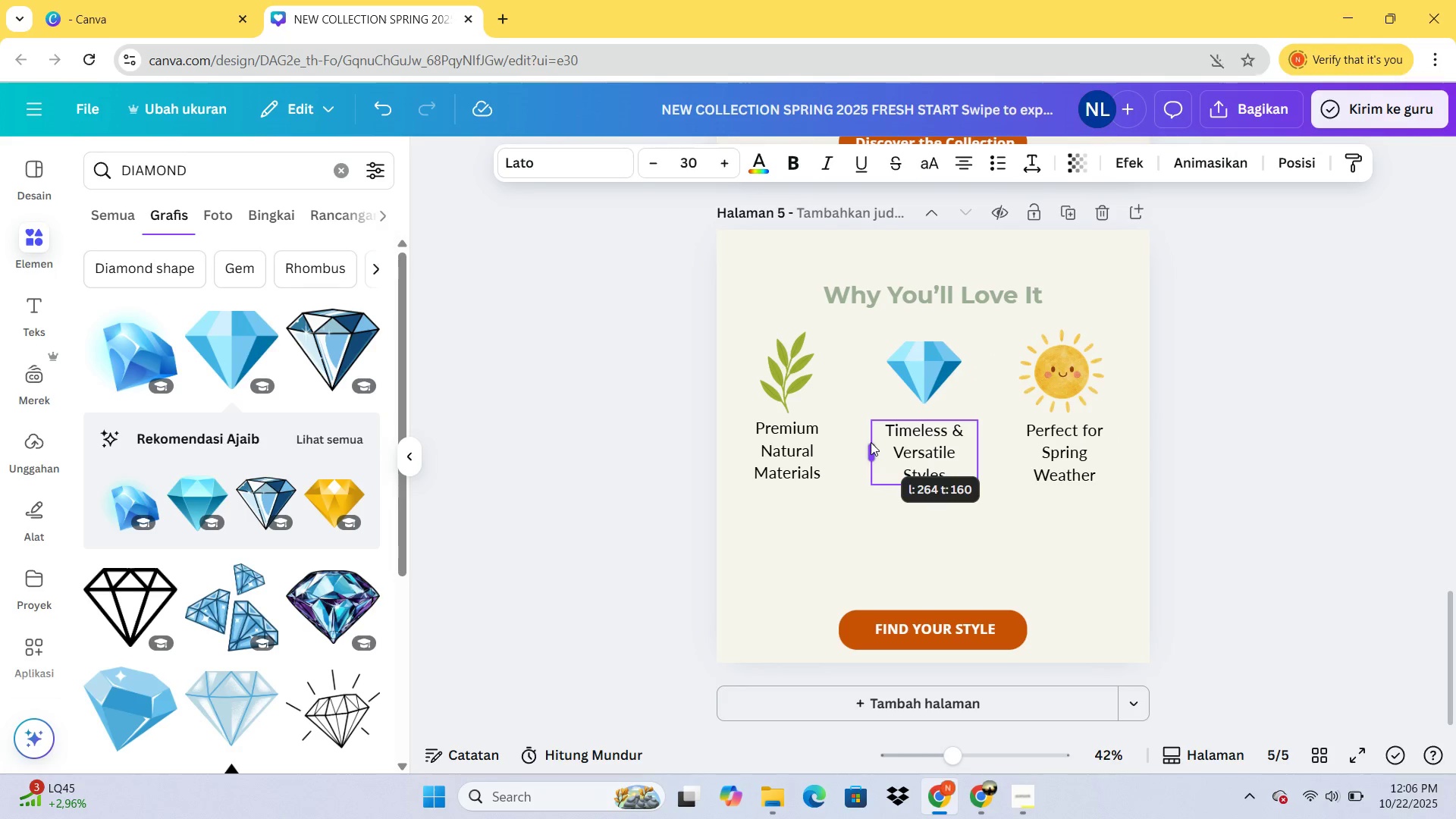 
left_click([1191, 465])
 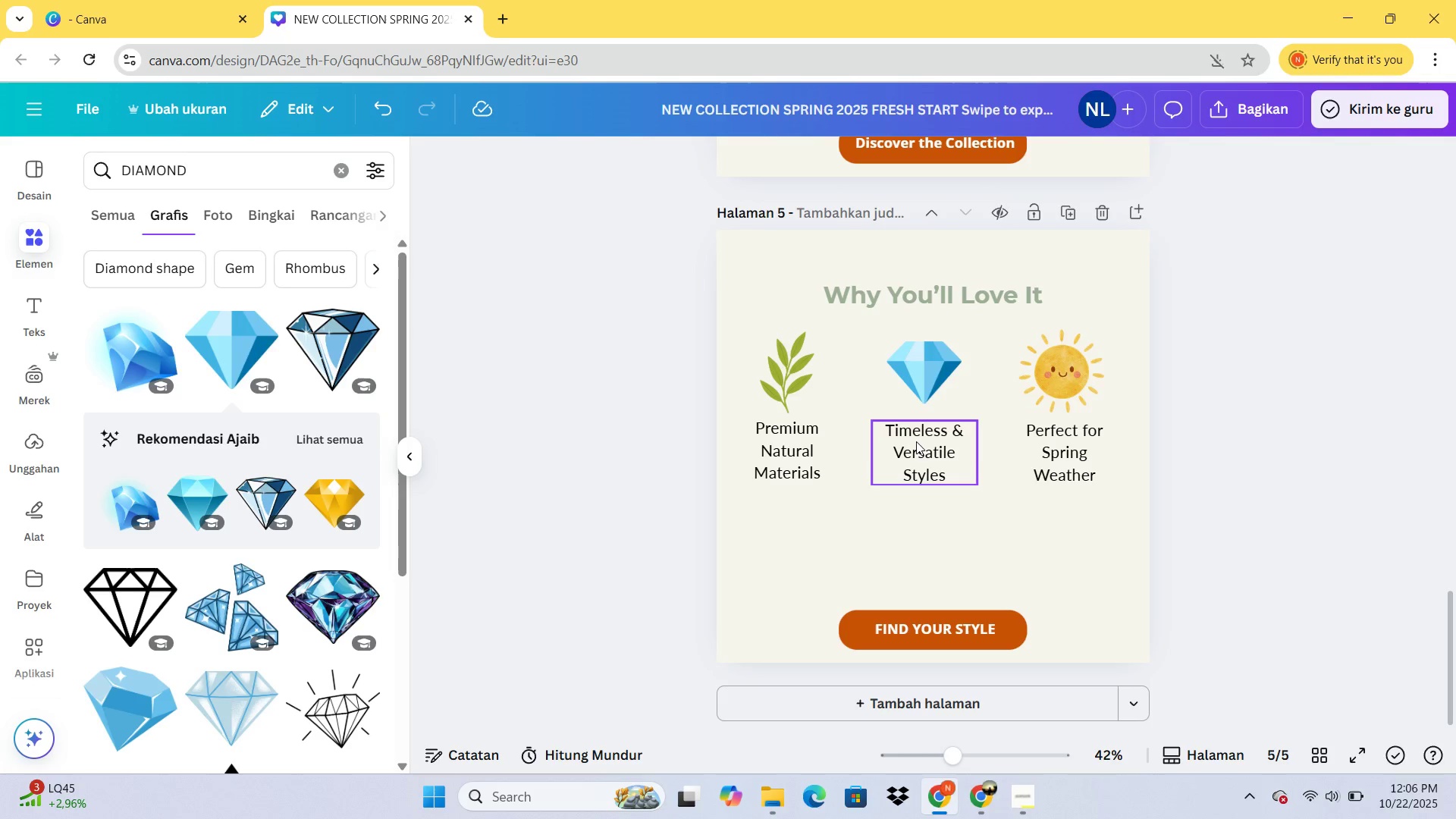 
left_click([919, 441])
 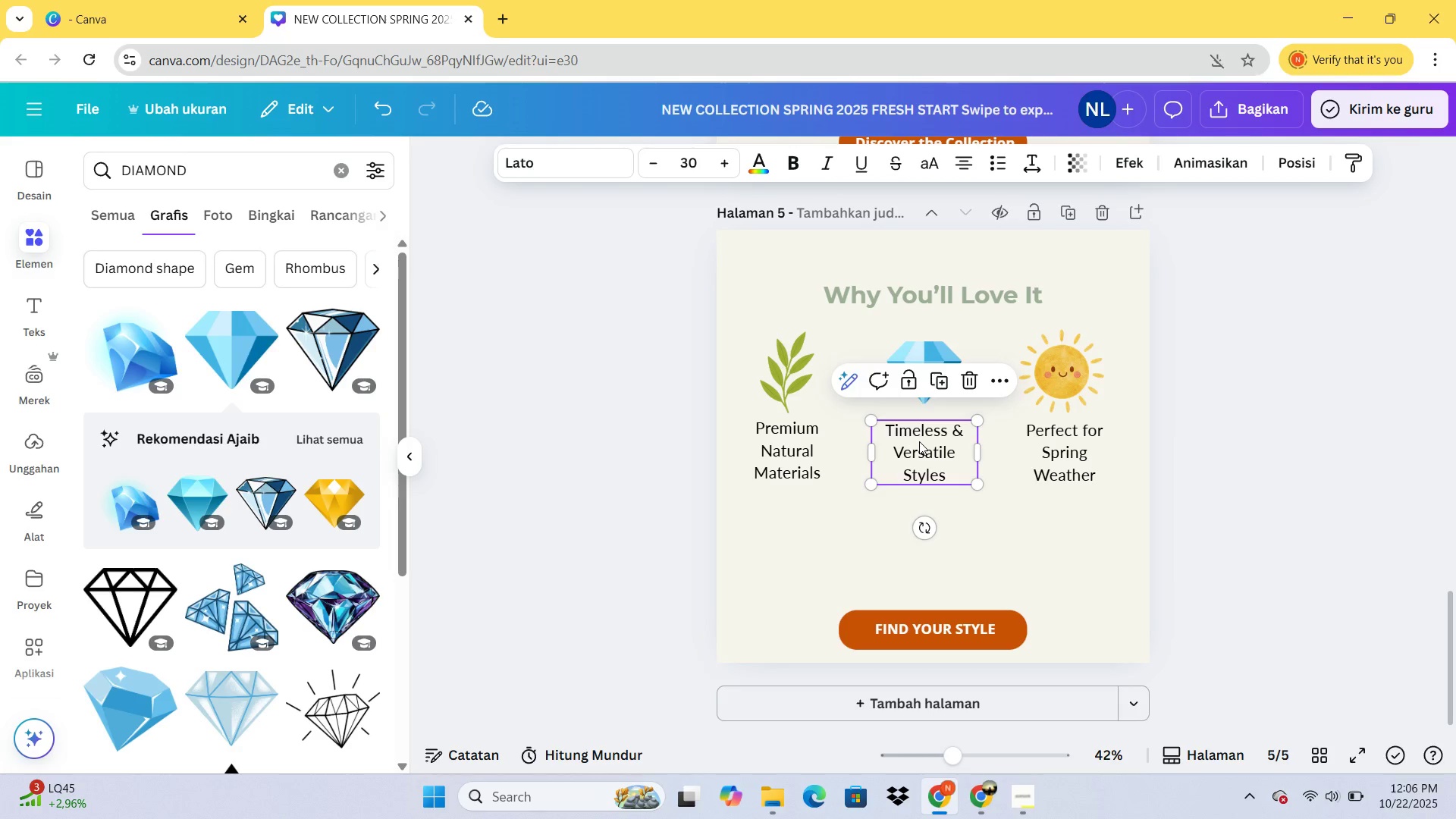 
key(ArrowRight)
 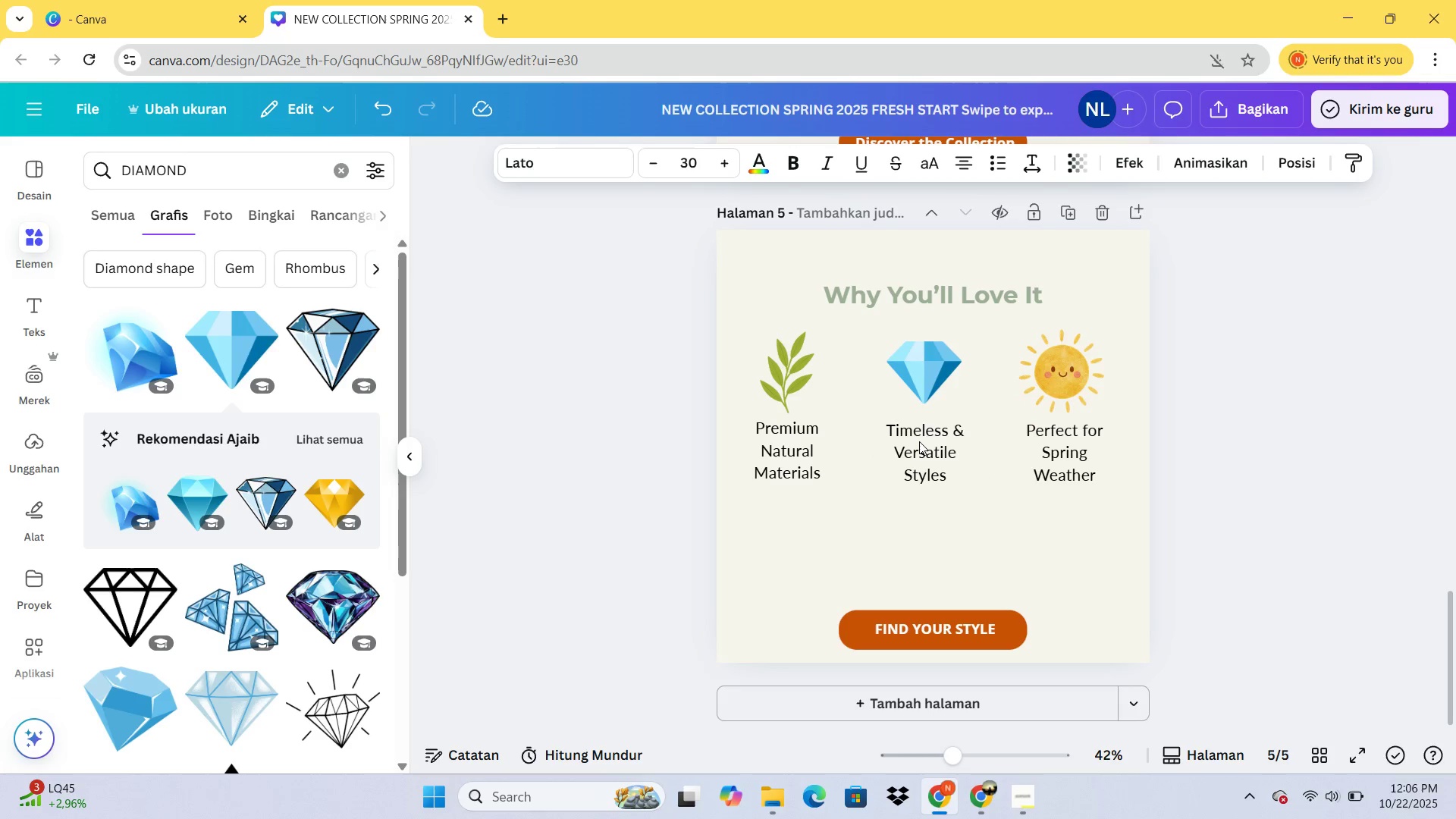 
key(ArrowRight)
 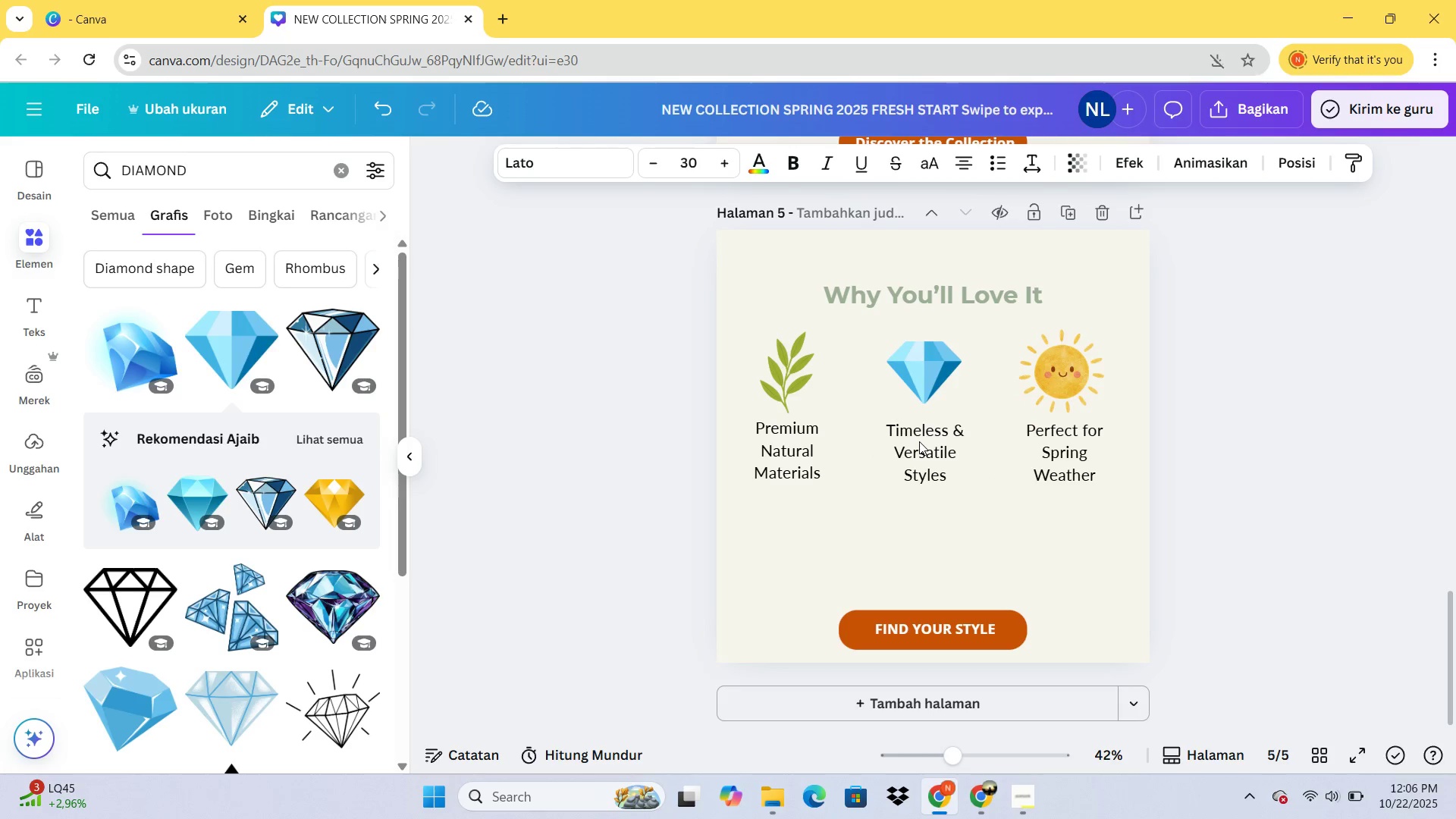 
key(ArrowRight)
 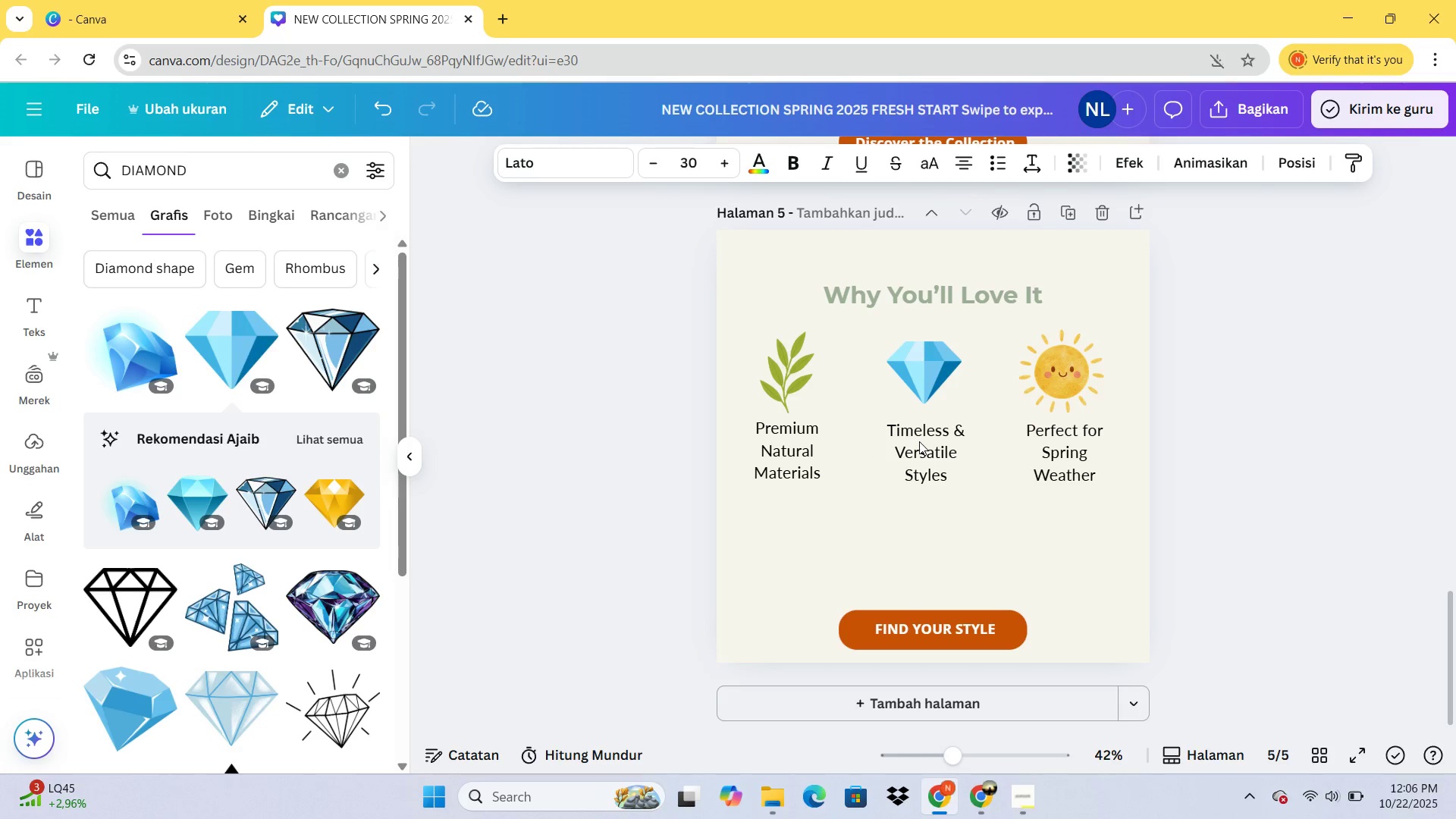 
key(ArrowRight)
 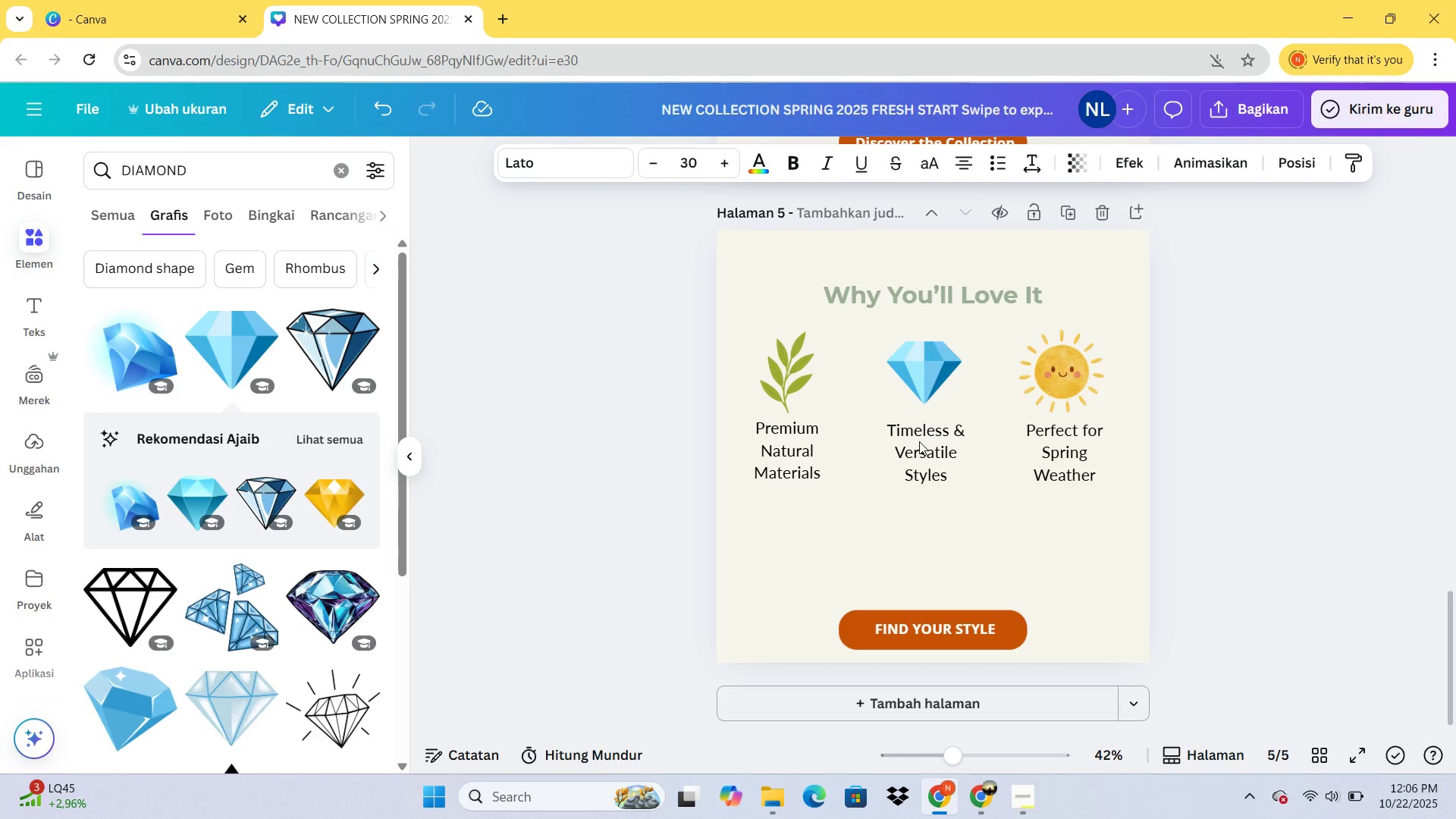 
key(ArrowRight)
 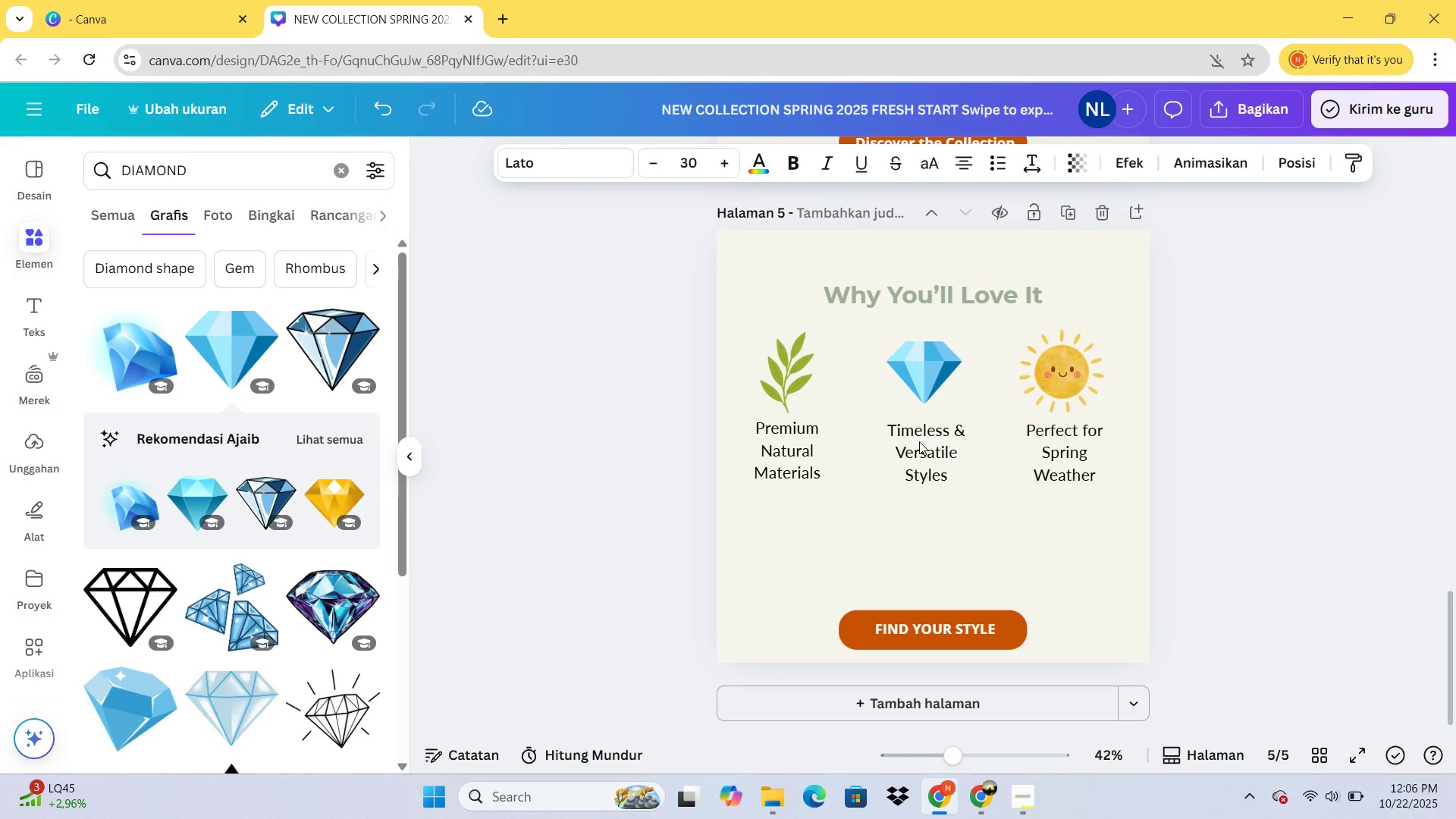 
key(ArrowRight)
 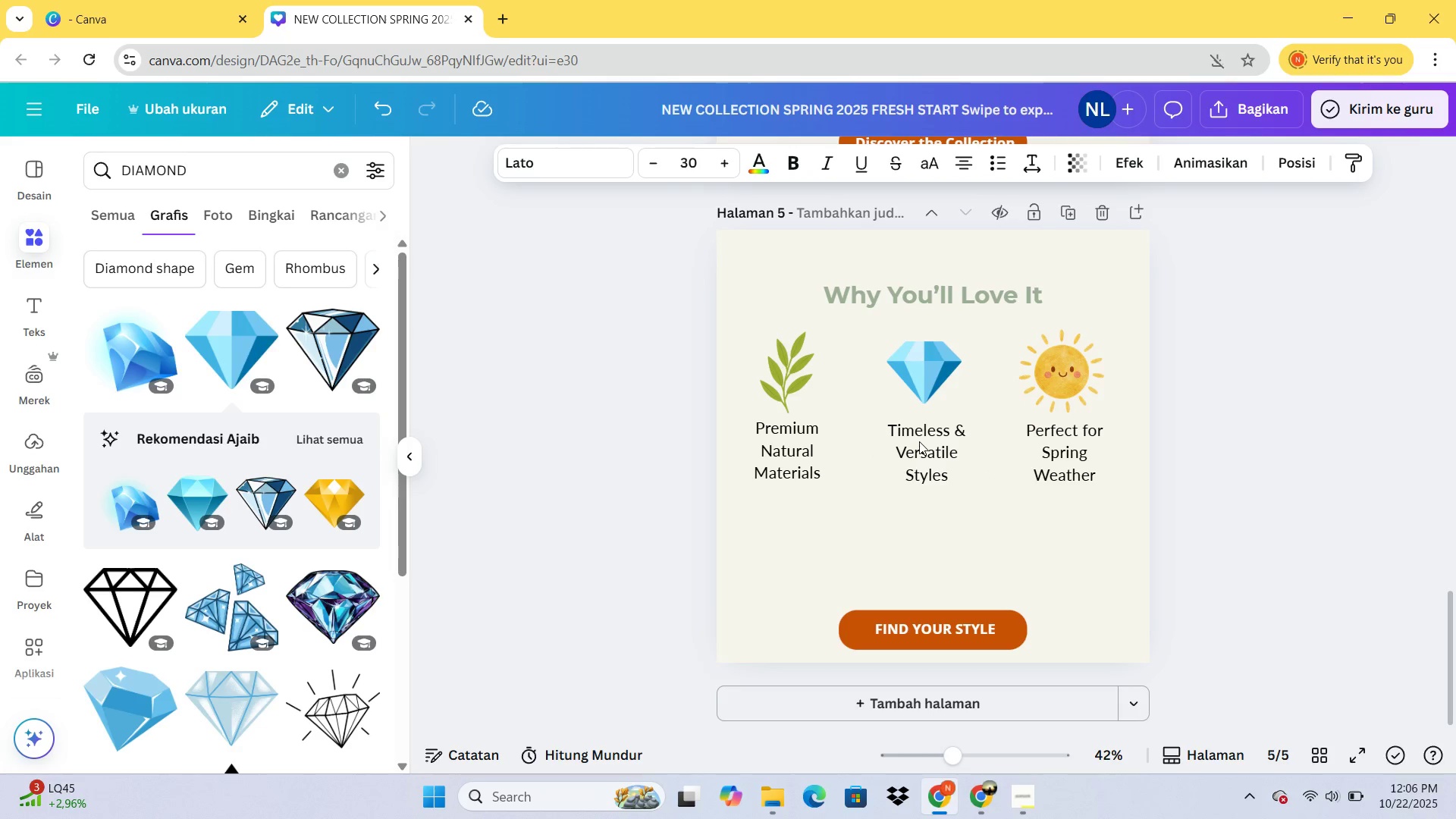 
key(ArrowRight)
 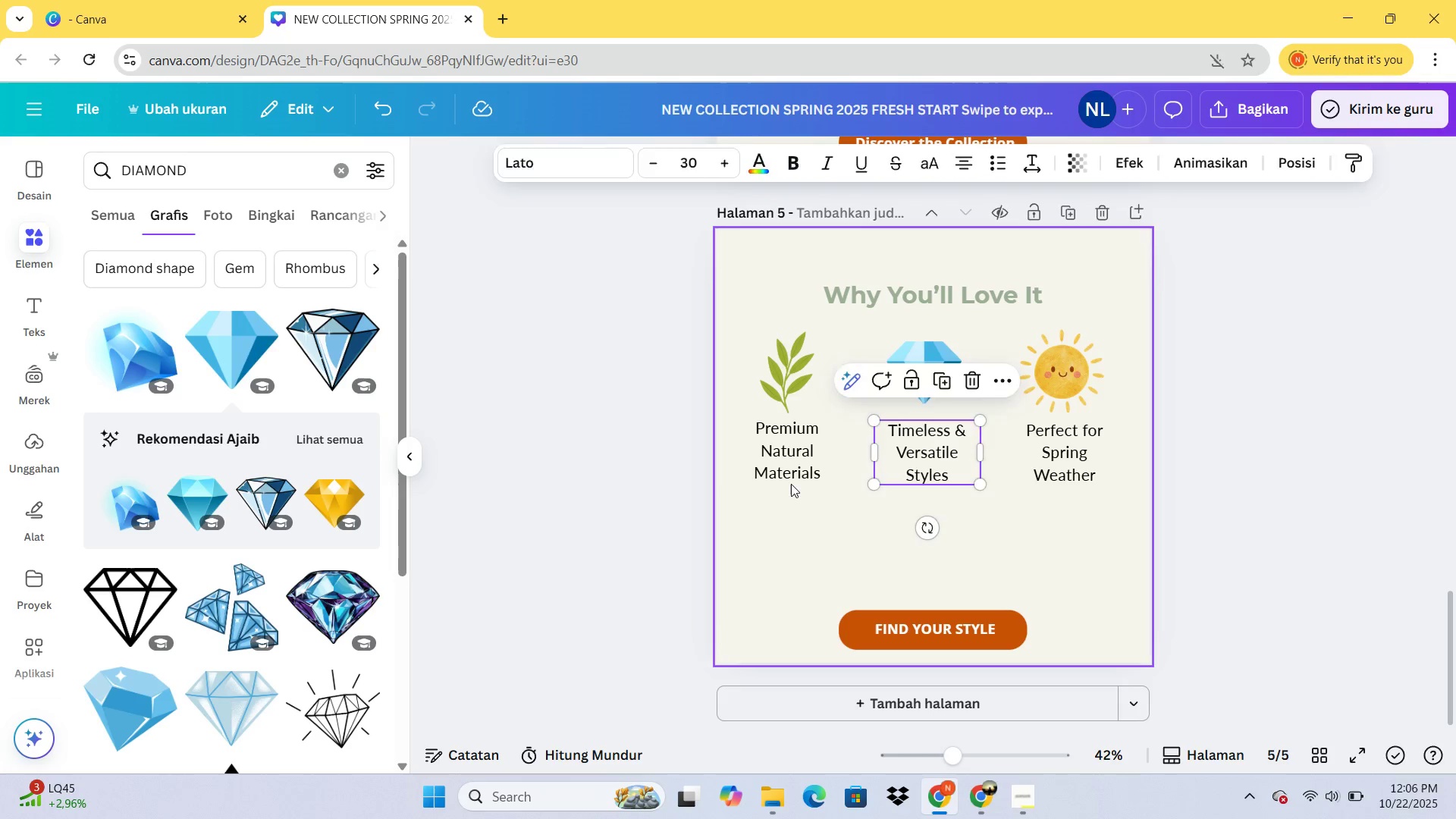 
double_click([799, 467])
 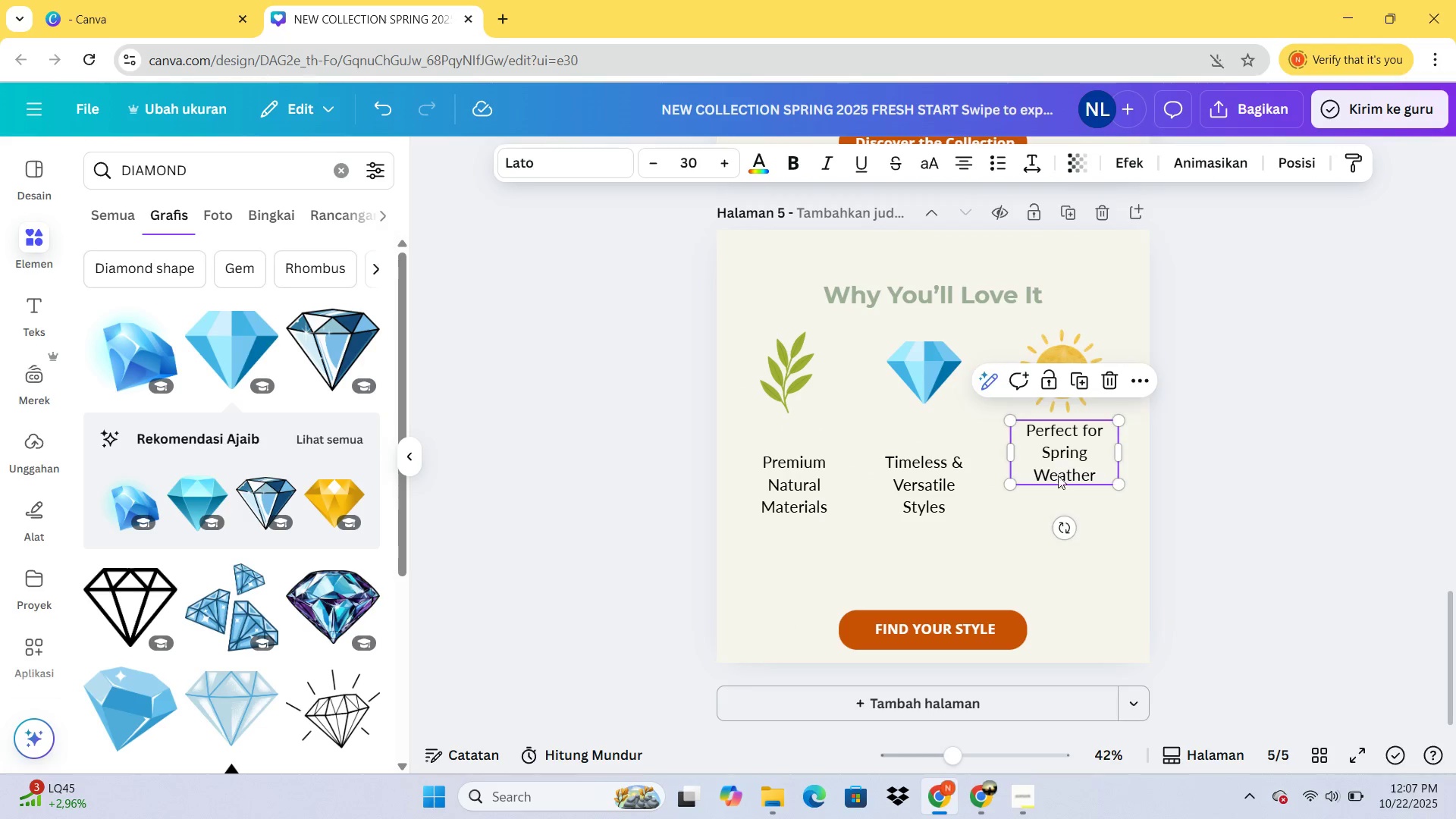 
wait(9.68)
 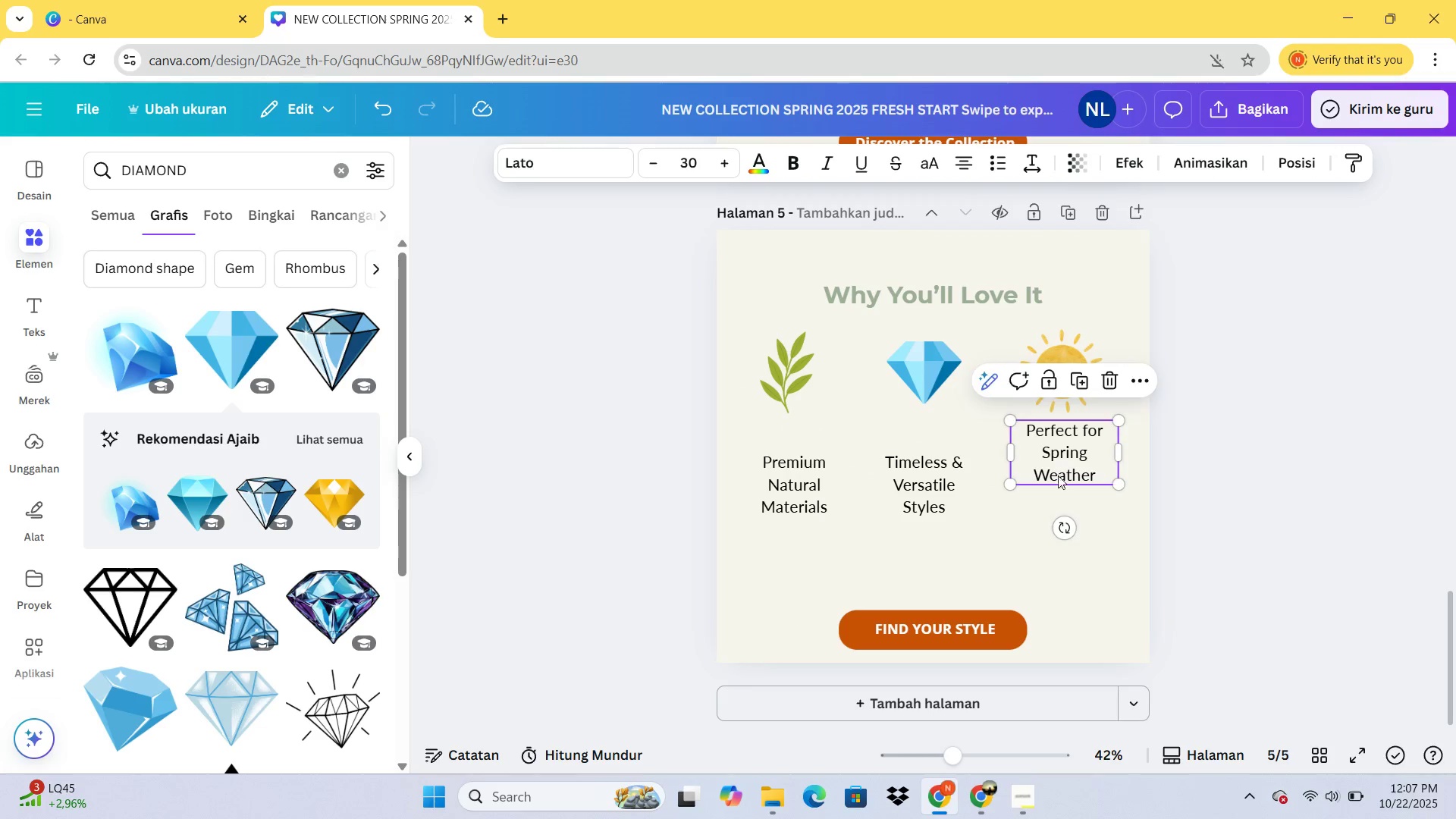 
left_click([930, 362])
 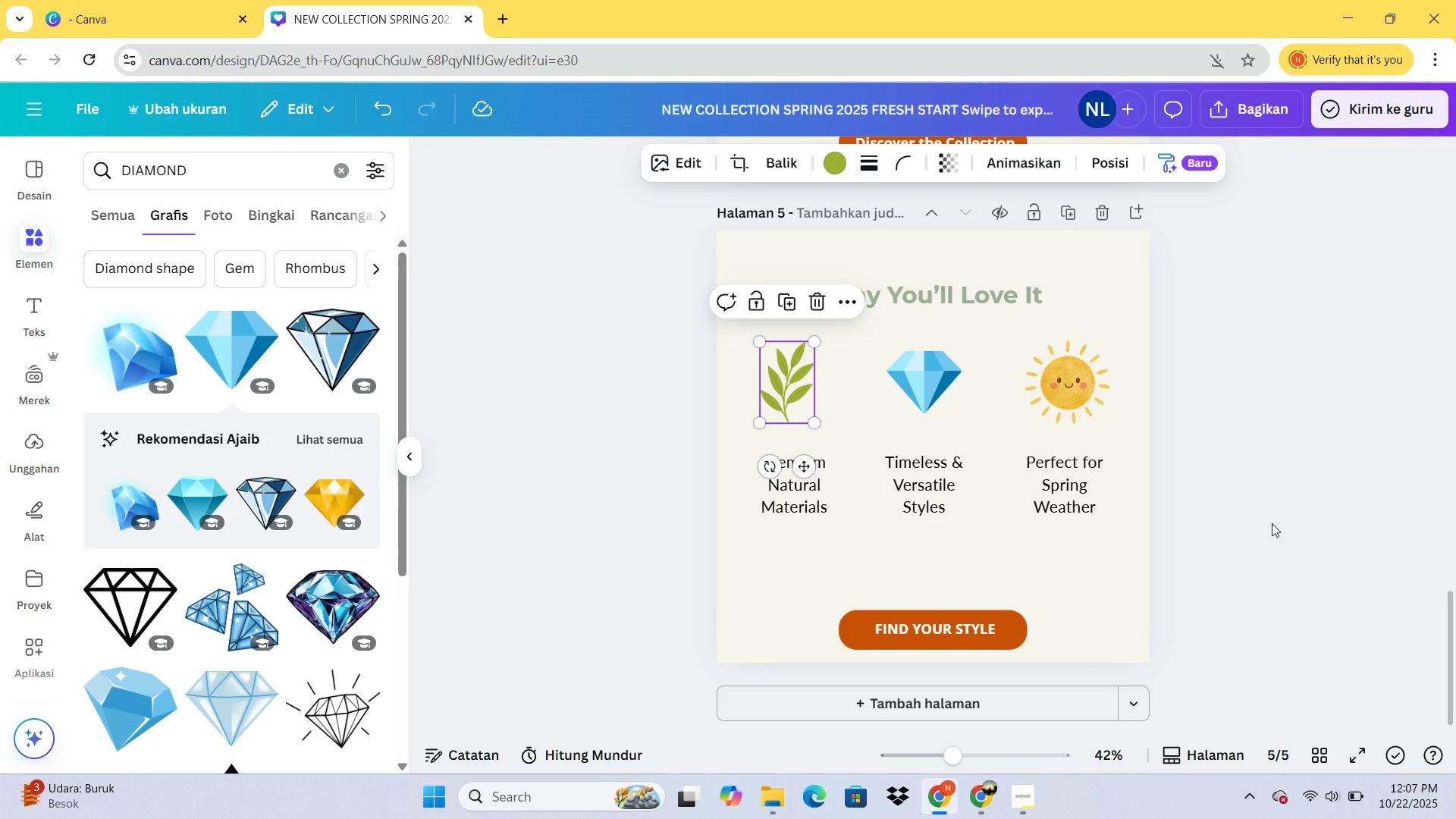 
wait(18.5)
 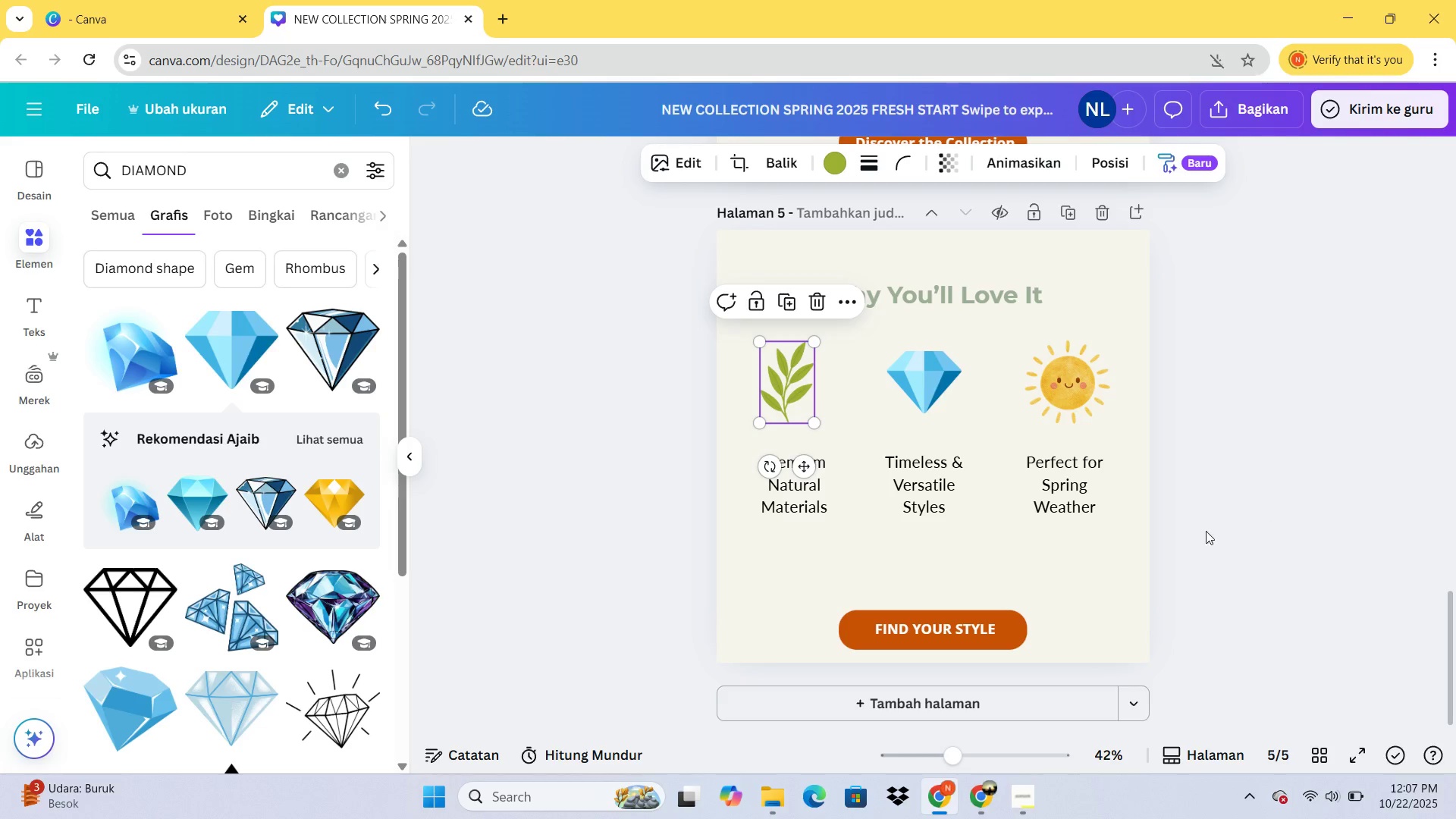 
key(Control+Z)
 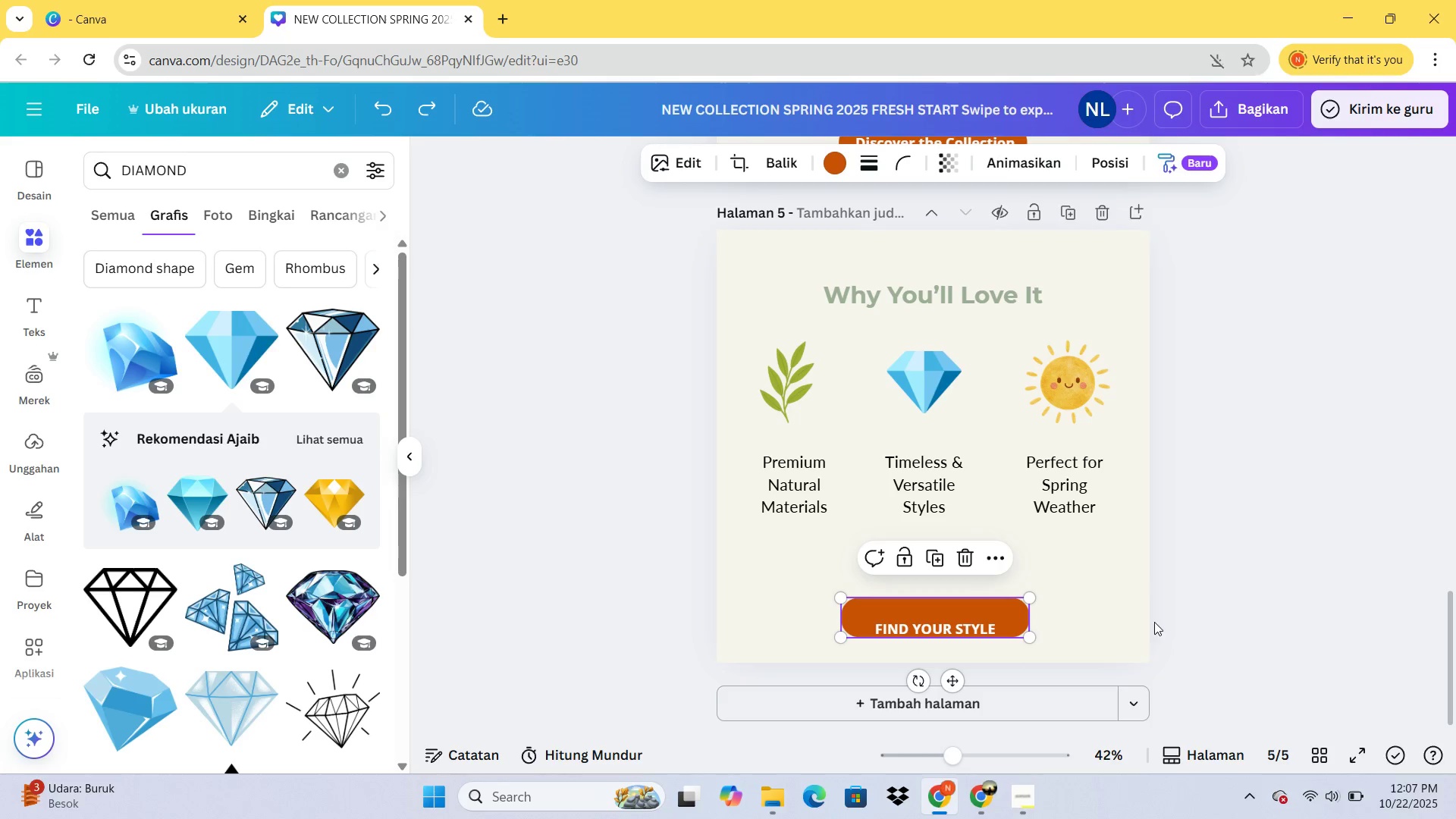 
left_click([1154, 622])
 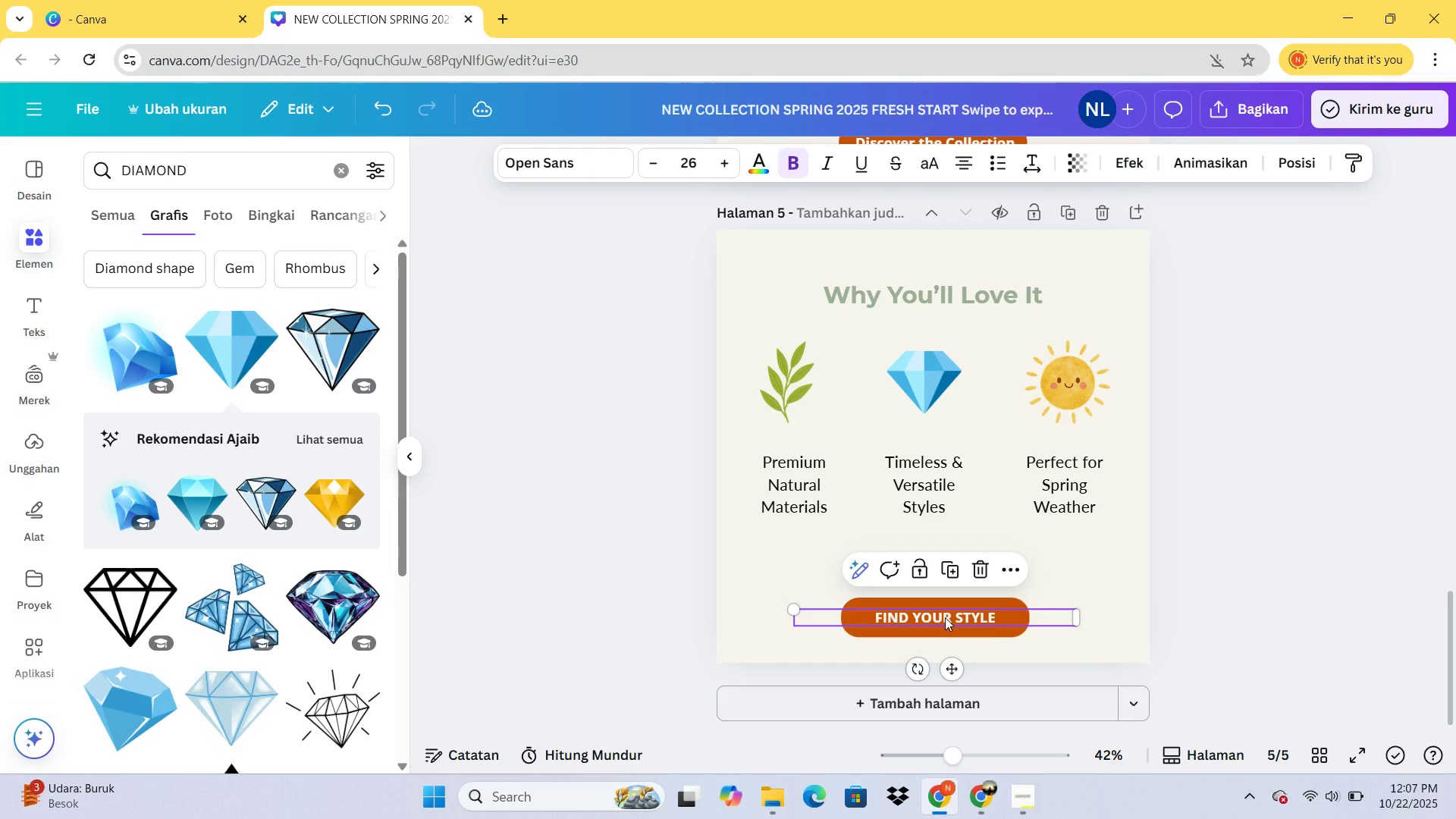 
key(ArrowRight)
 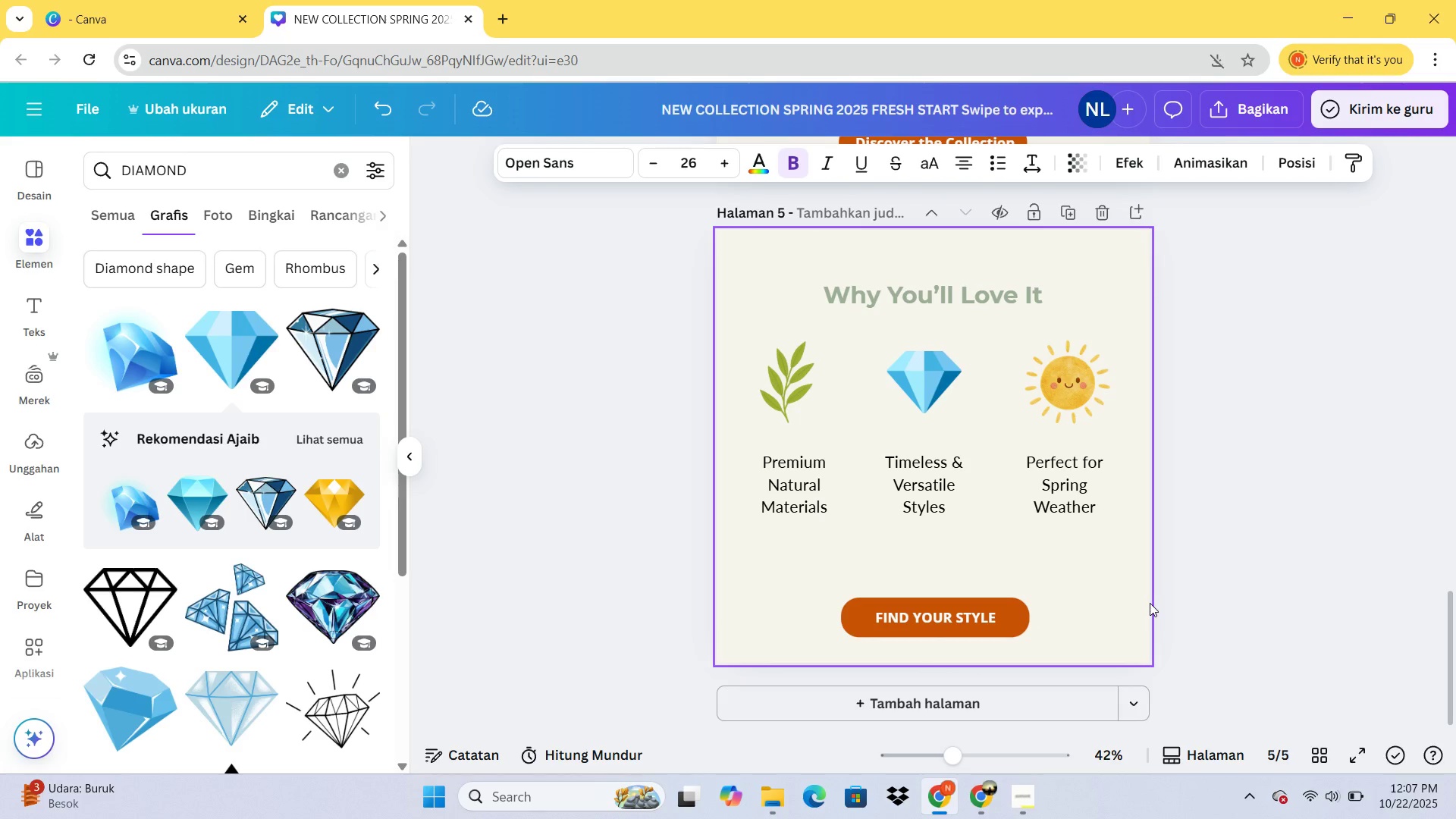 
key(ArrowRight)
 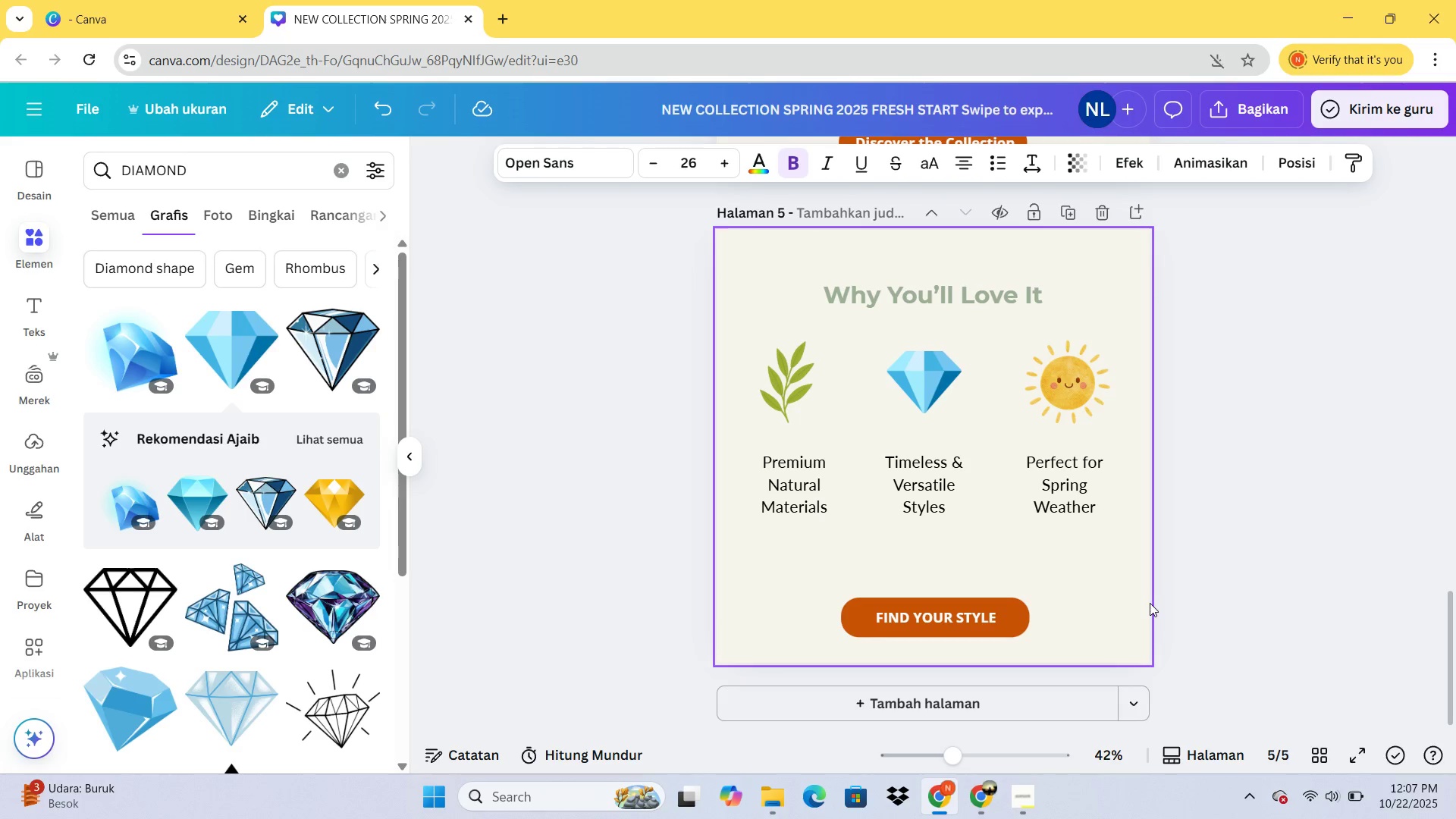 
key(ArrowRight)
 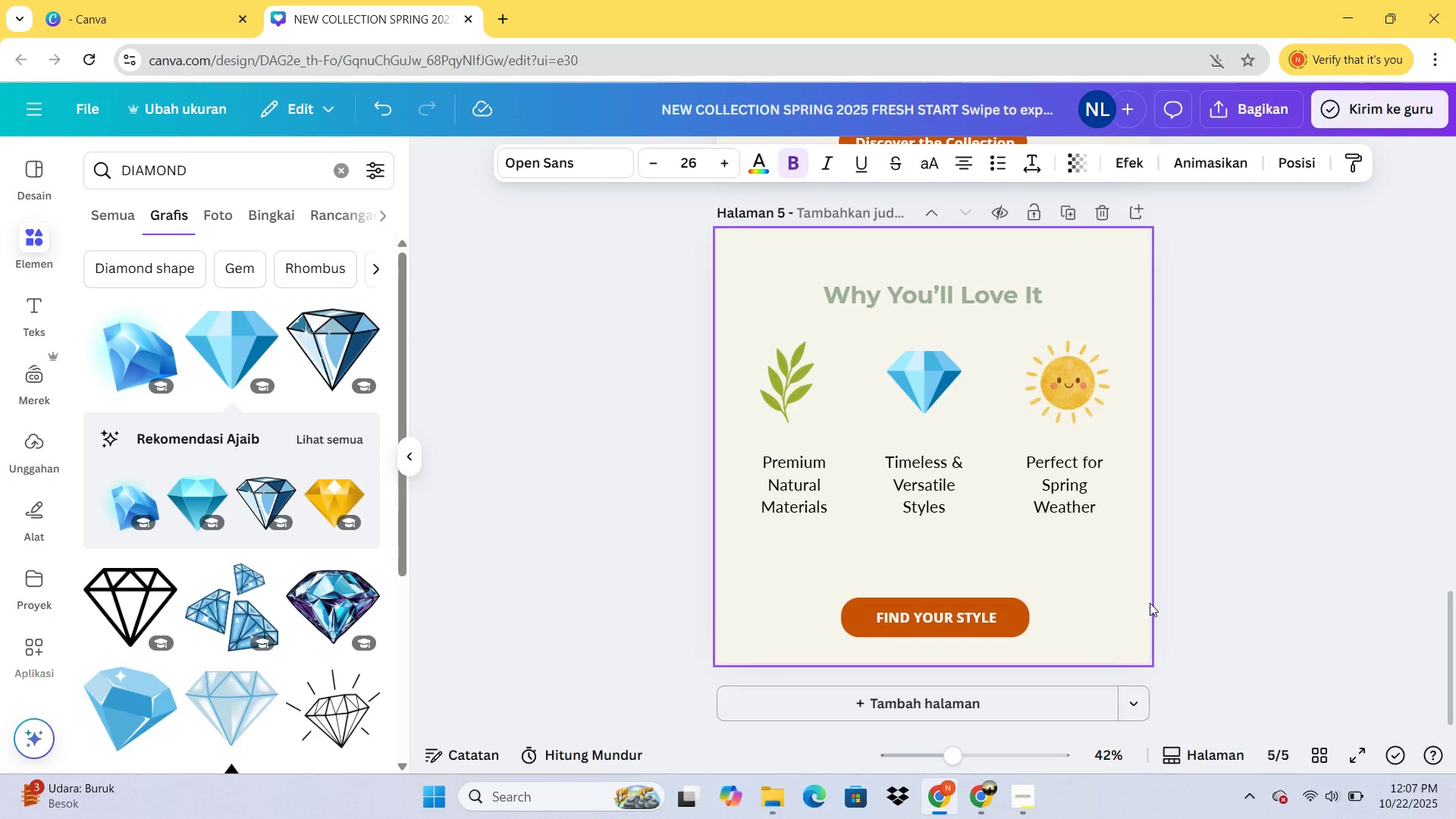 
key(ArrowRight)
 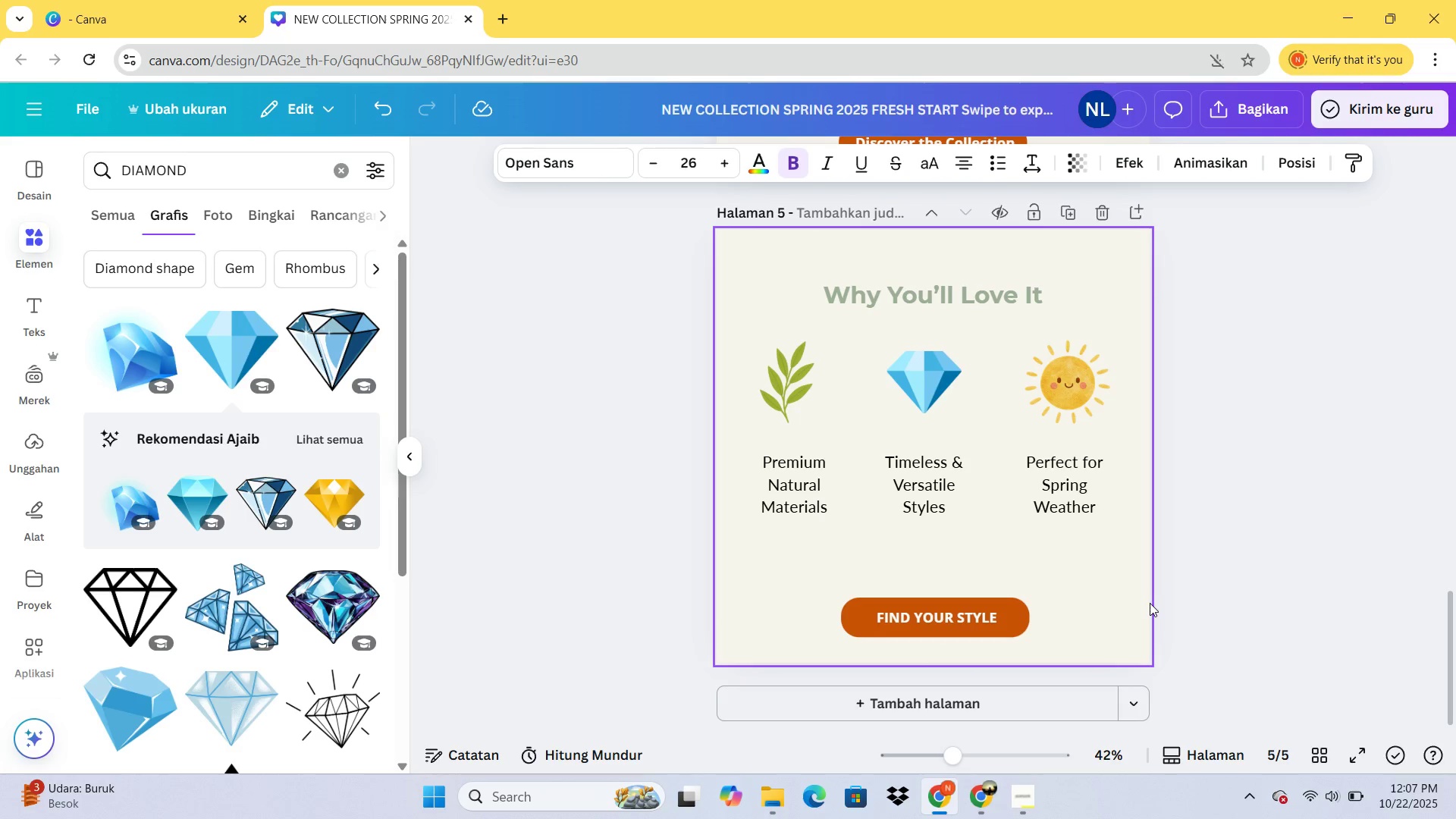 
key(ArrowRight)
 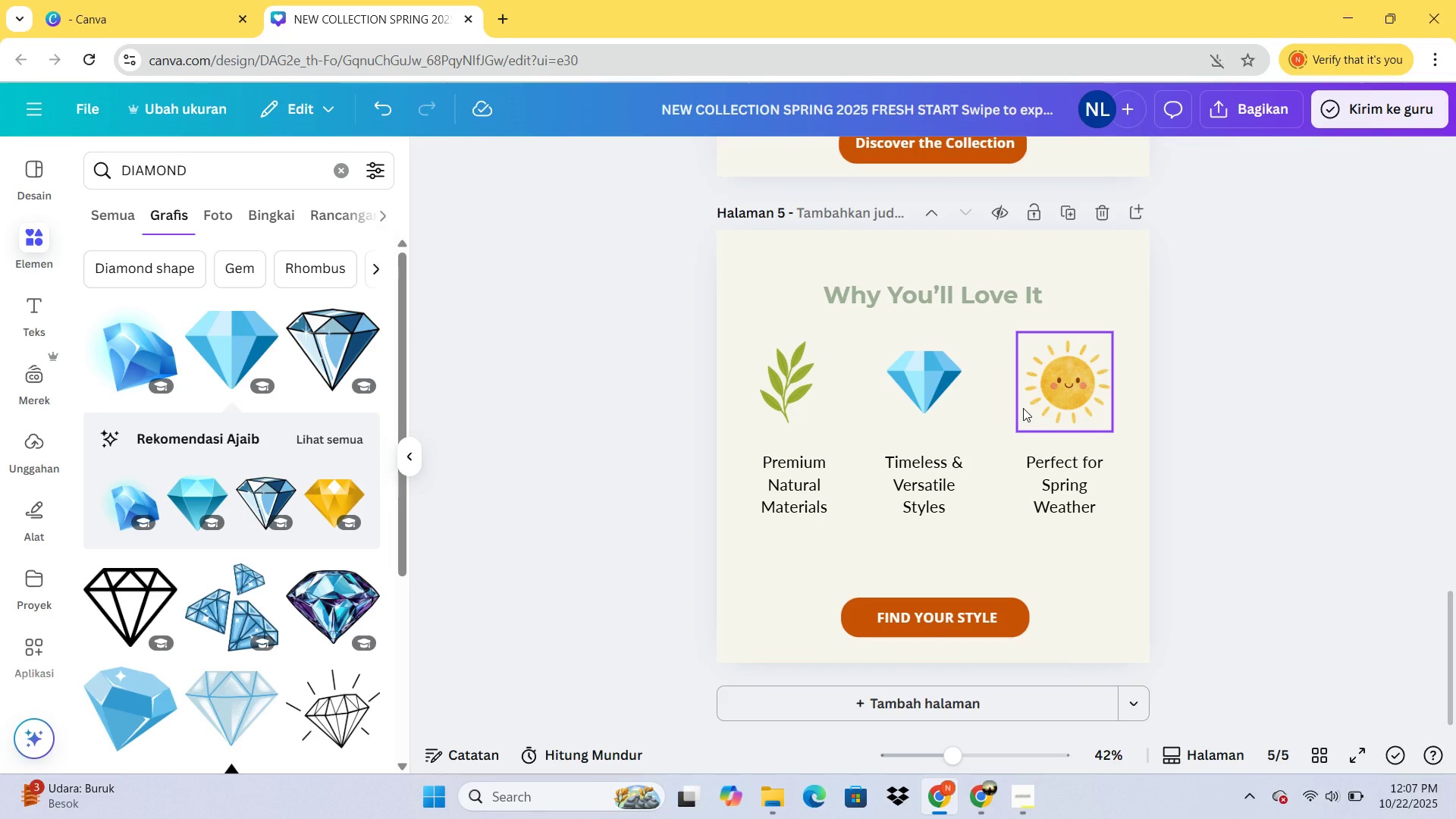 
wait(8.71)
 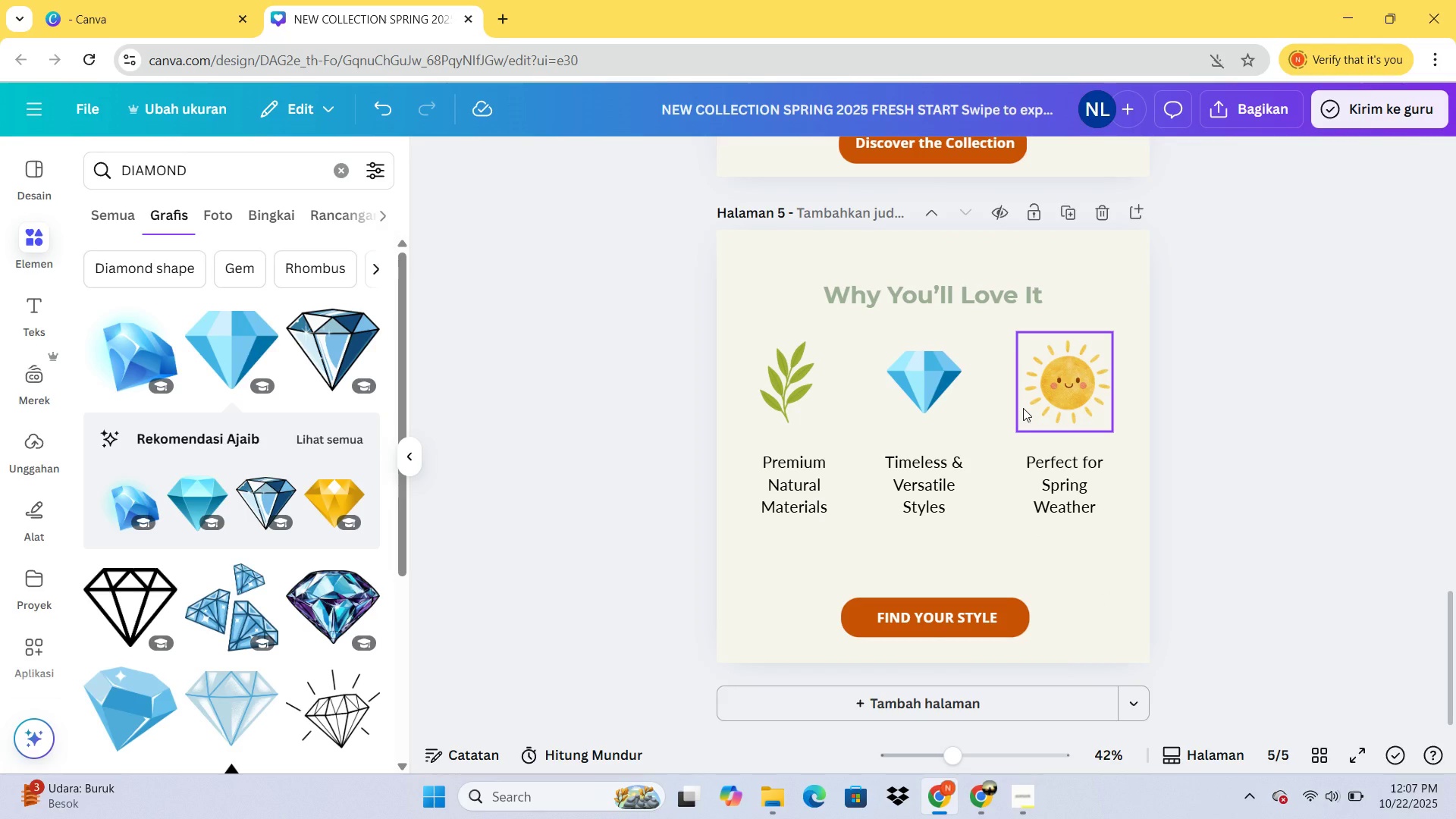 
left_click([915, 476])
 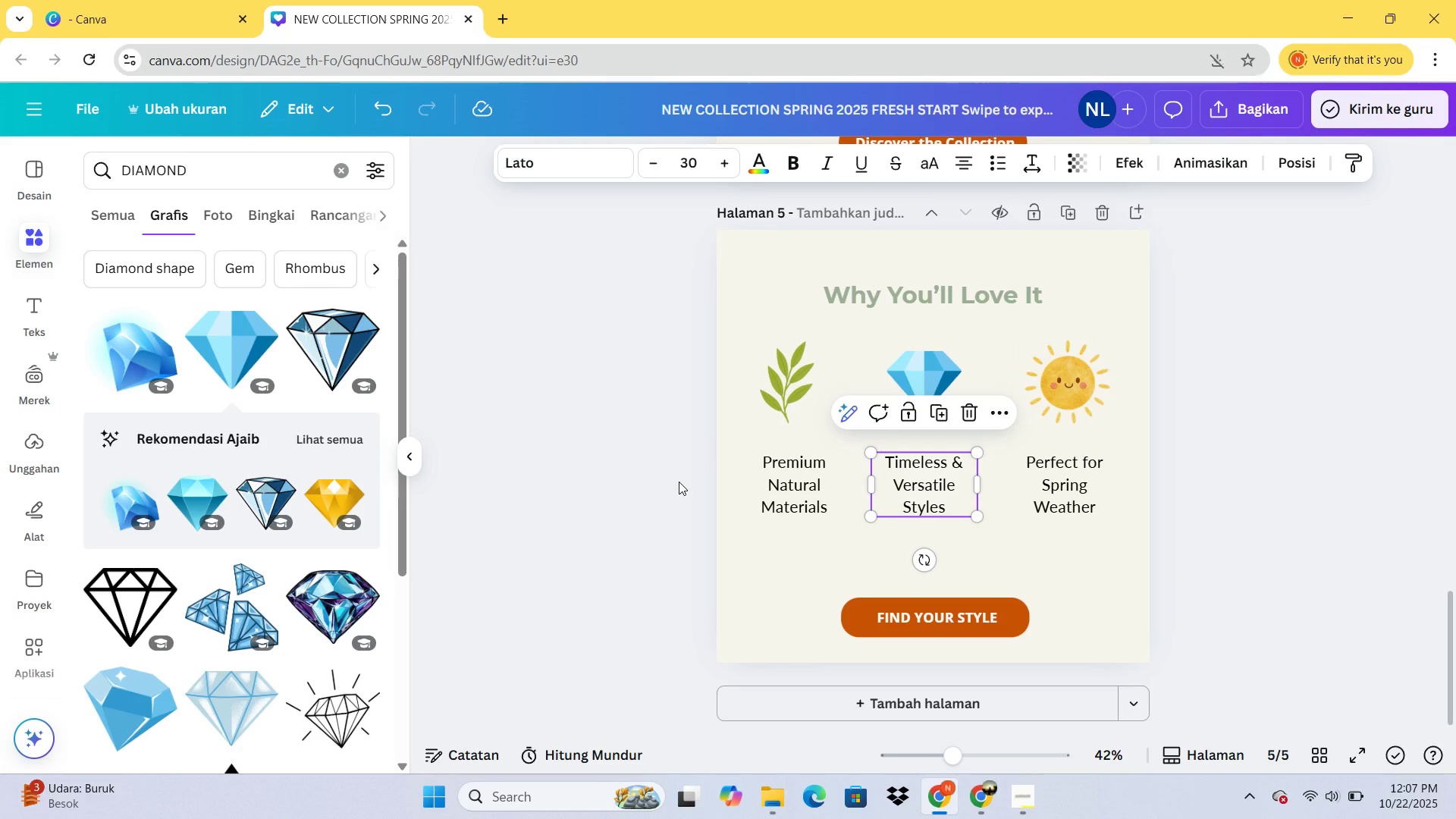 
wait(5.09)
 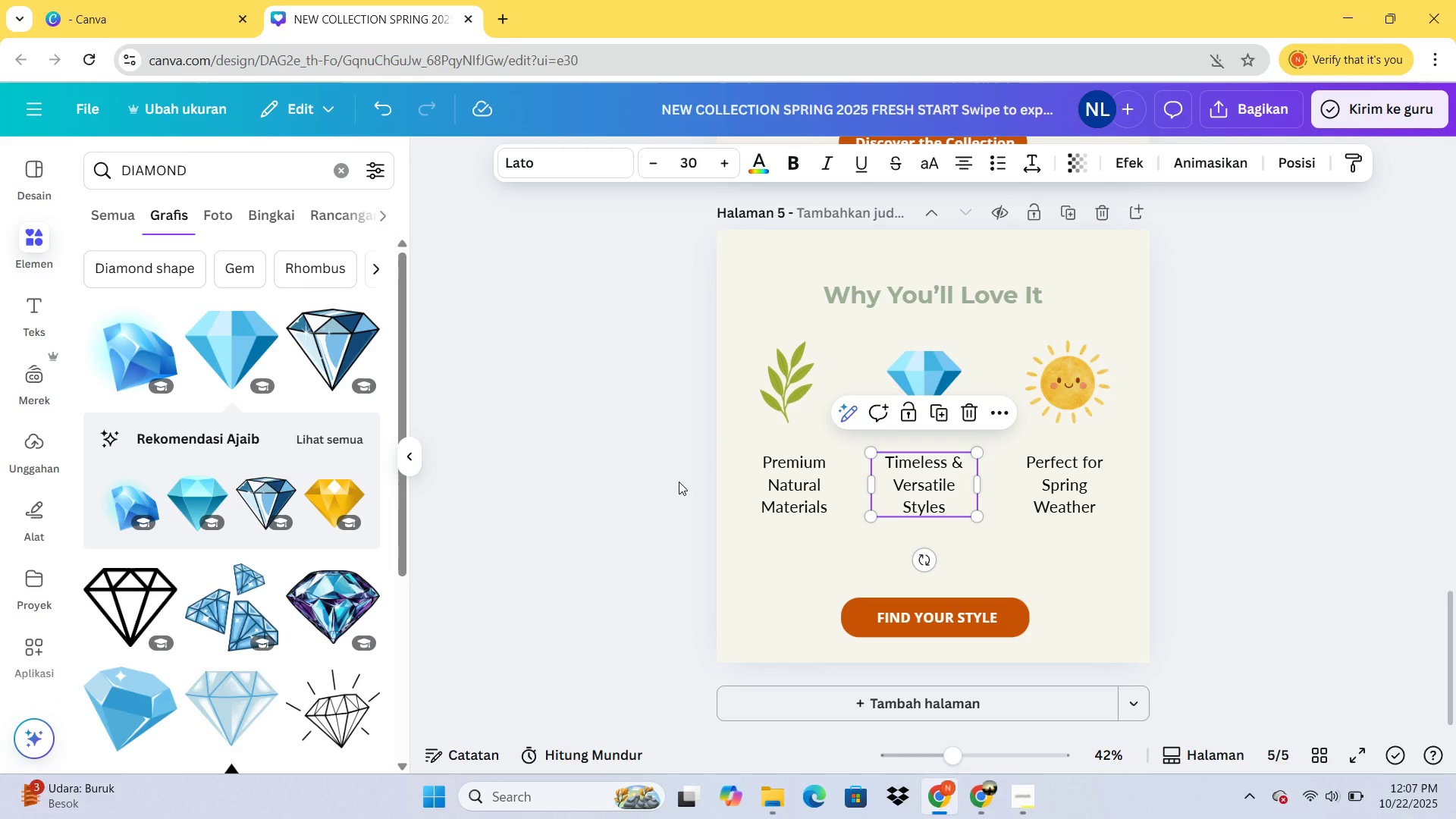 
scroll: coordinate [1169, 451], scroll_direction: up, amount: 10.0
 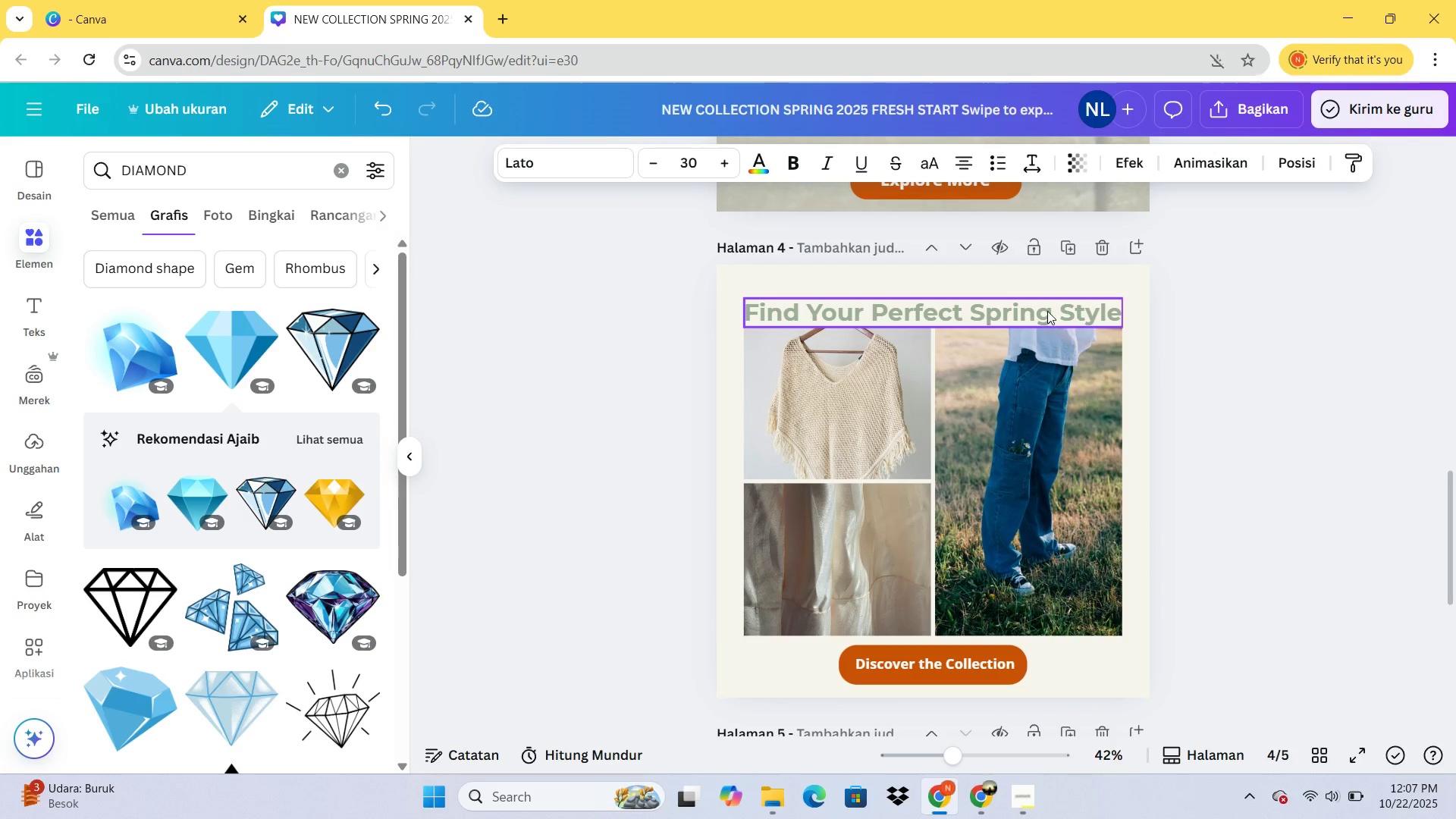 
left_click([1047, 311])
 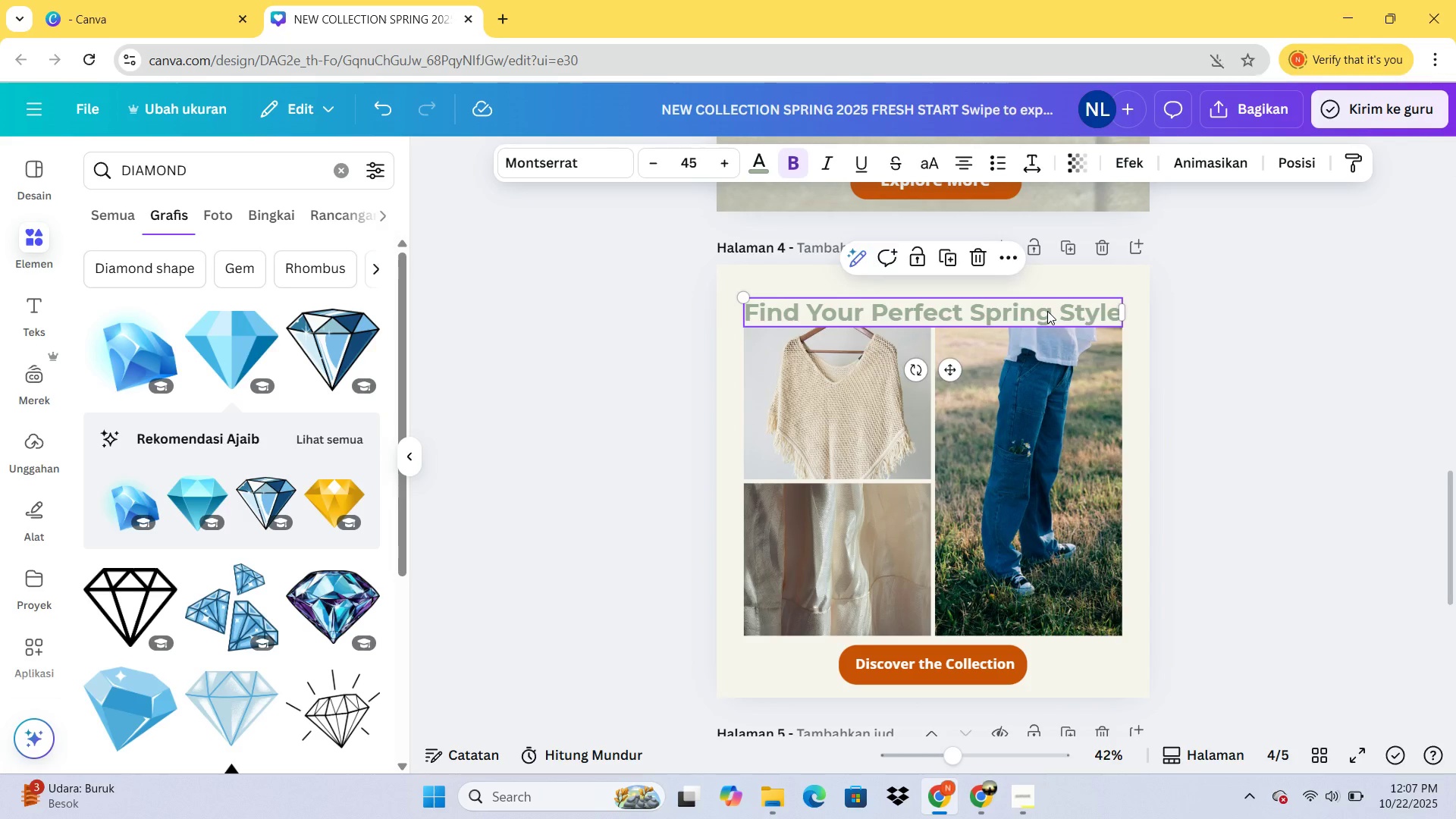 
key(ArrowUp)
 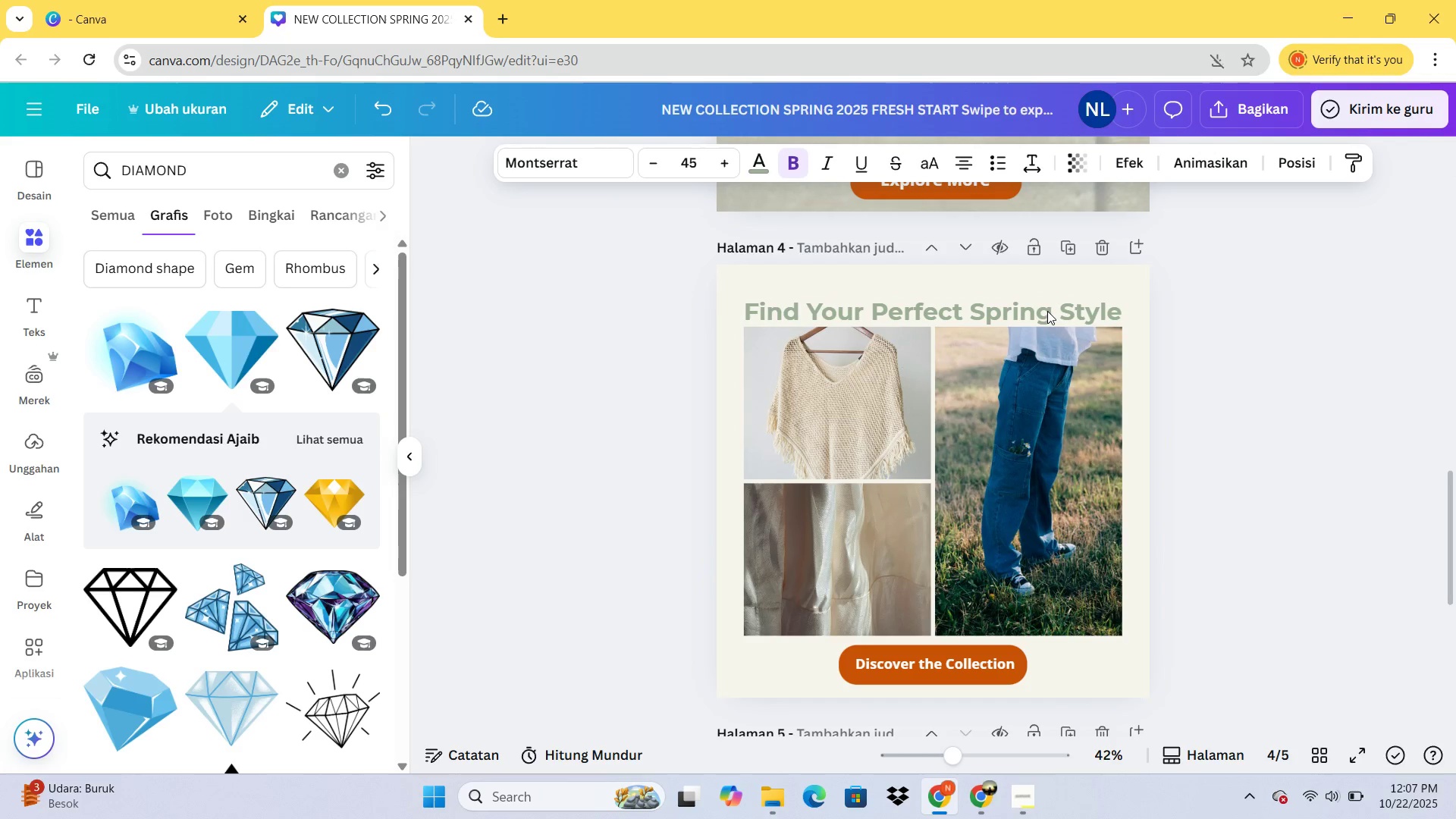 
key(ArrowUp)
 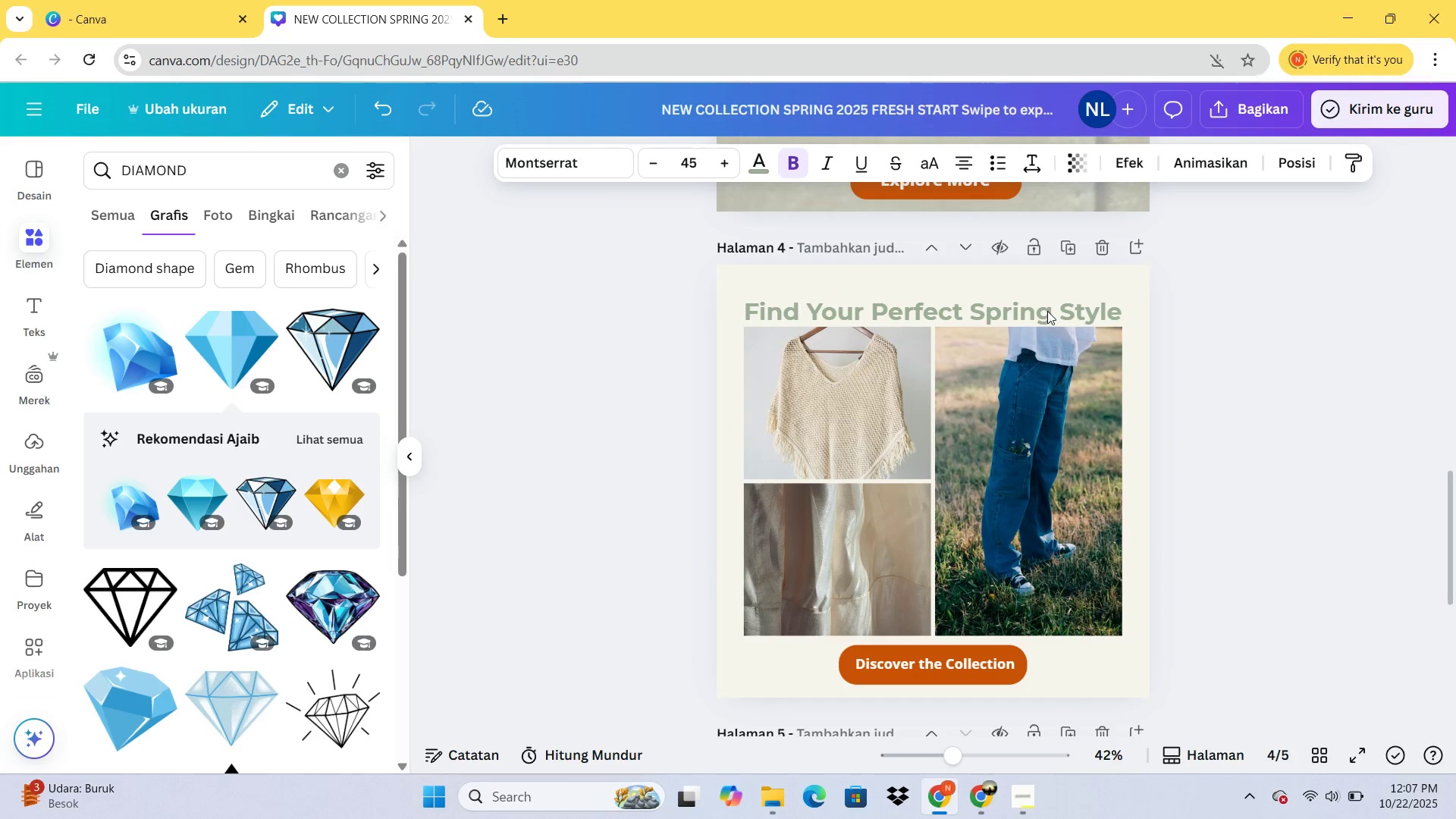 
key(ArrowUp)
 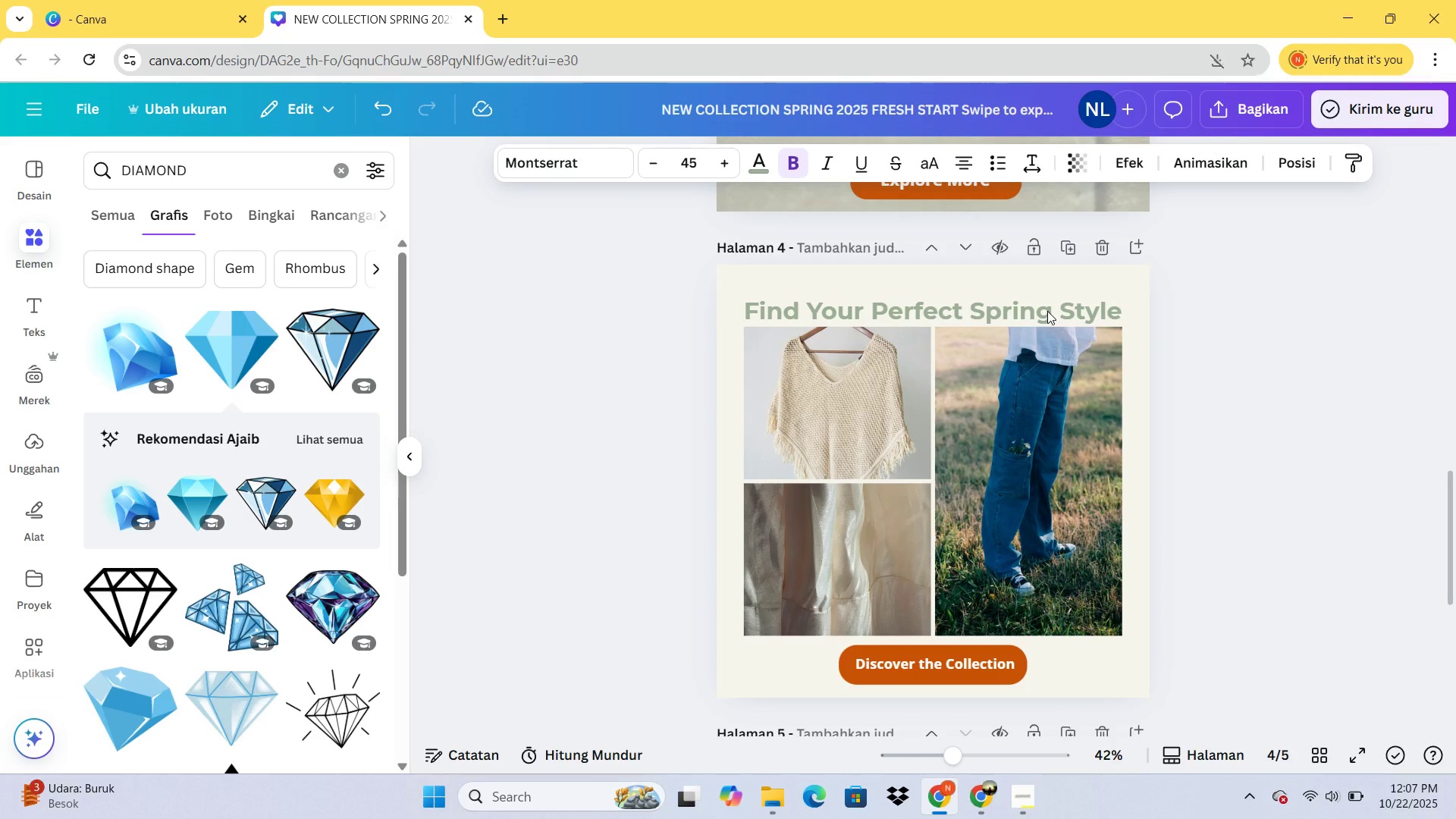 
key(ArrowUp)
 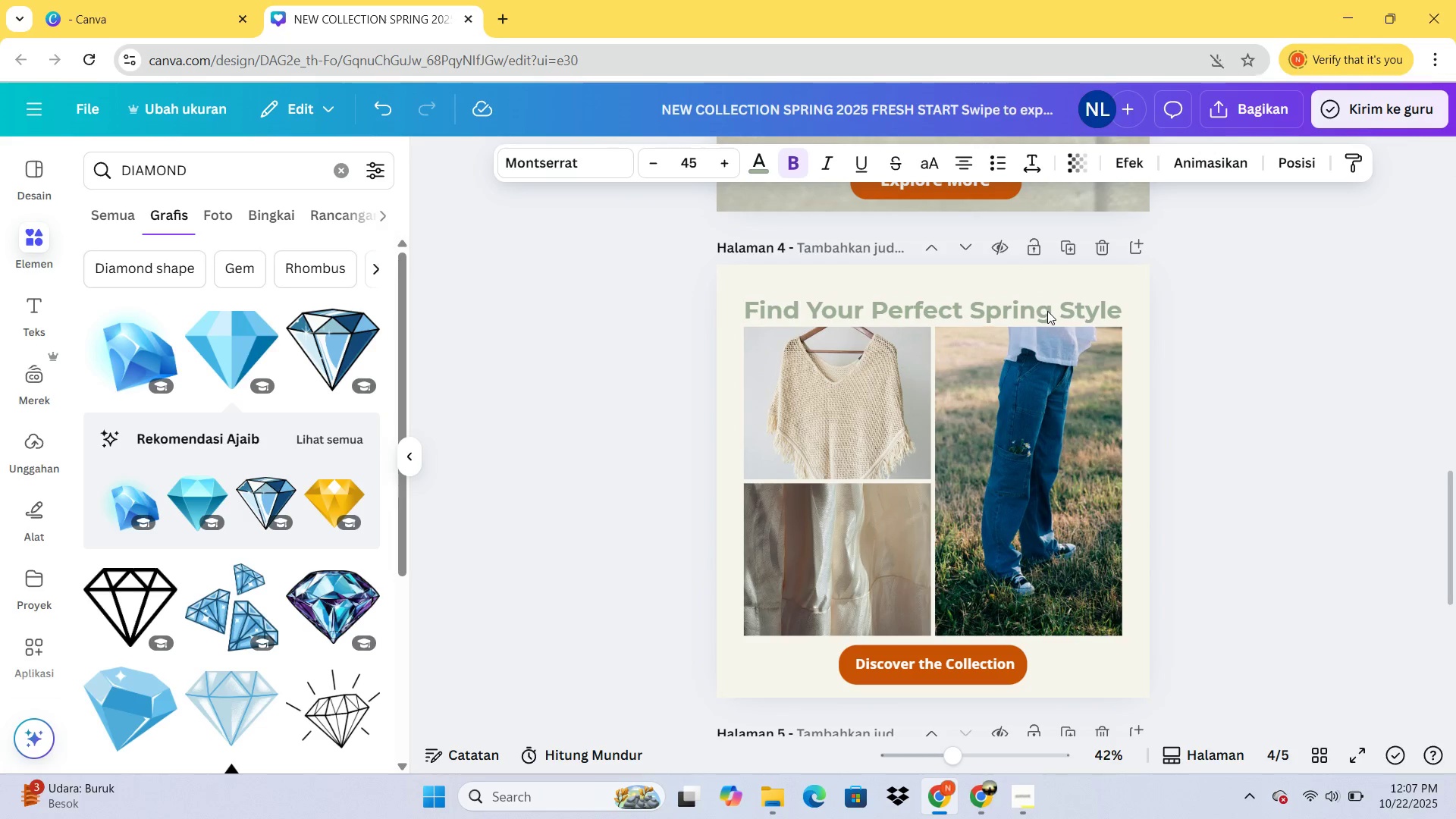 
key(ArrowUp)
 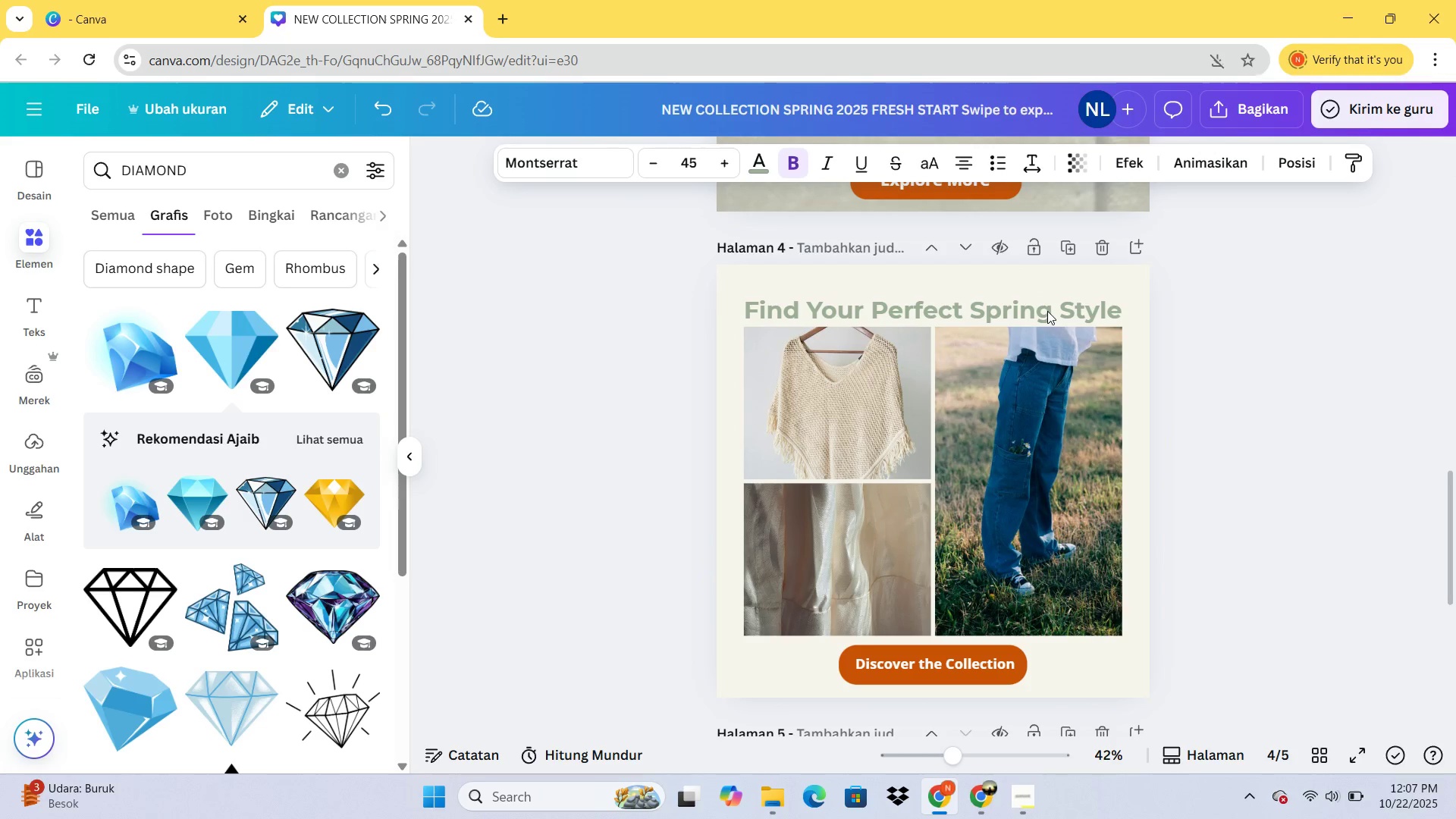 
key(ArrowUp)
 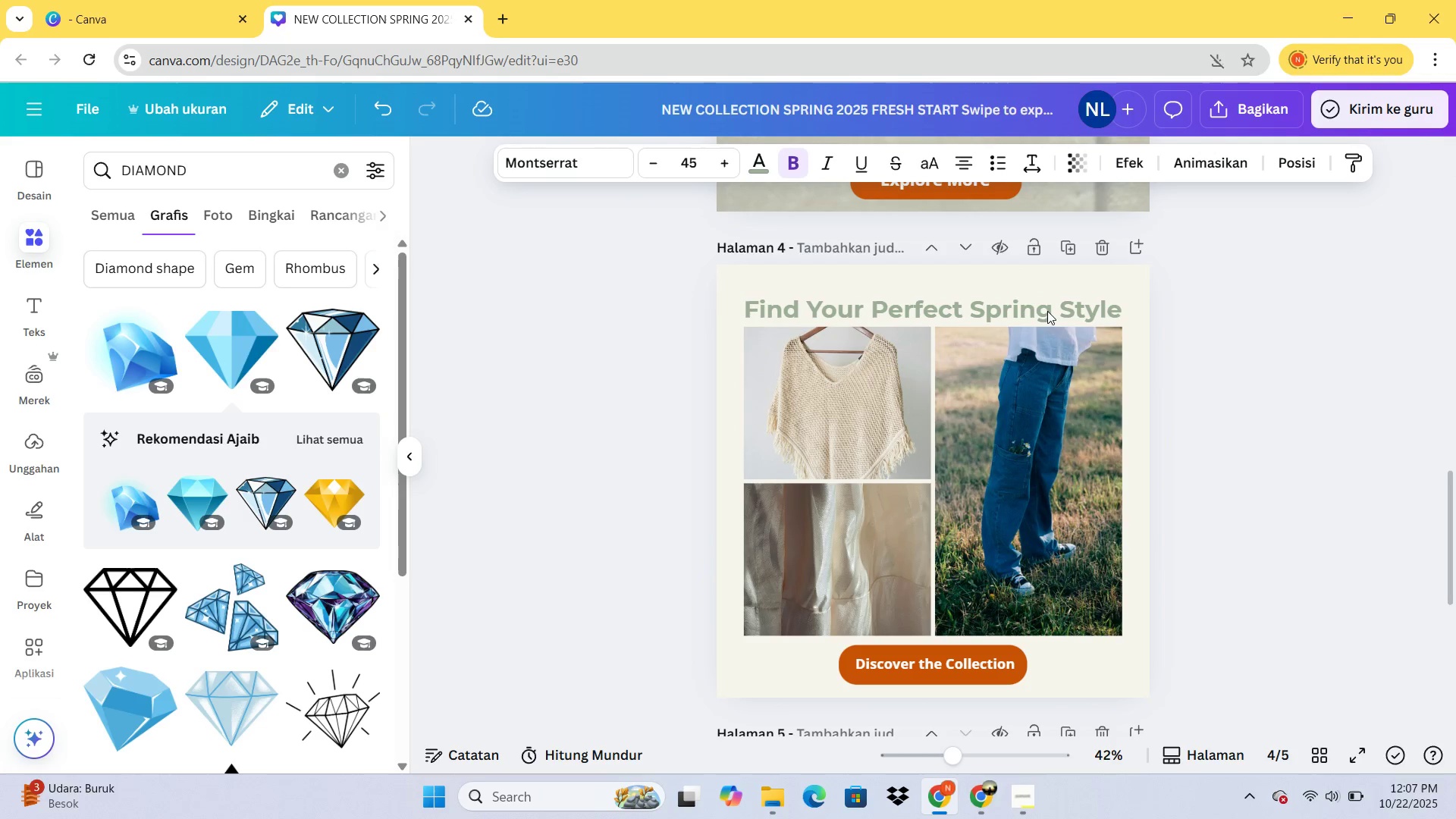 
key(ArrowUp)
 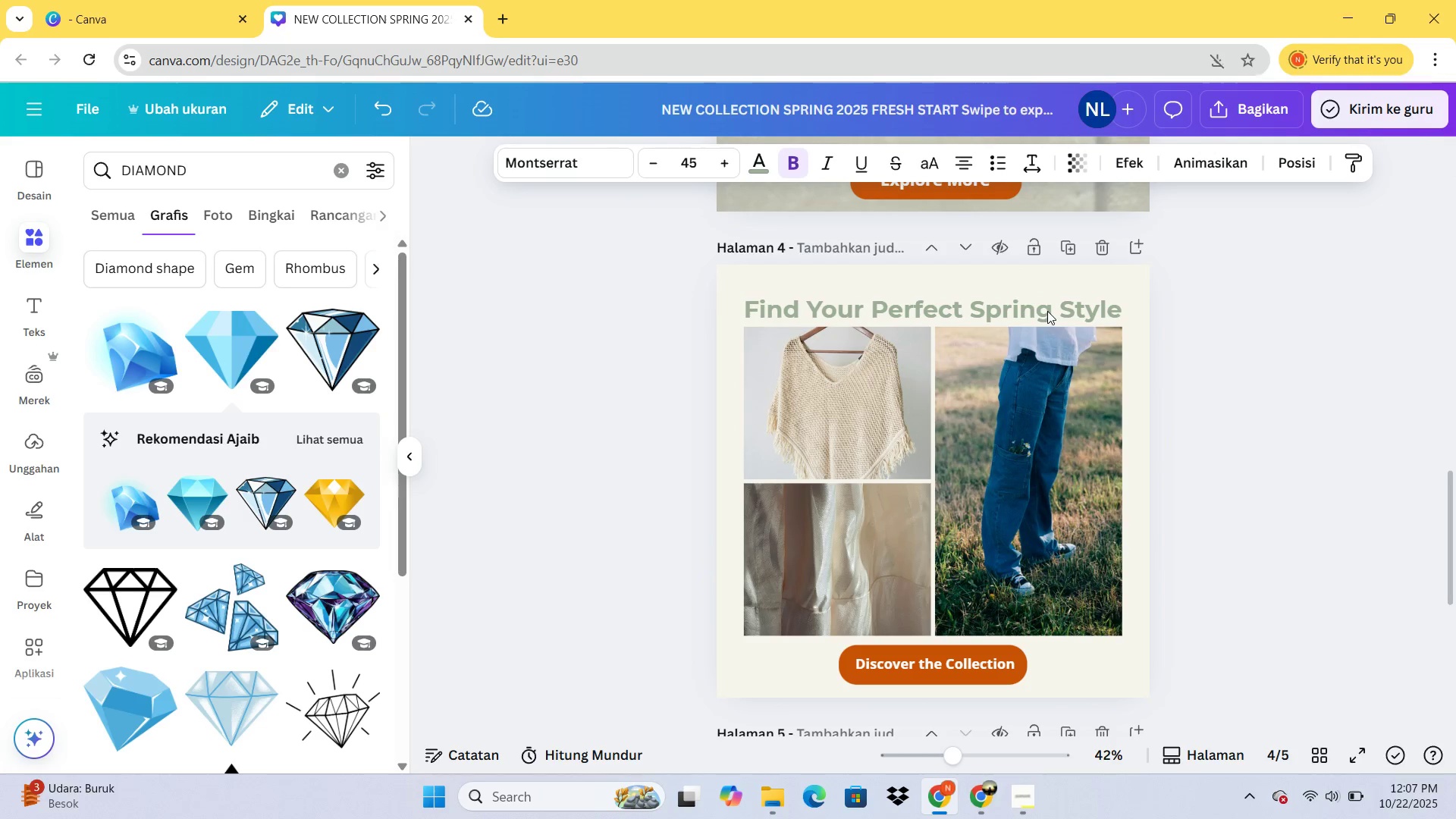 
key(ArrowUp)
 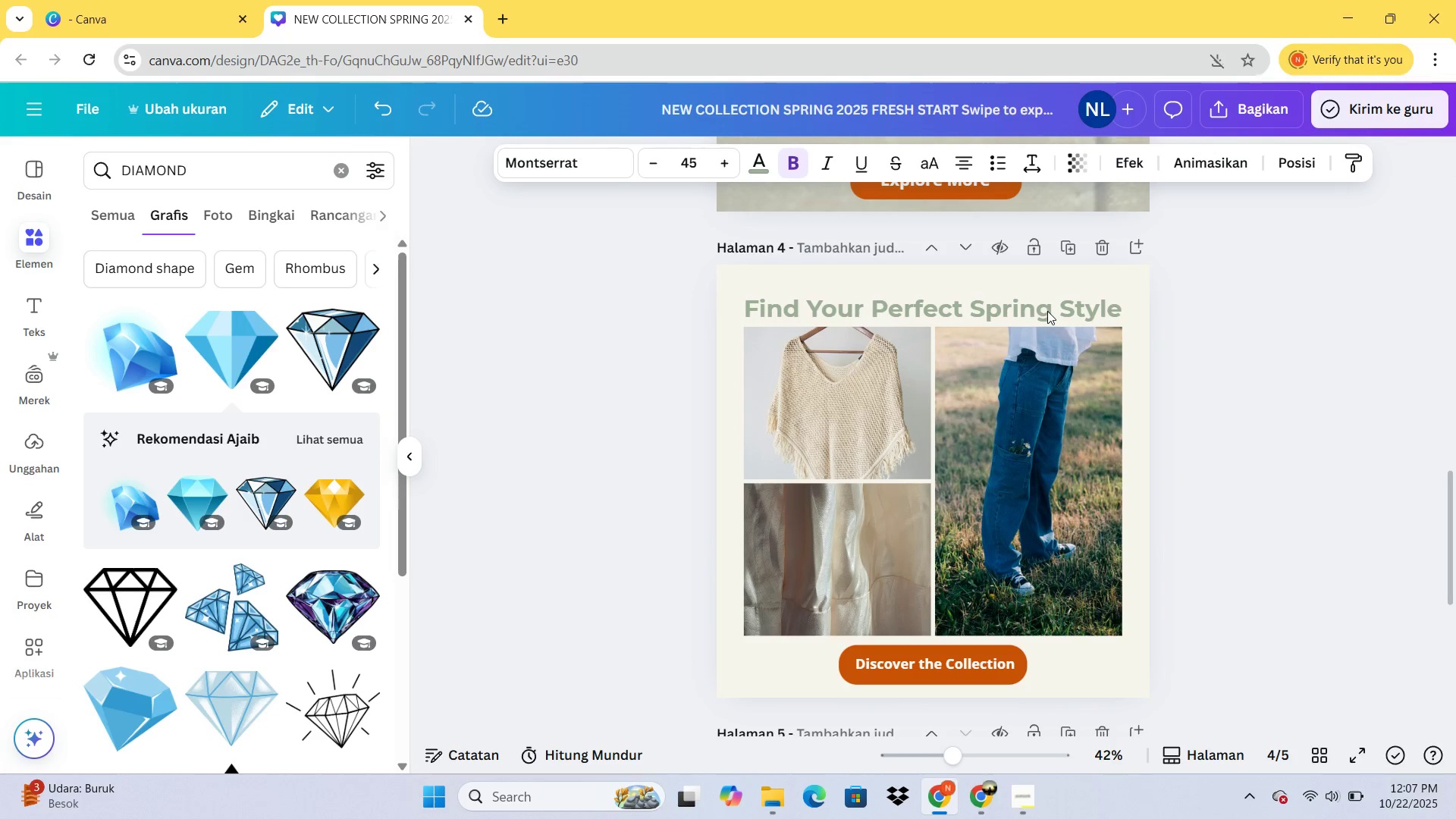 
key(ArrowUp)
 